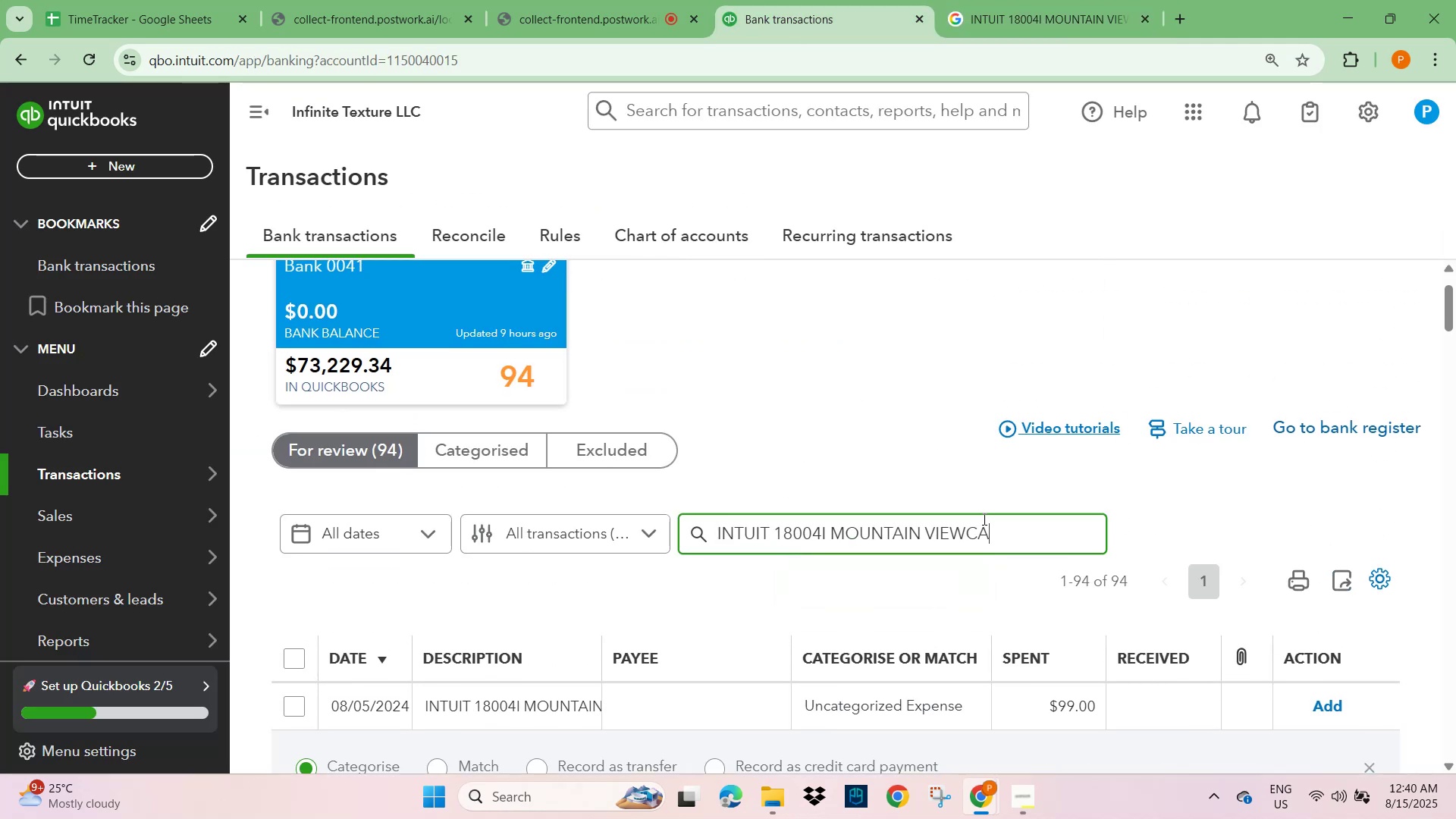 
left_click_drag(start_coordinate=[1017, 532], to_coordinate=[775, 550])
 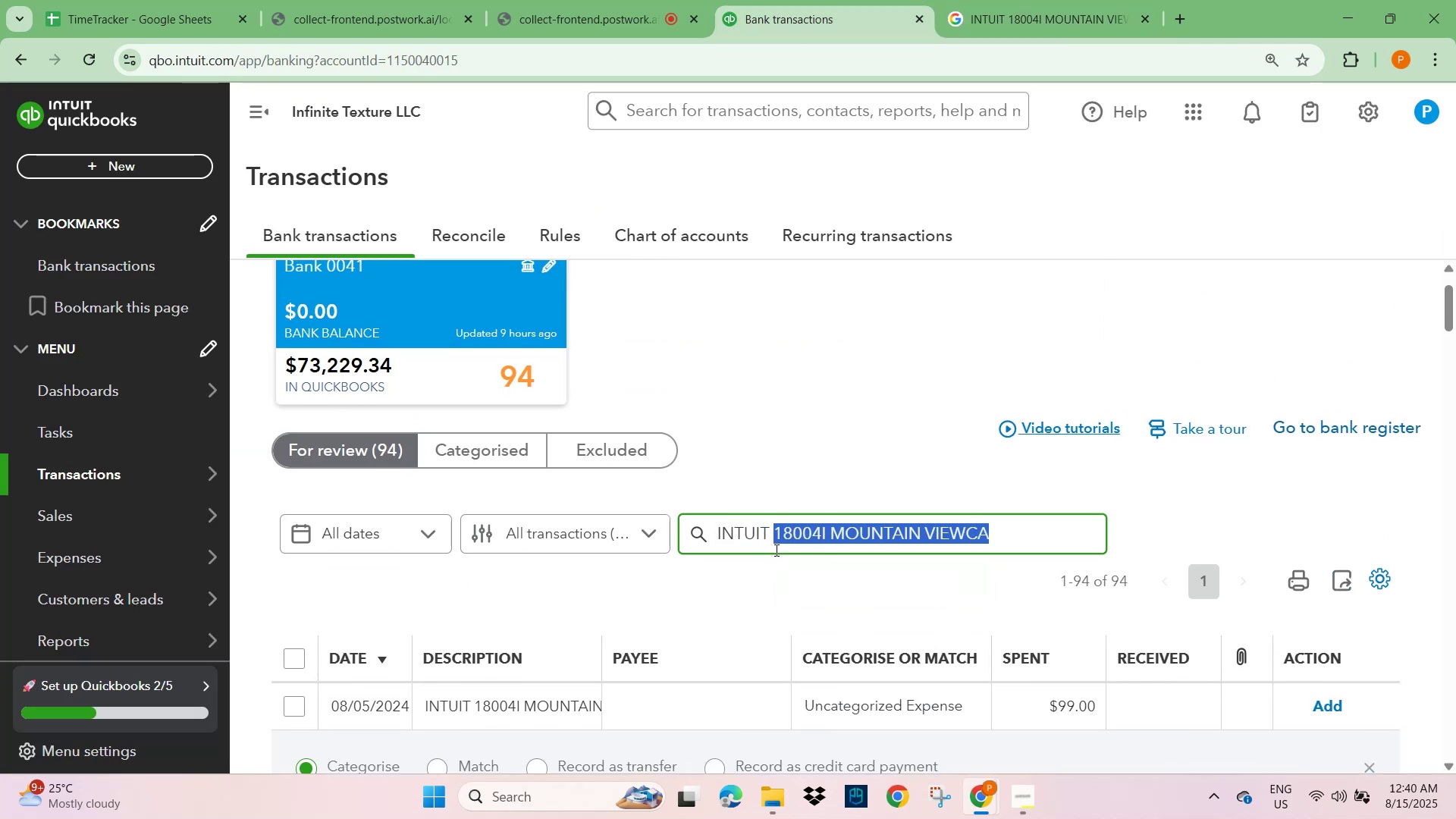 
key(Backspace)
 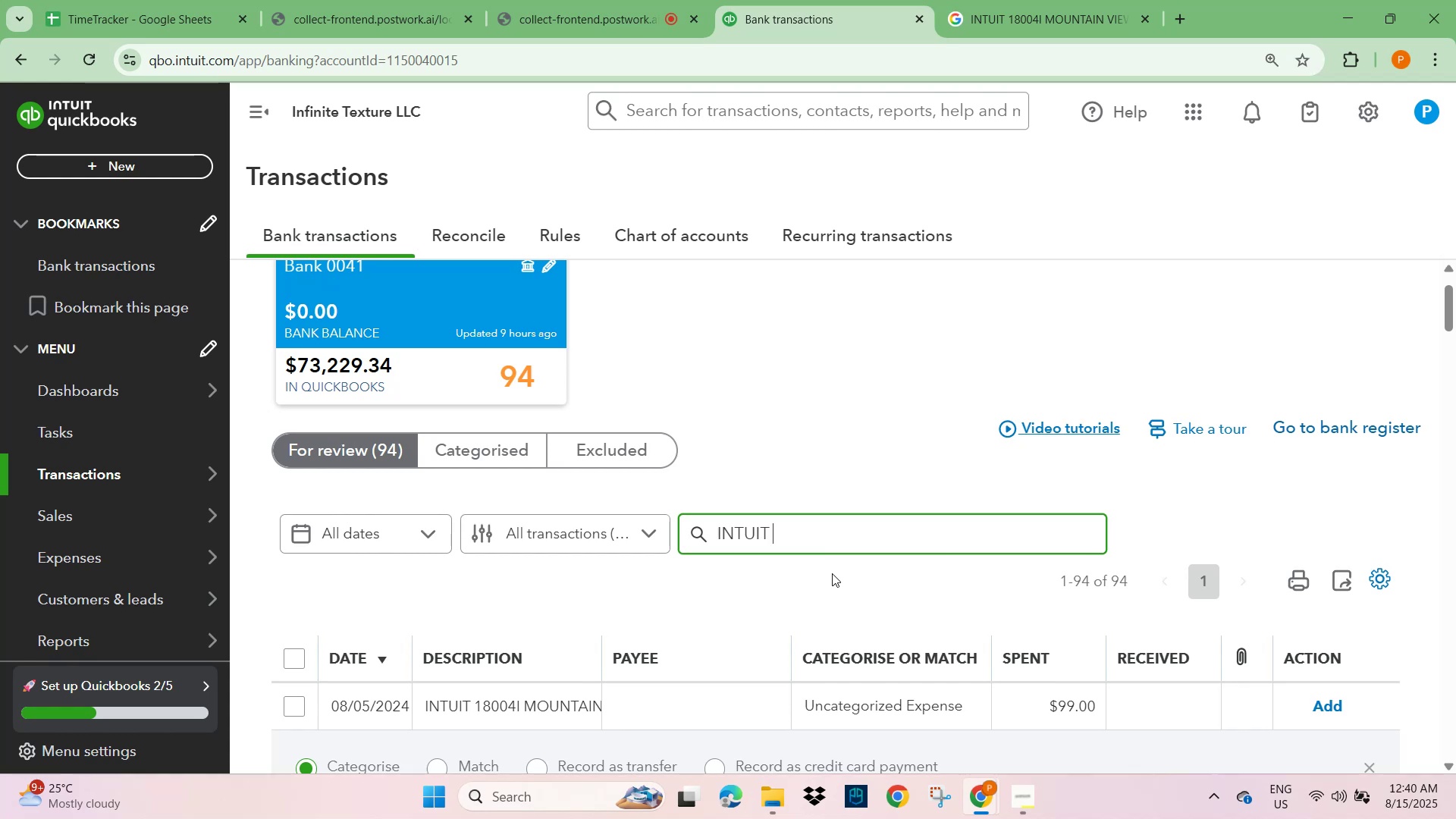 
key(NumpadEnter)
 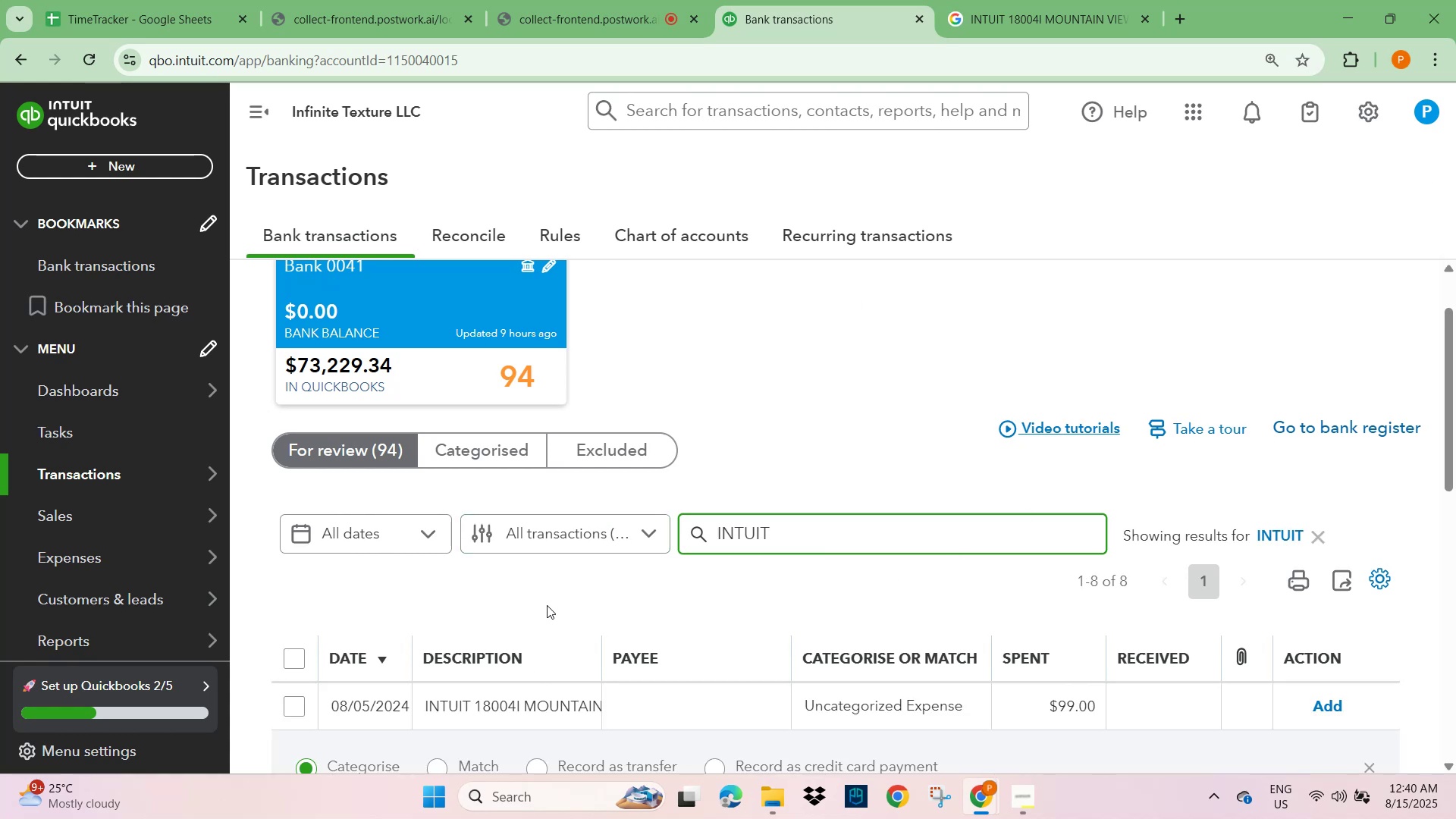 
wait(13.88)
 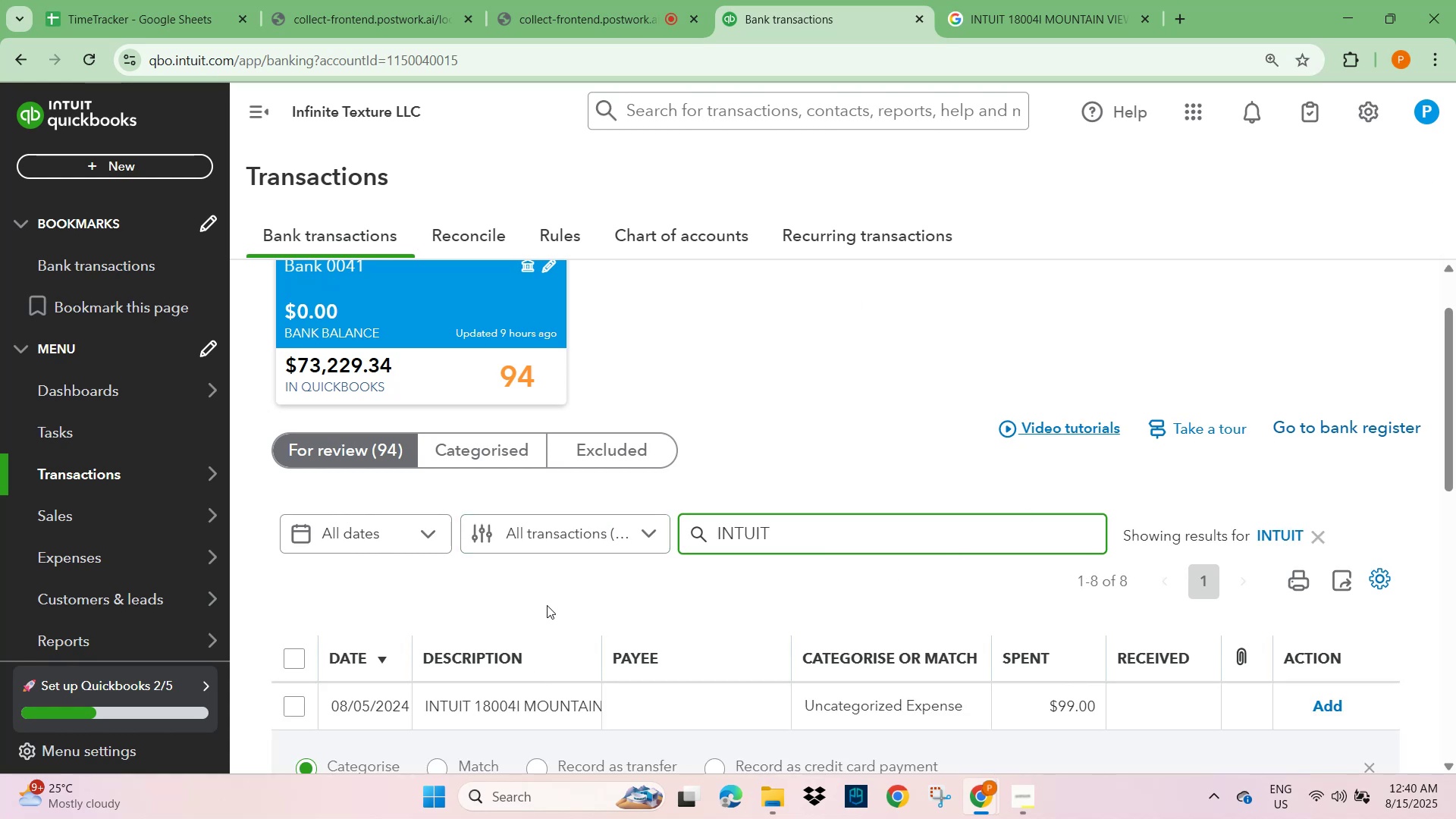 
left_click([1185, 23])
 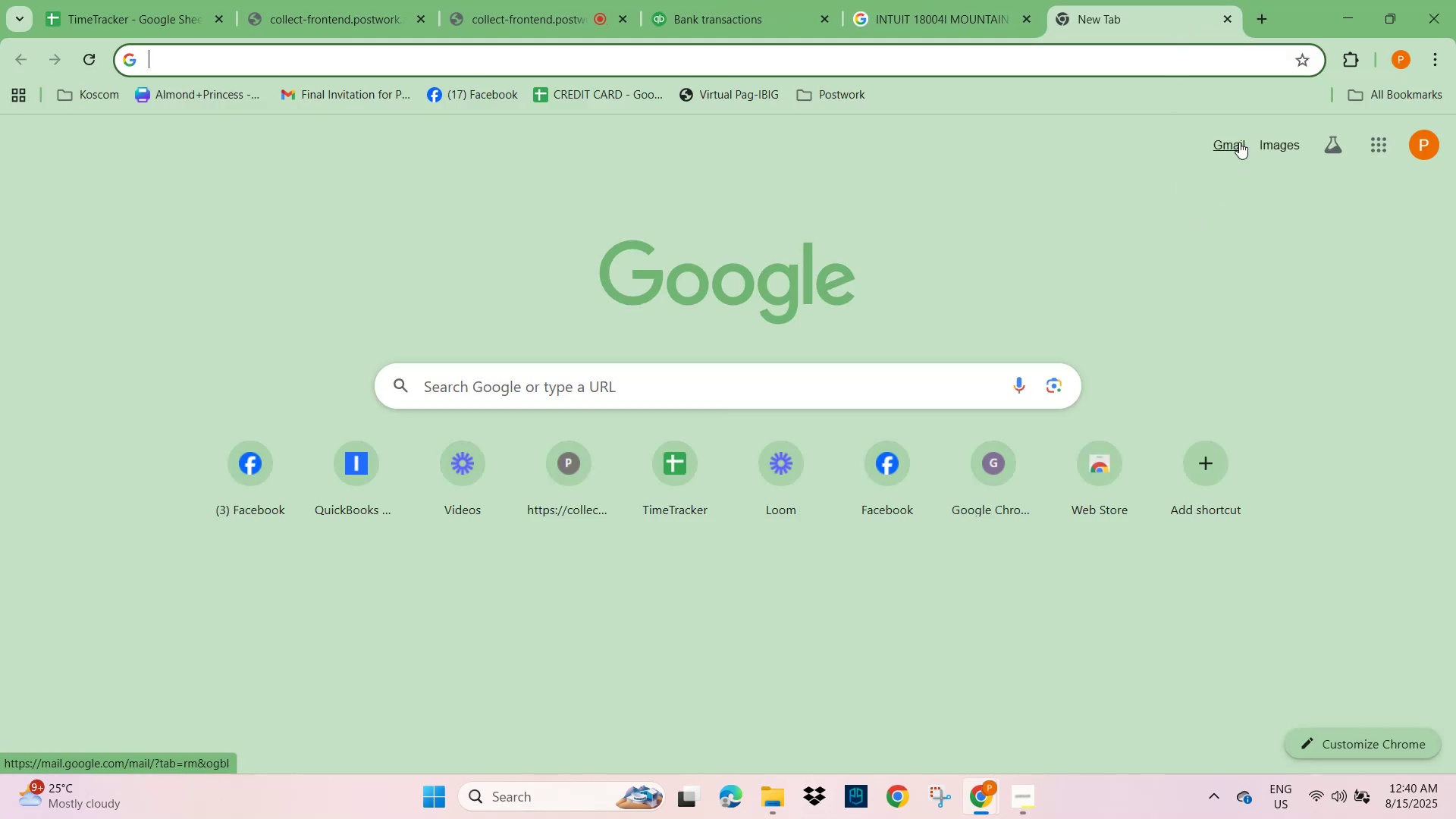 
wait(6.36)
 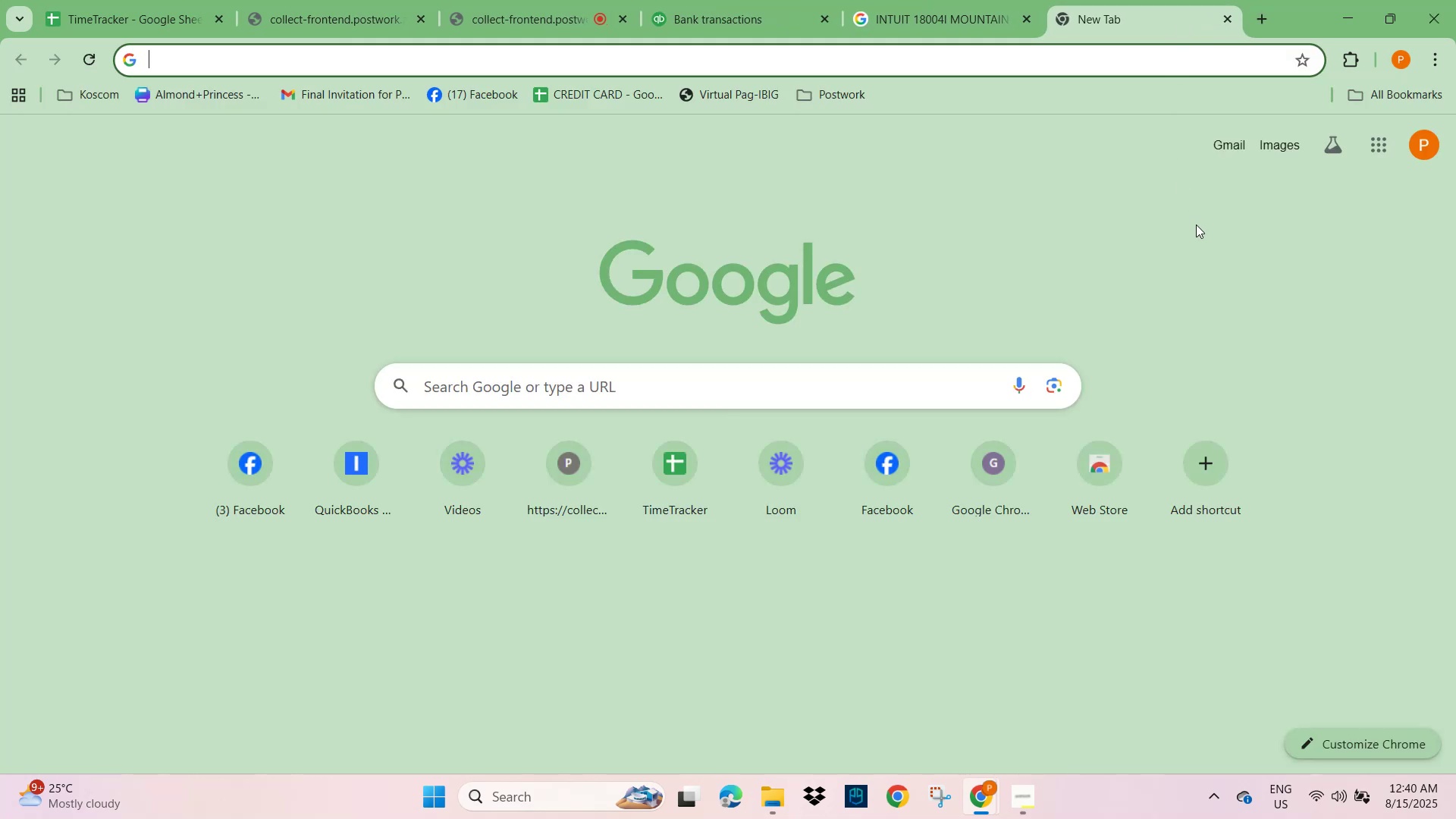 
left_click([1239, 142])
 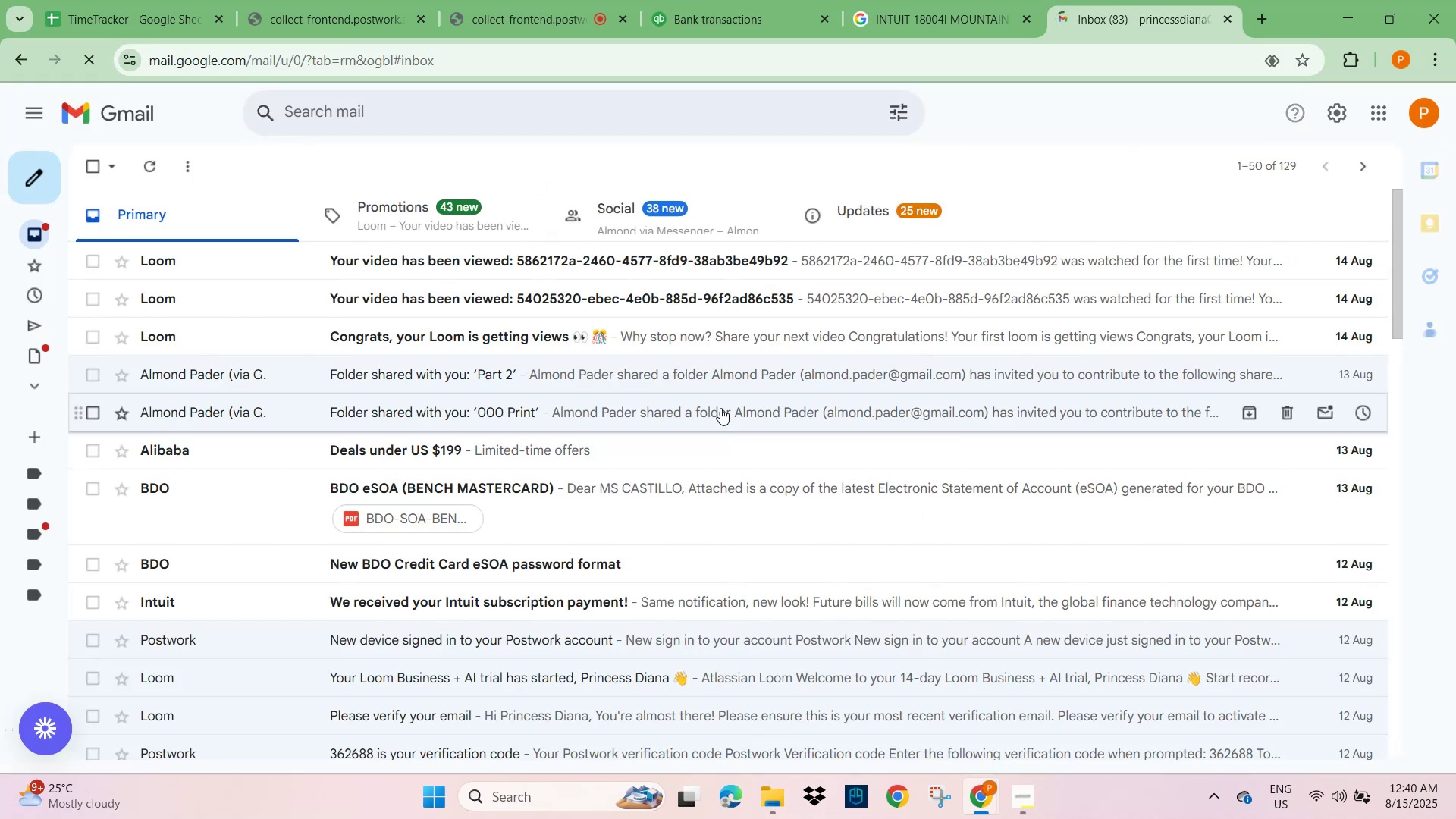 
scroll: coordinate [635, 460], scroll_direction: up, amount: 9.0
 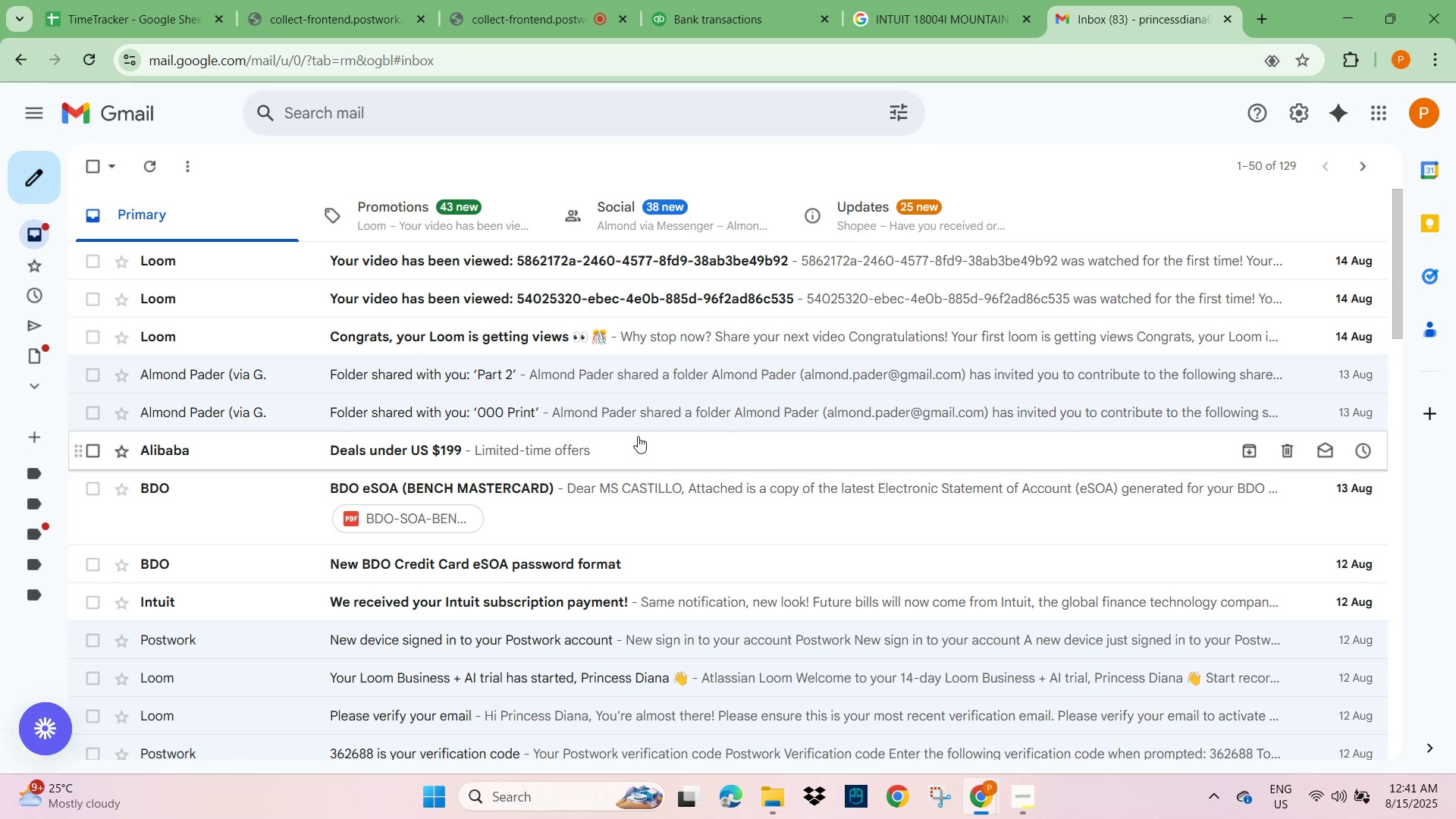 
wait(10.36)
 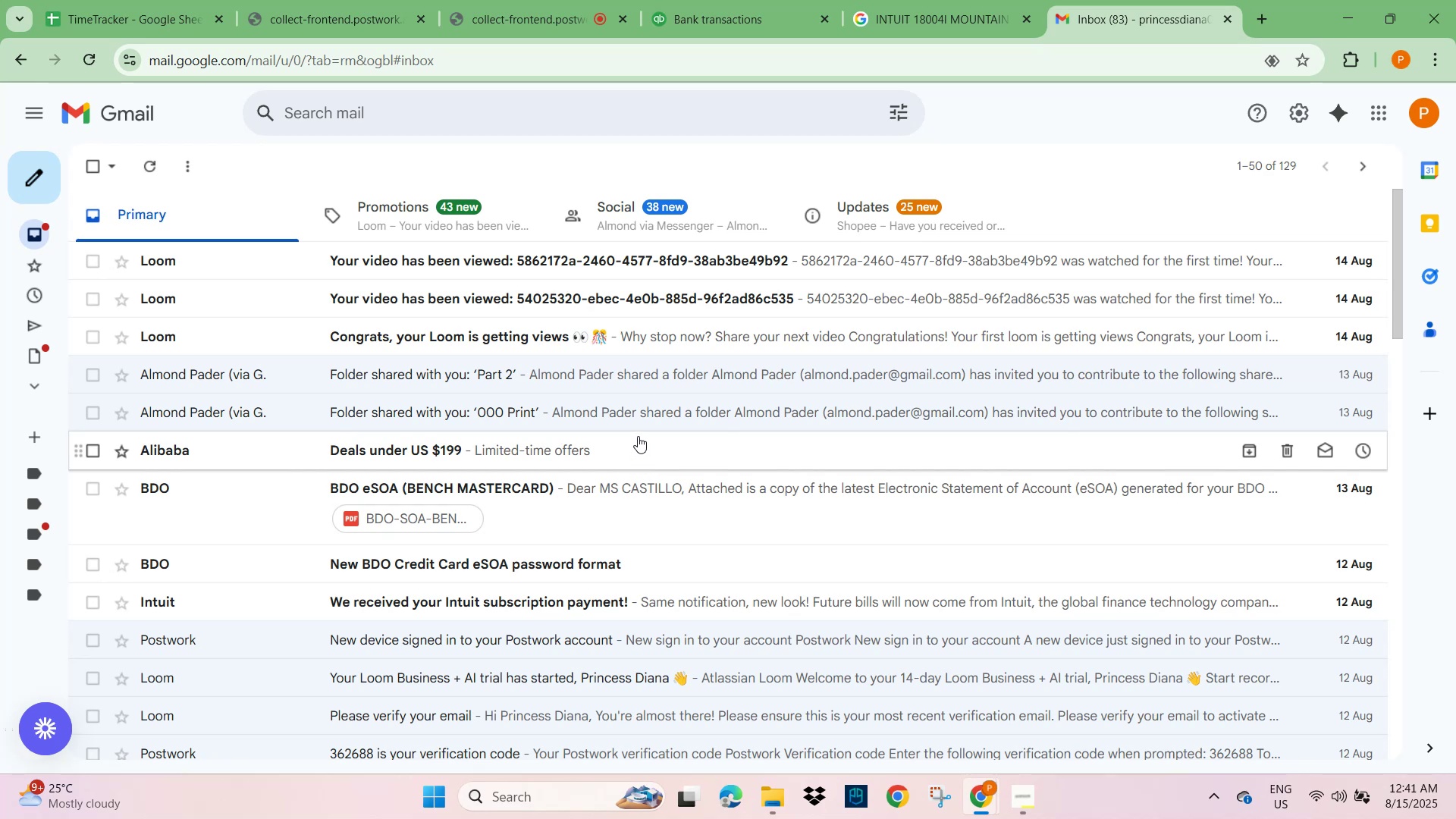 
left_click([981, 11])
 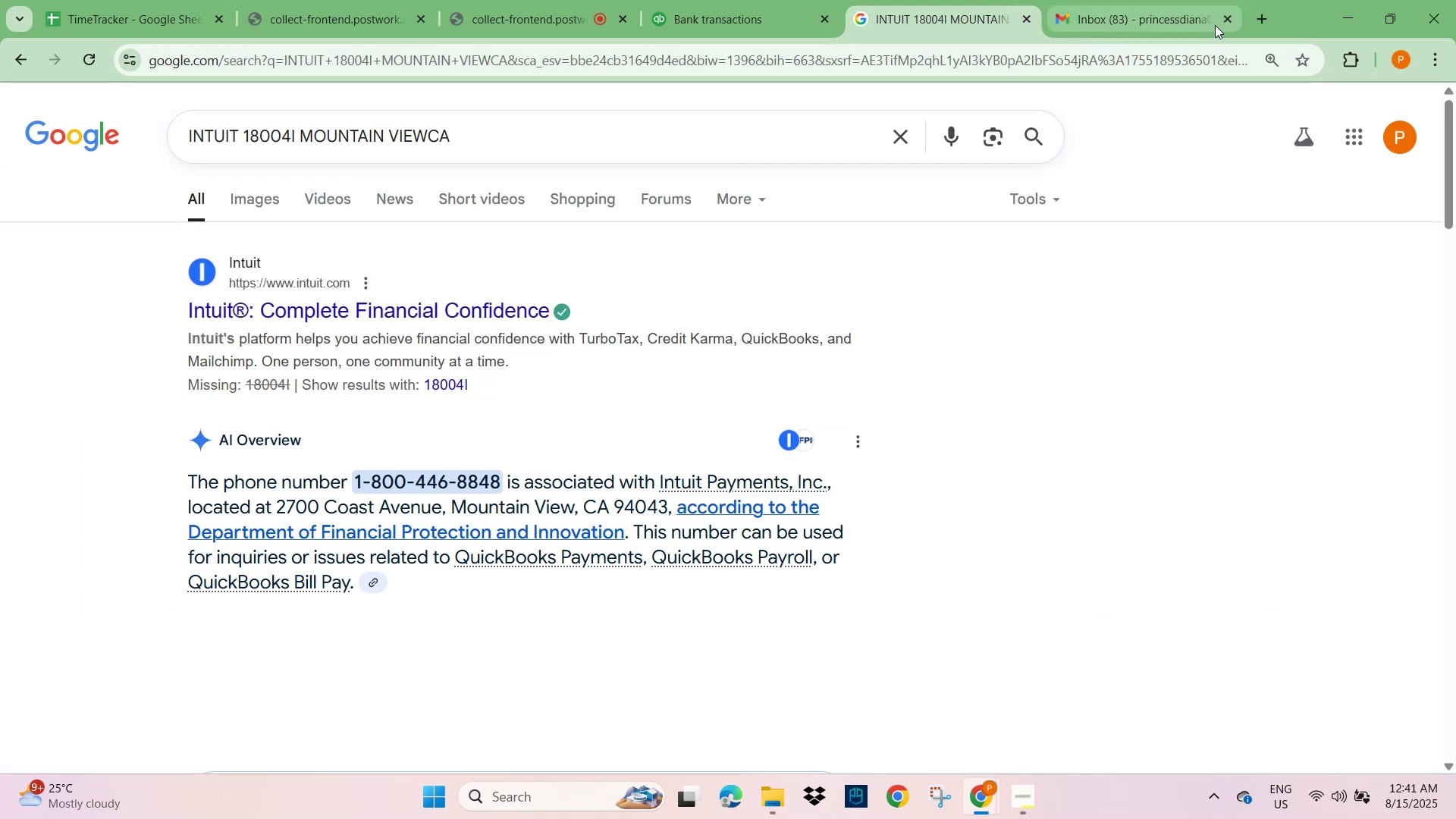 
left_click([1228, 11])
 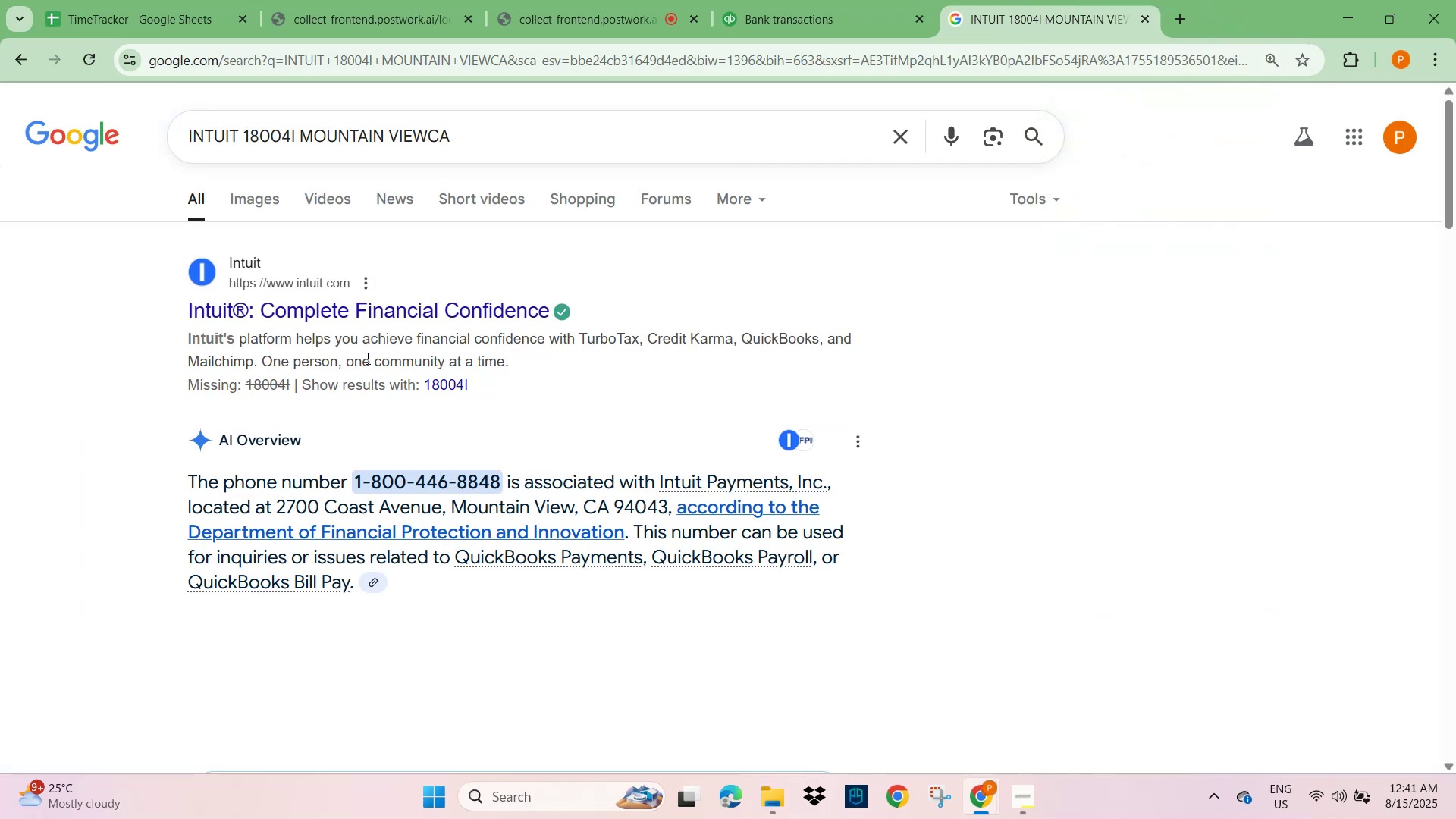 
left_click([817, 12])
 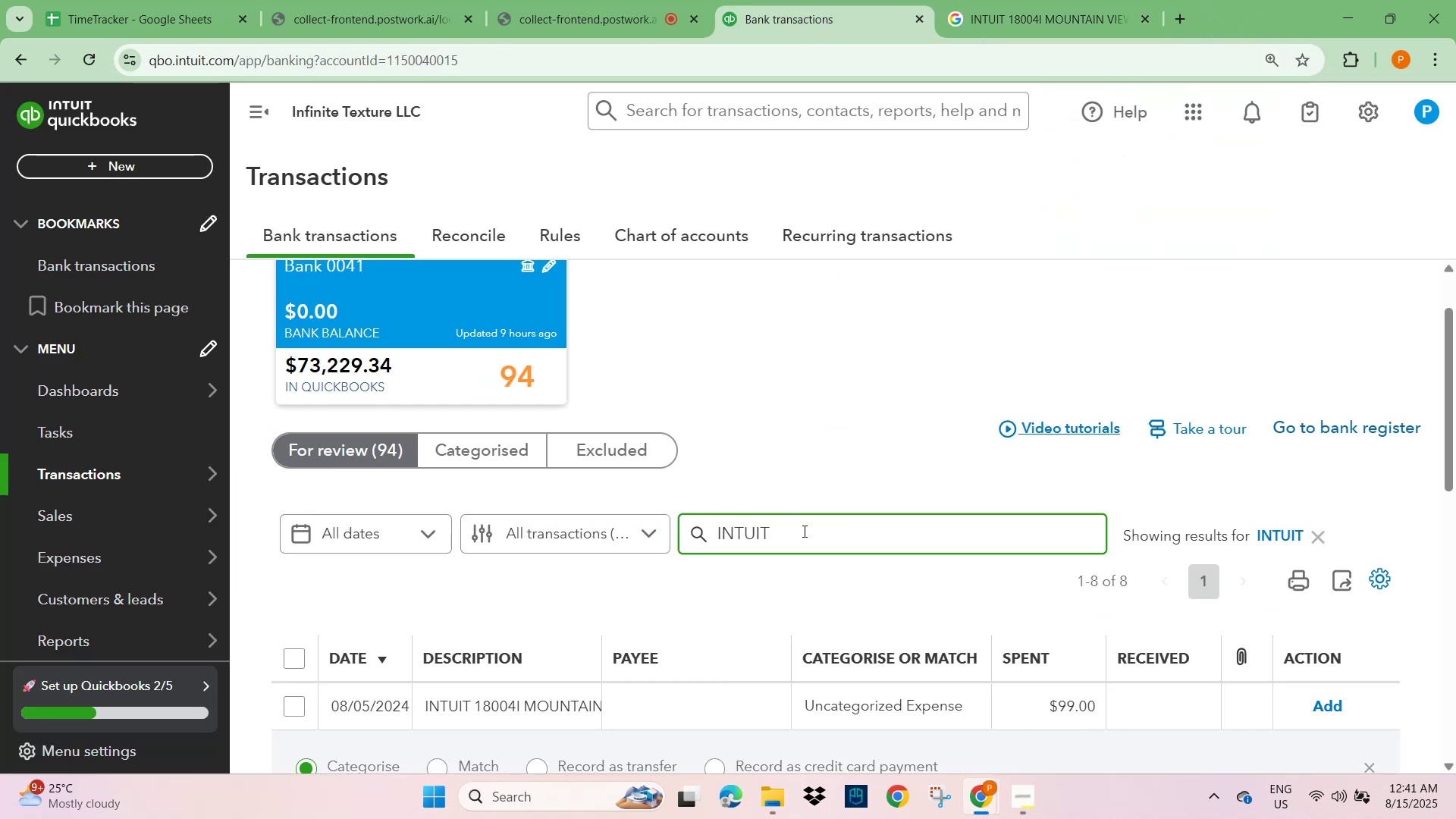 
scroll: coordinate [541, 613], scroll_direction: down, amount: 3.0
 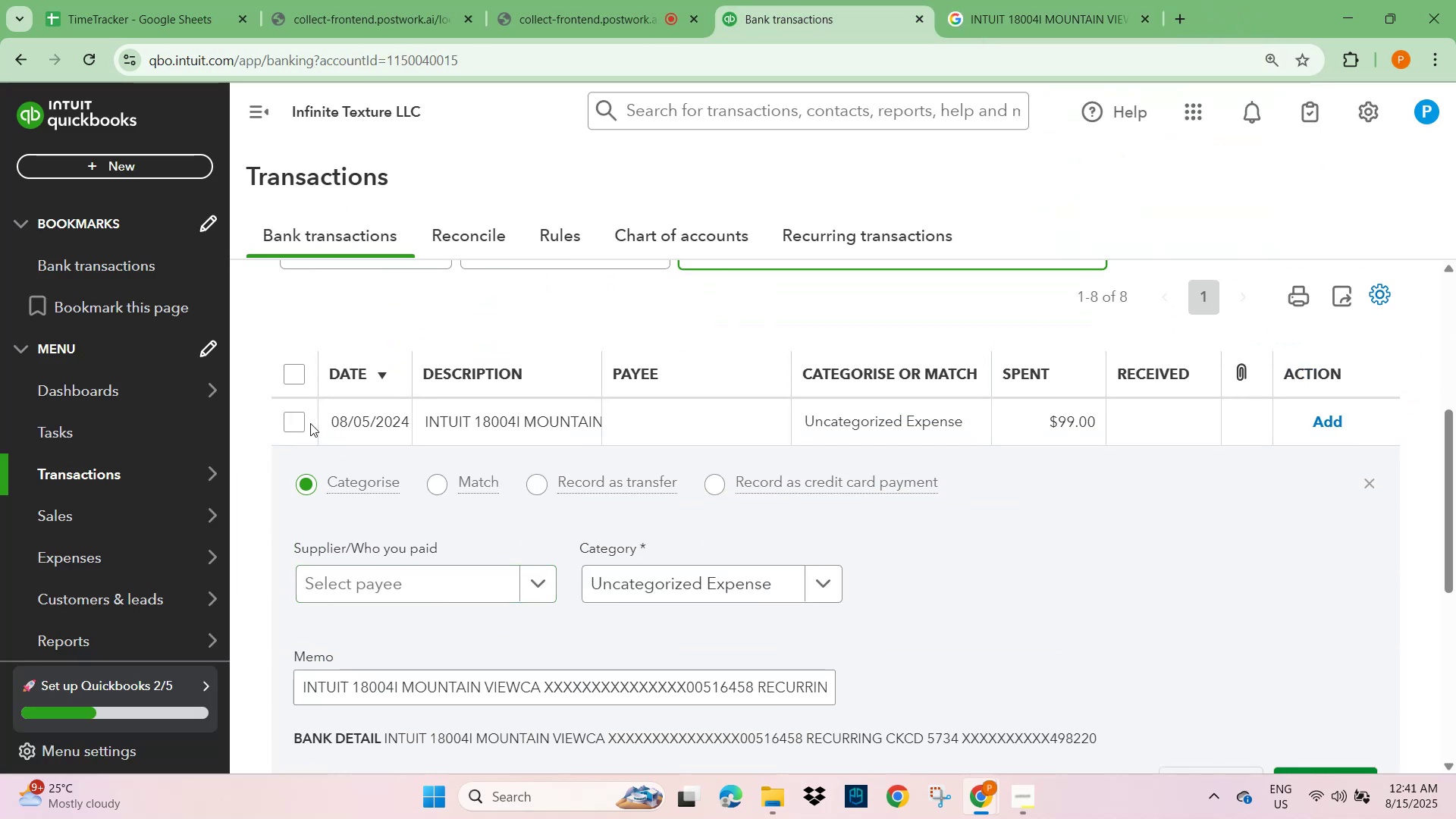 
left_click([288, 416])
 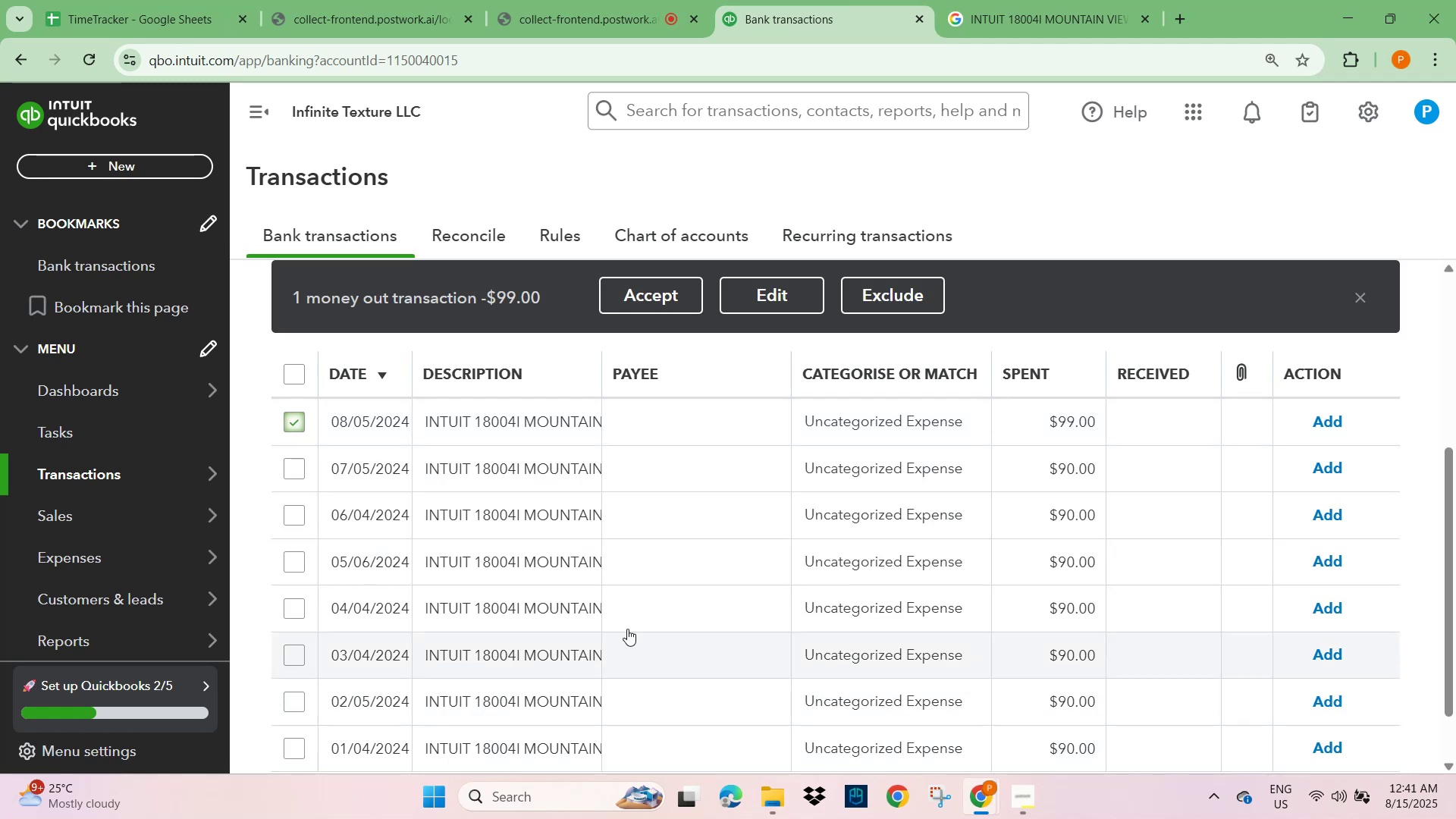 
scroll: coordinate [631, 573], scroll_direction: down, amount: 4.0
 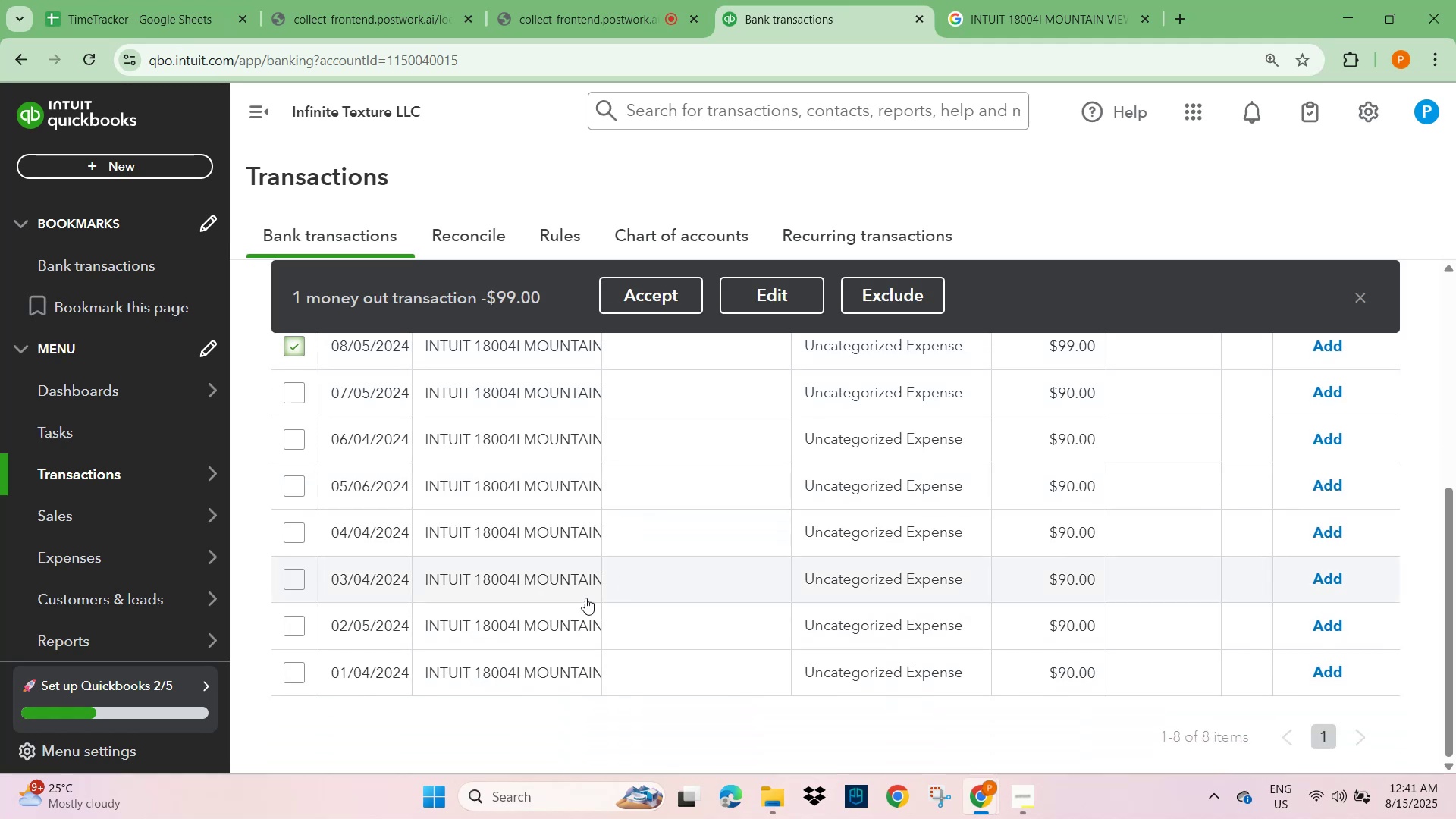 
scroll: coordinate [534, 639], scroll_direction: up, amount: 2.0
 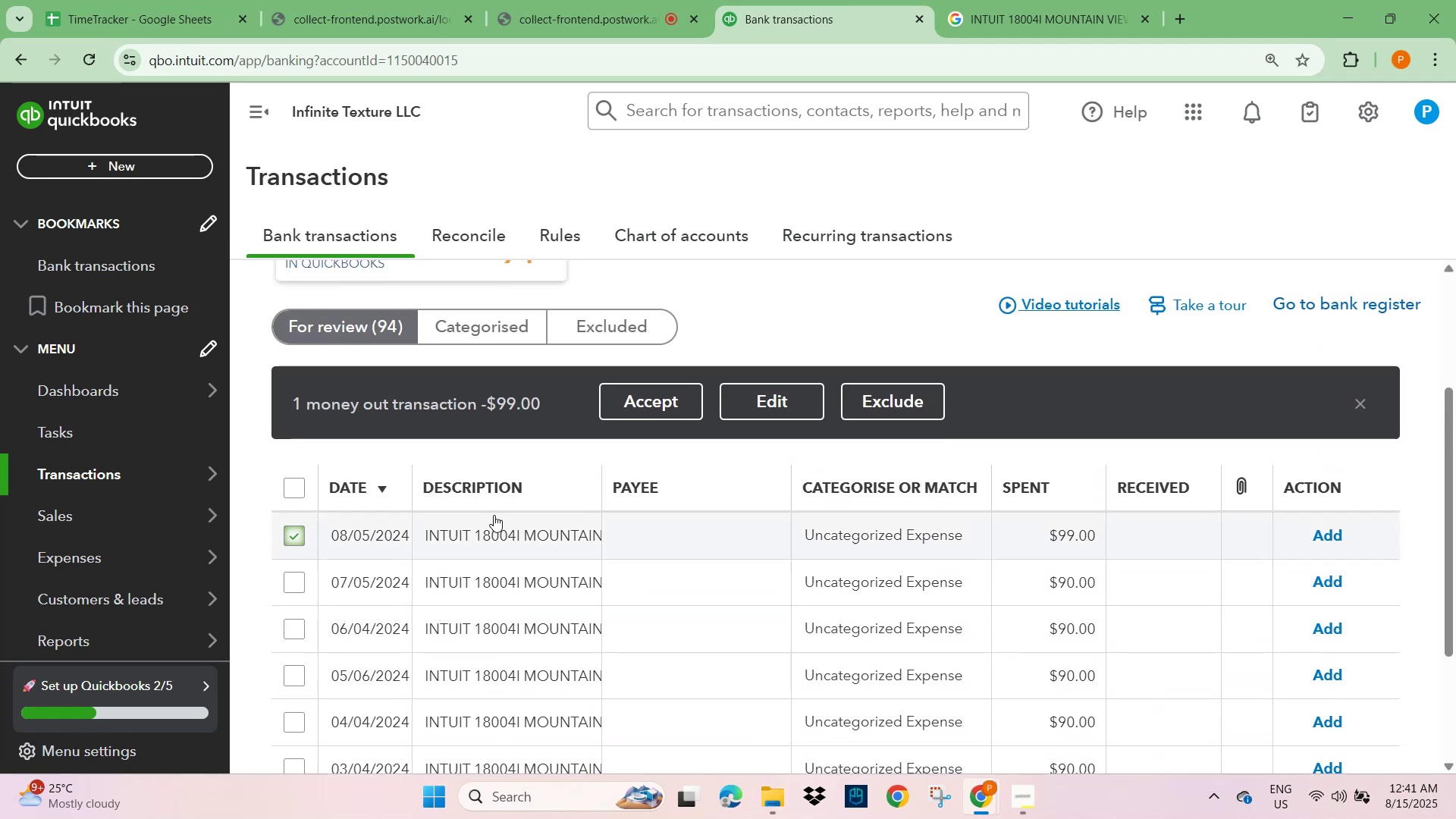 
left_click([481, 541])
 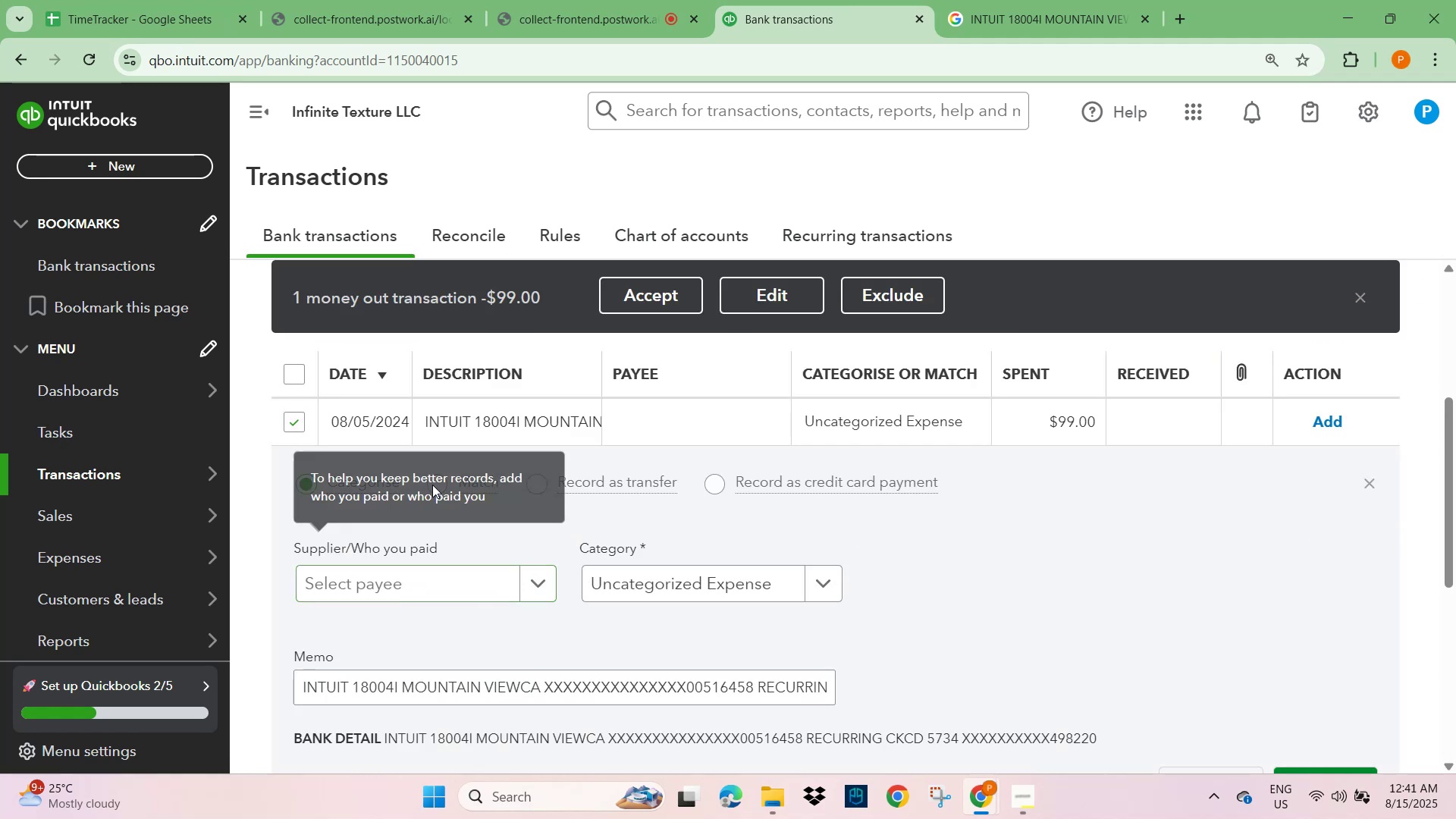 
left_click([284, 426])
 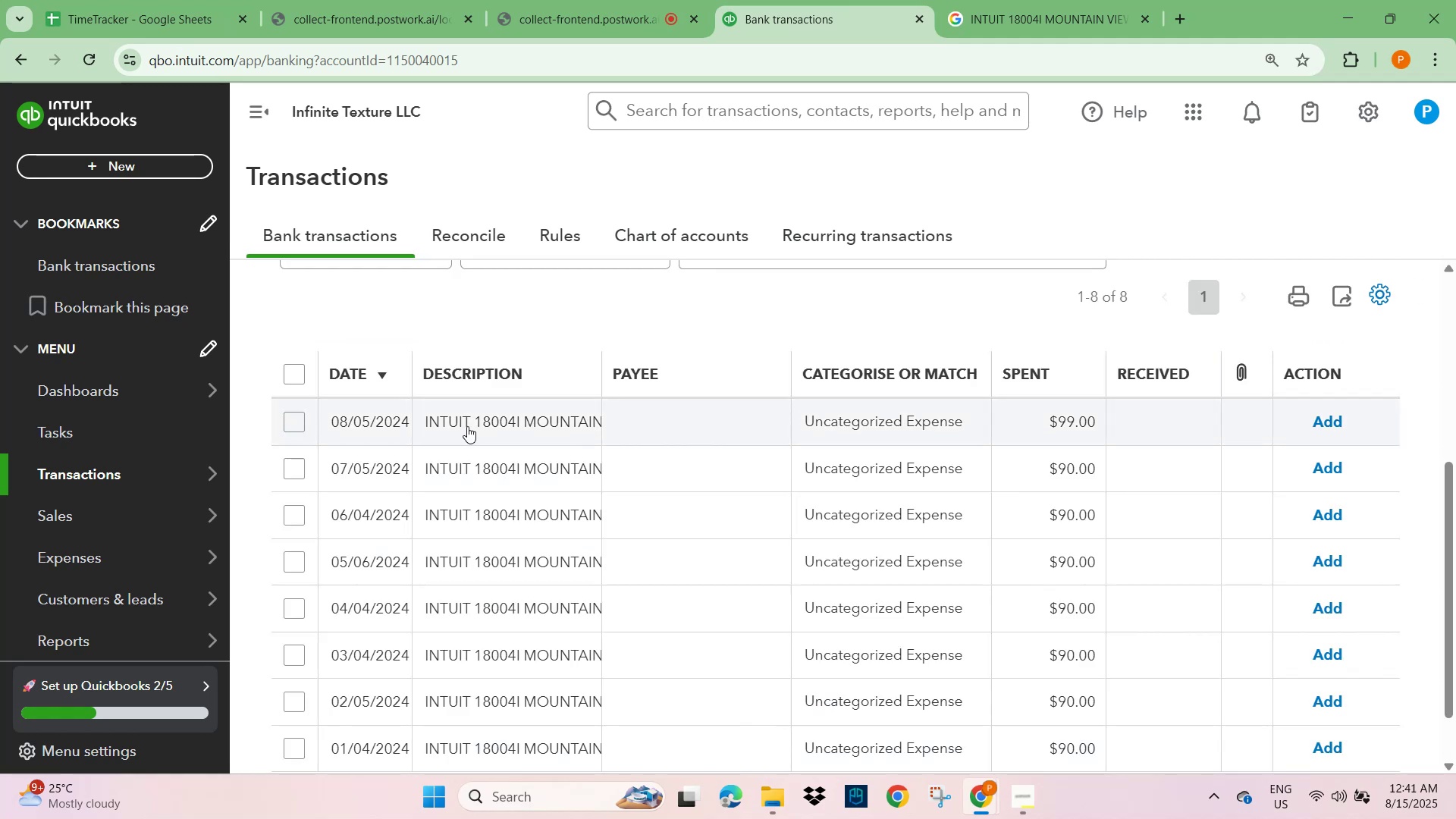 
left_click([417, 579])
 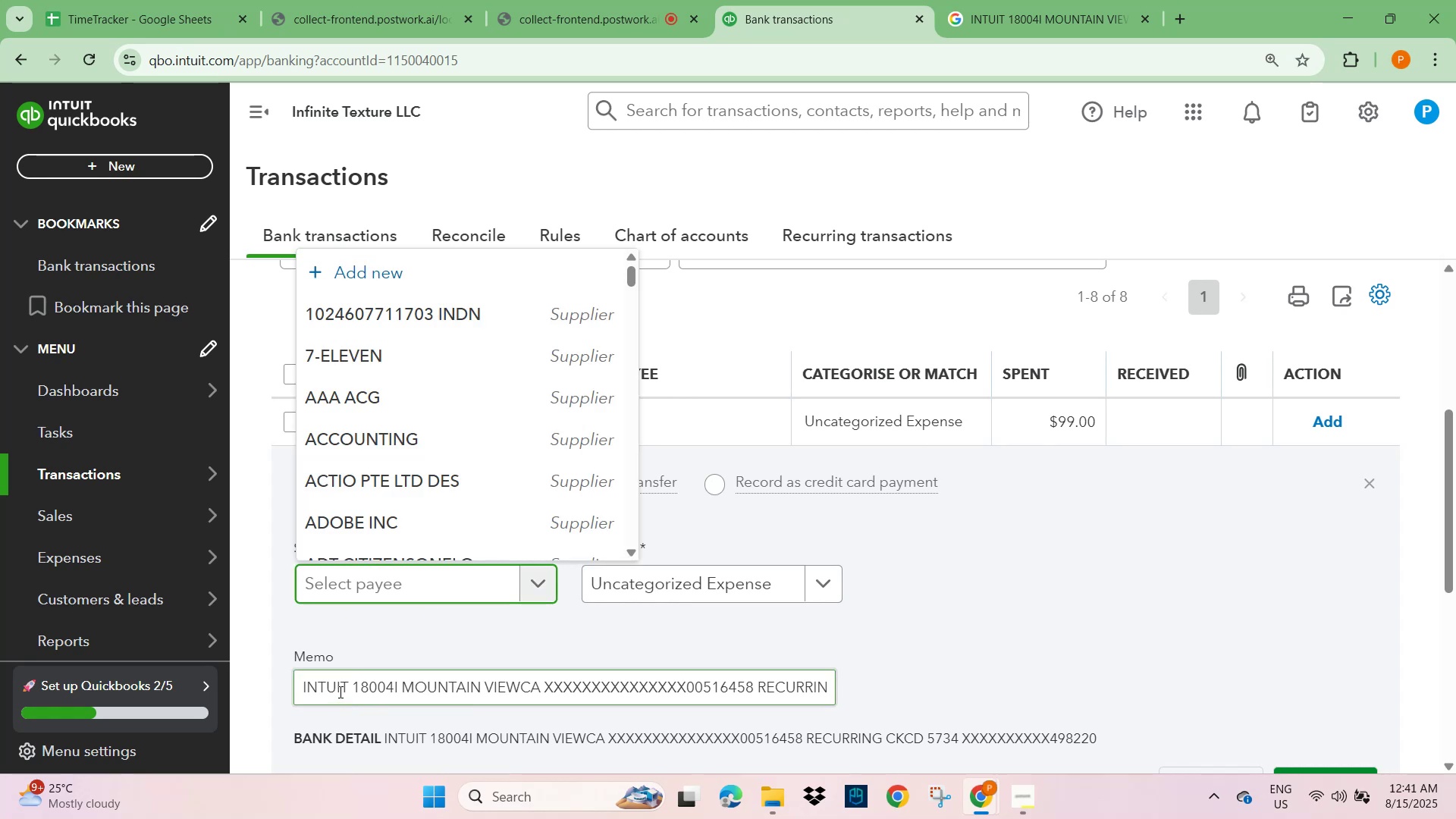 
double_click([334, 687])
 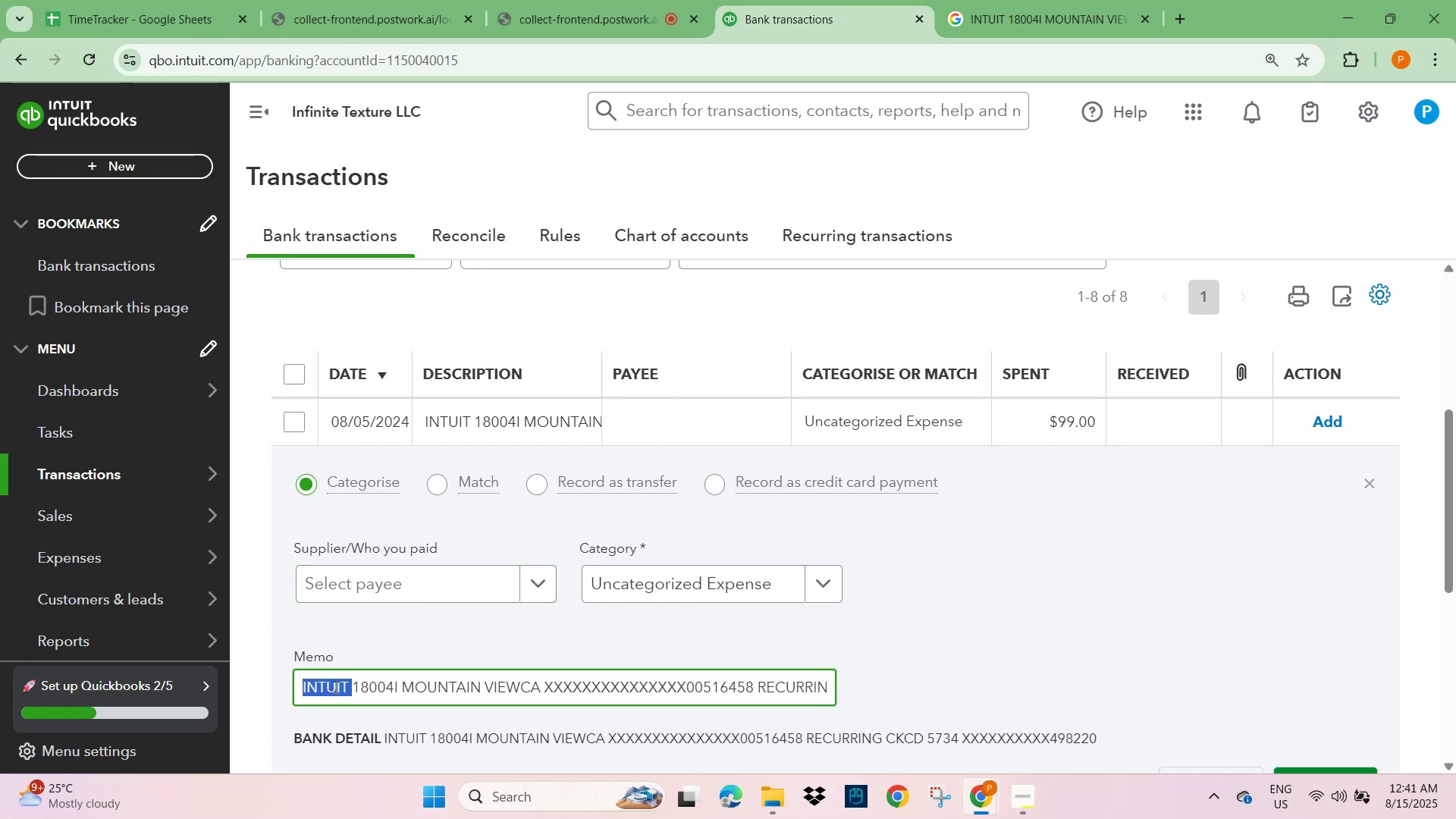 
key(Control+C)
 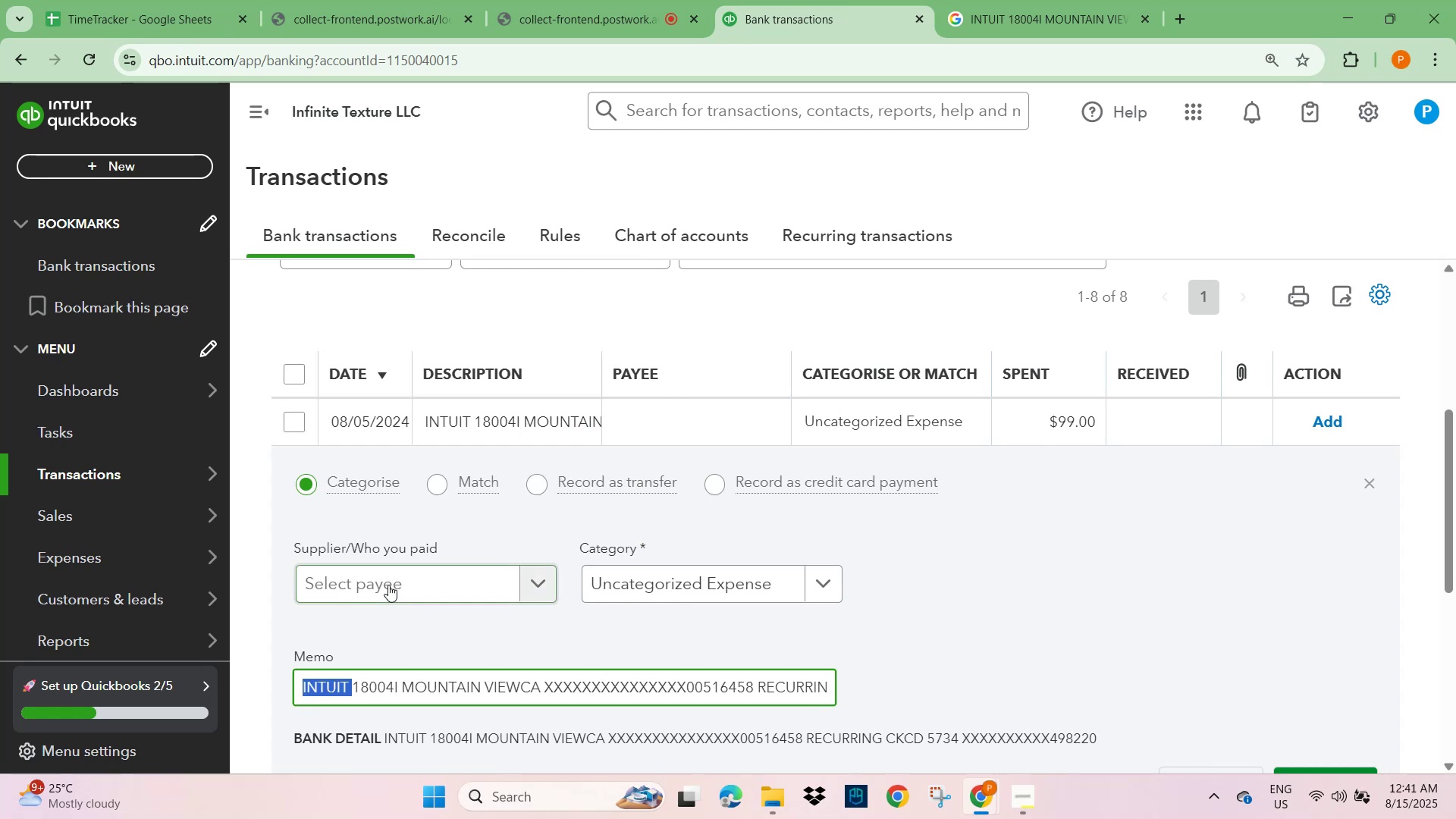 
left_click([390, 579])
 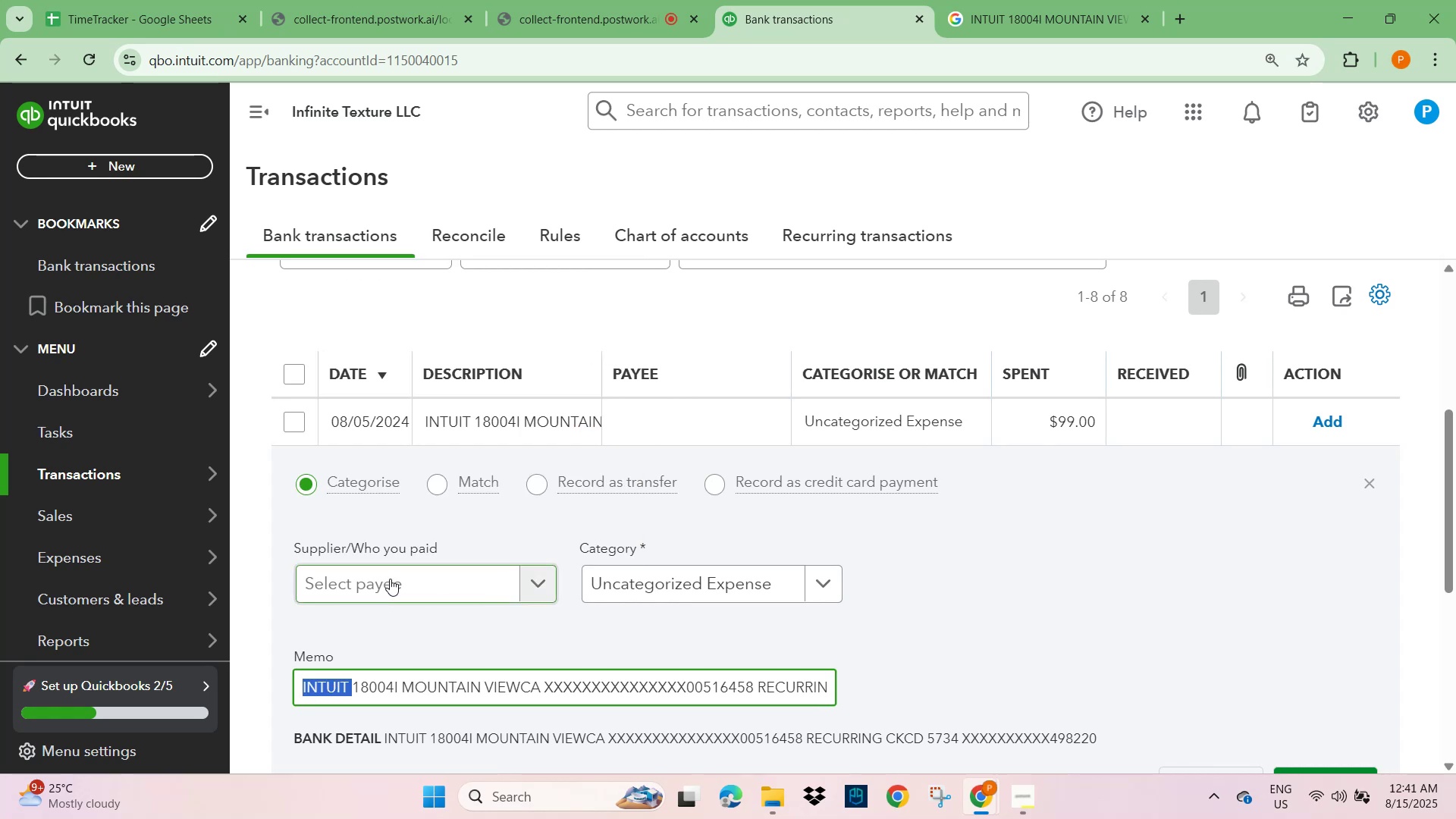 
key(Control+V)
 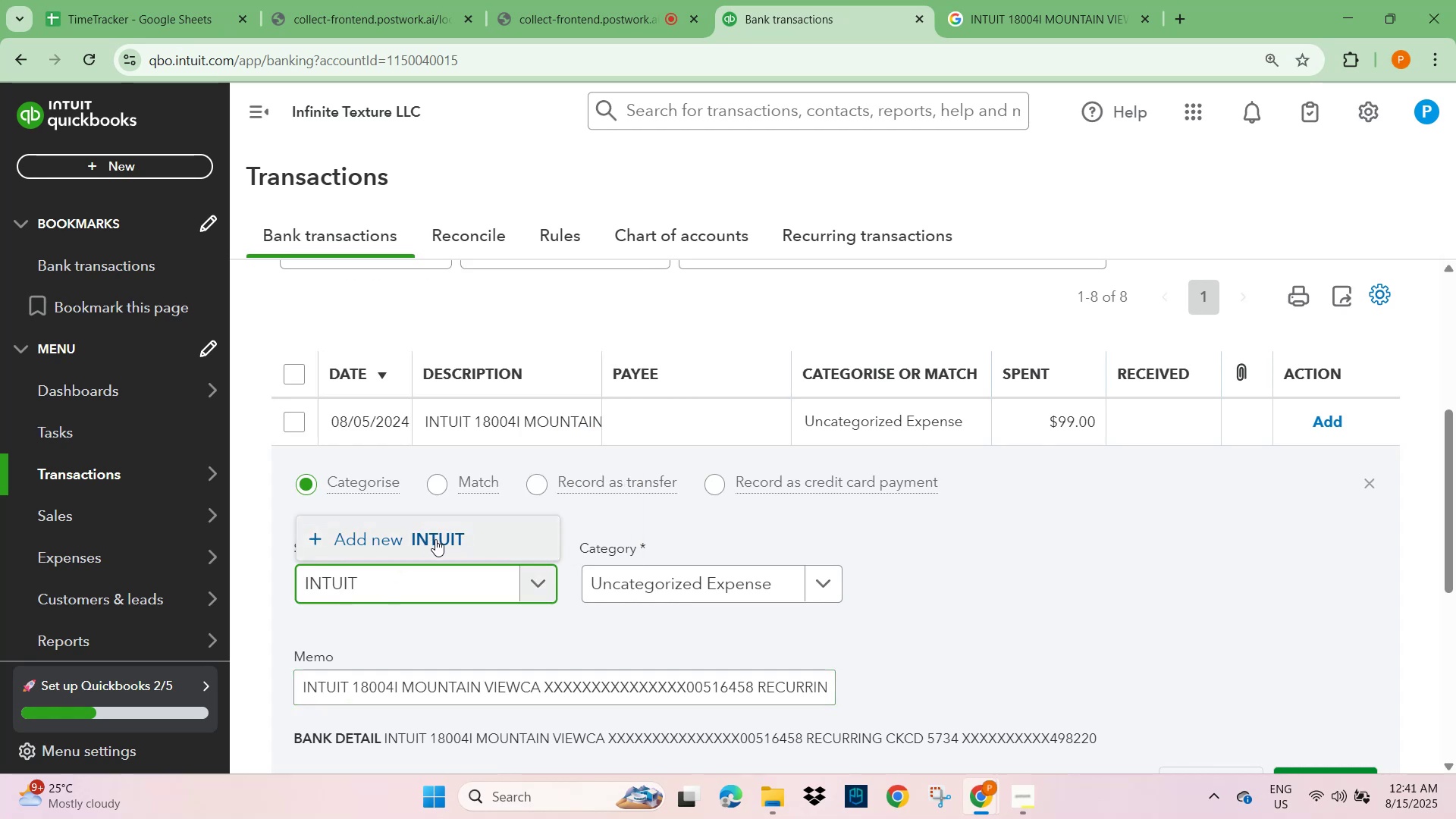 
left_click([435, 539])
 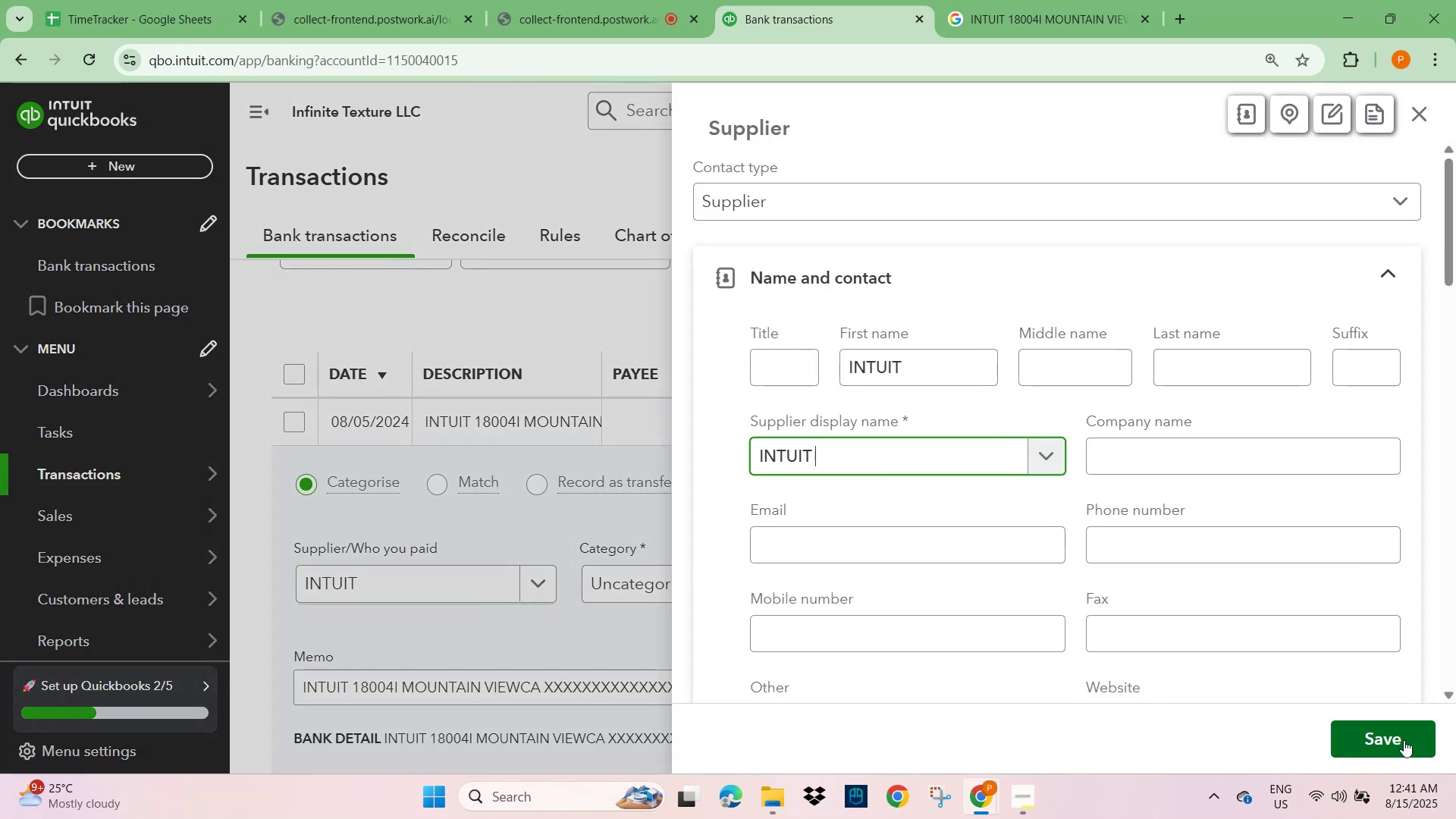 
left_click([1404, 740])
 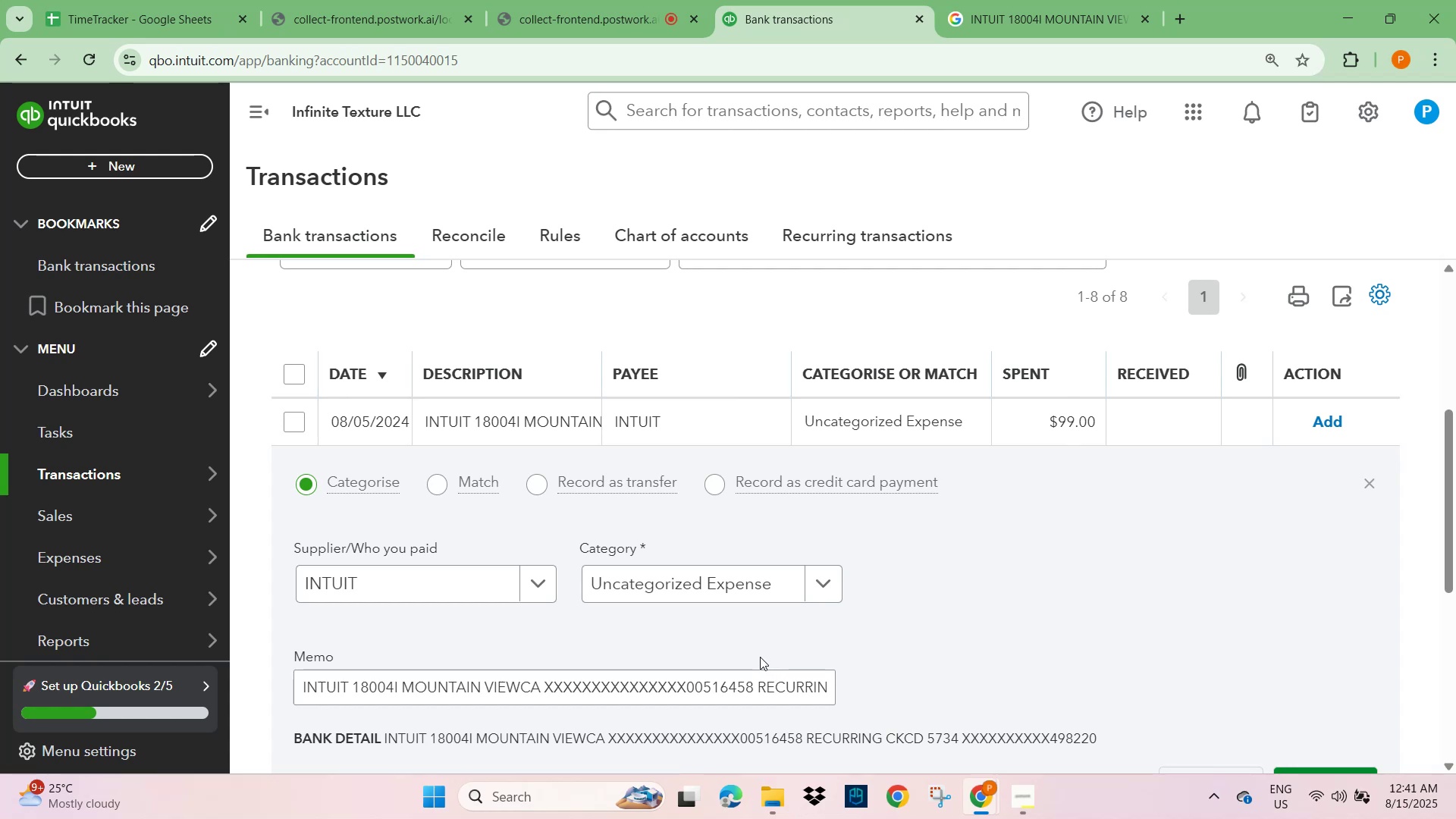 
scroll: coordinate [503, 708], scroll_direction: down, amount: 2.0
 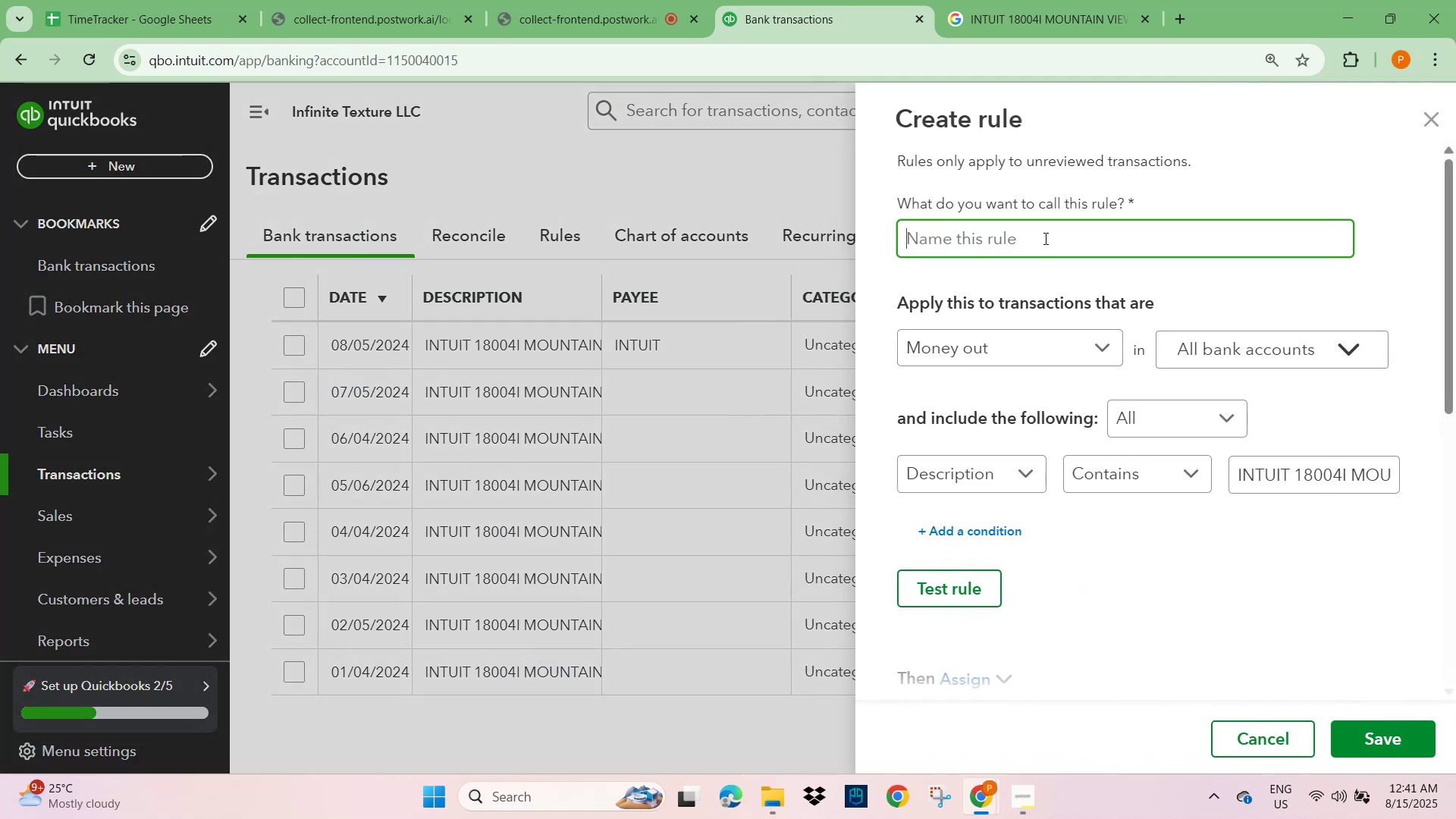 
left_click([990, 231])
 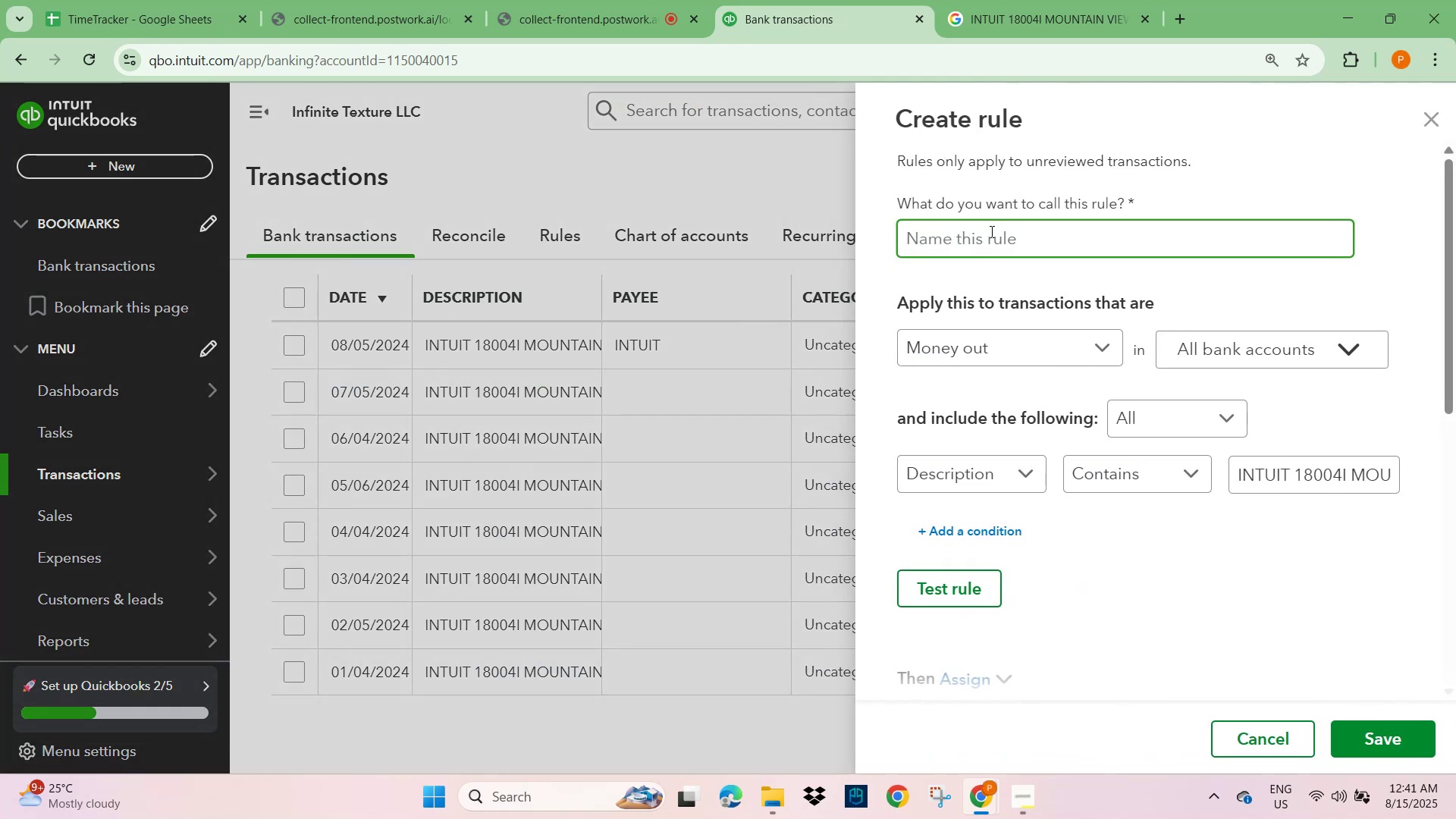 
key(Control+V)
 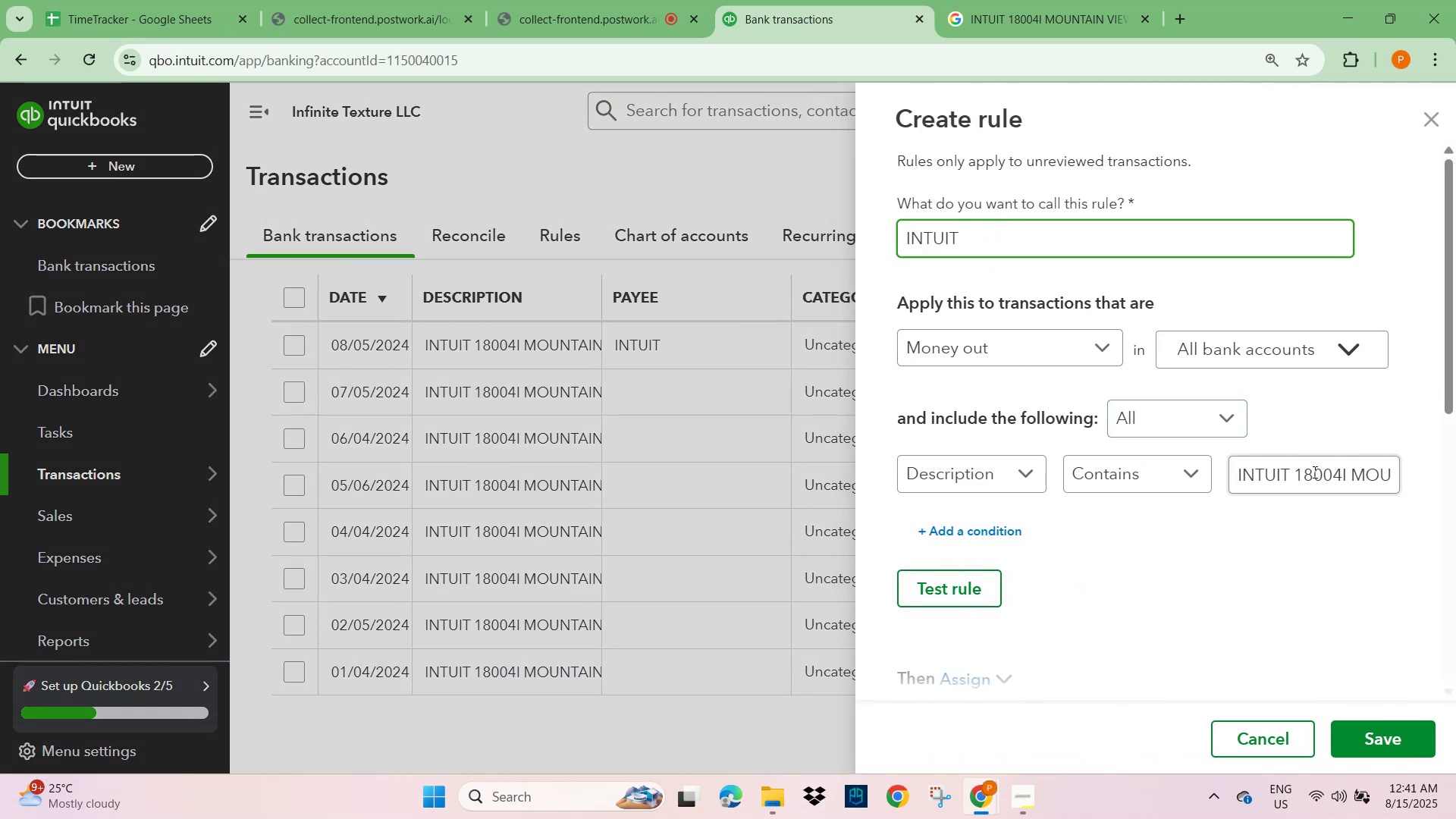 
left_click([1282, 475])
 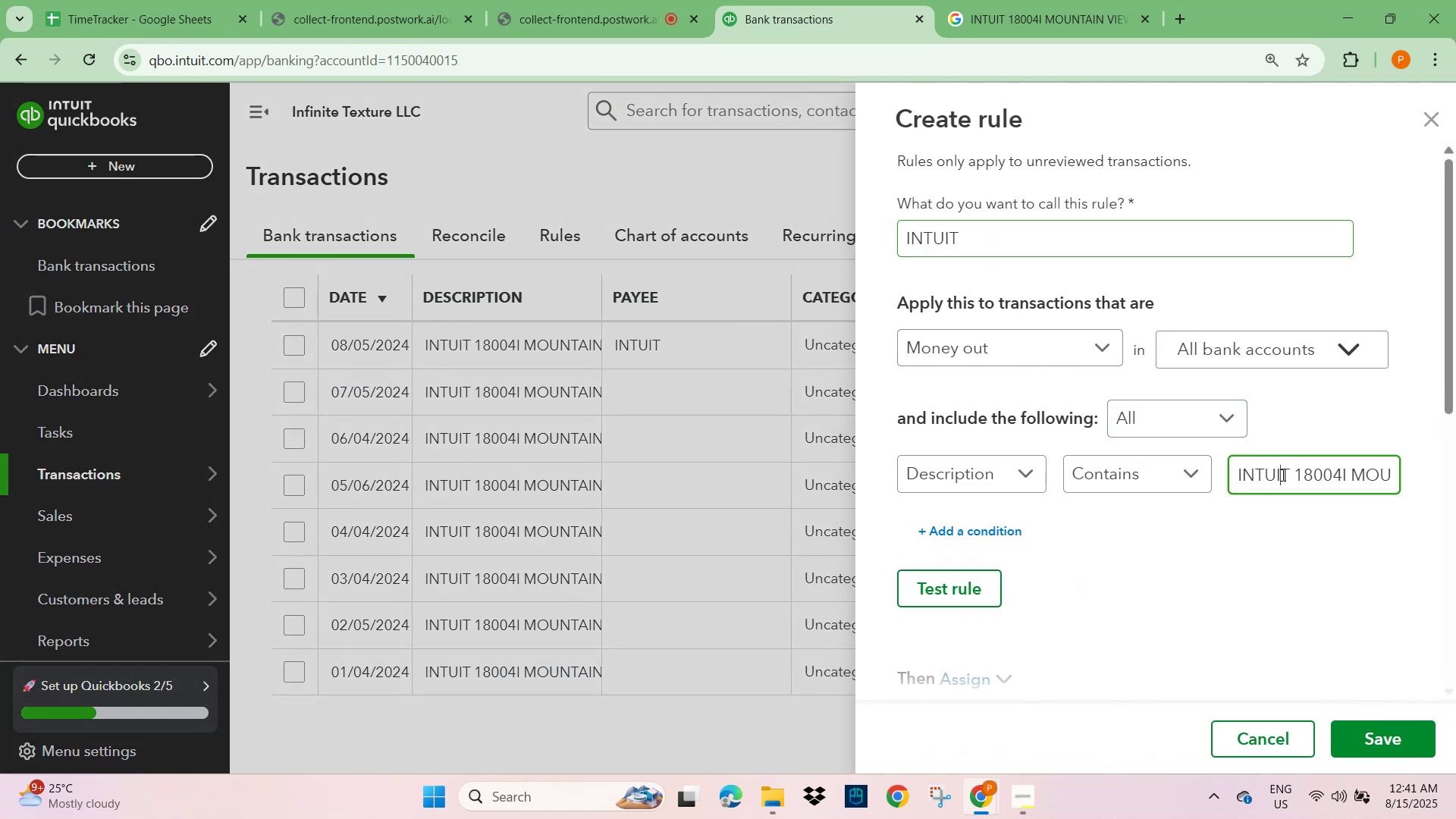 
key(Control+A)
 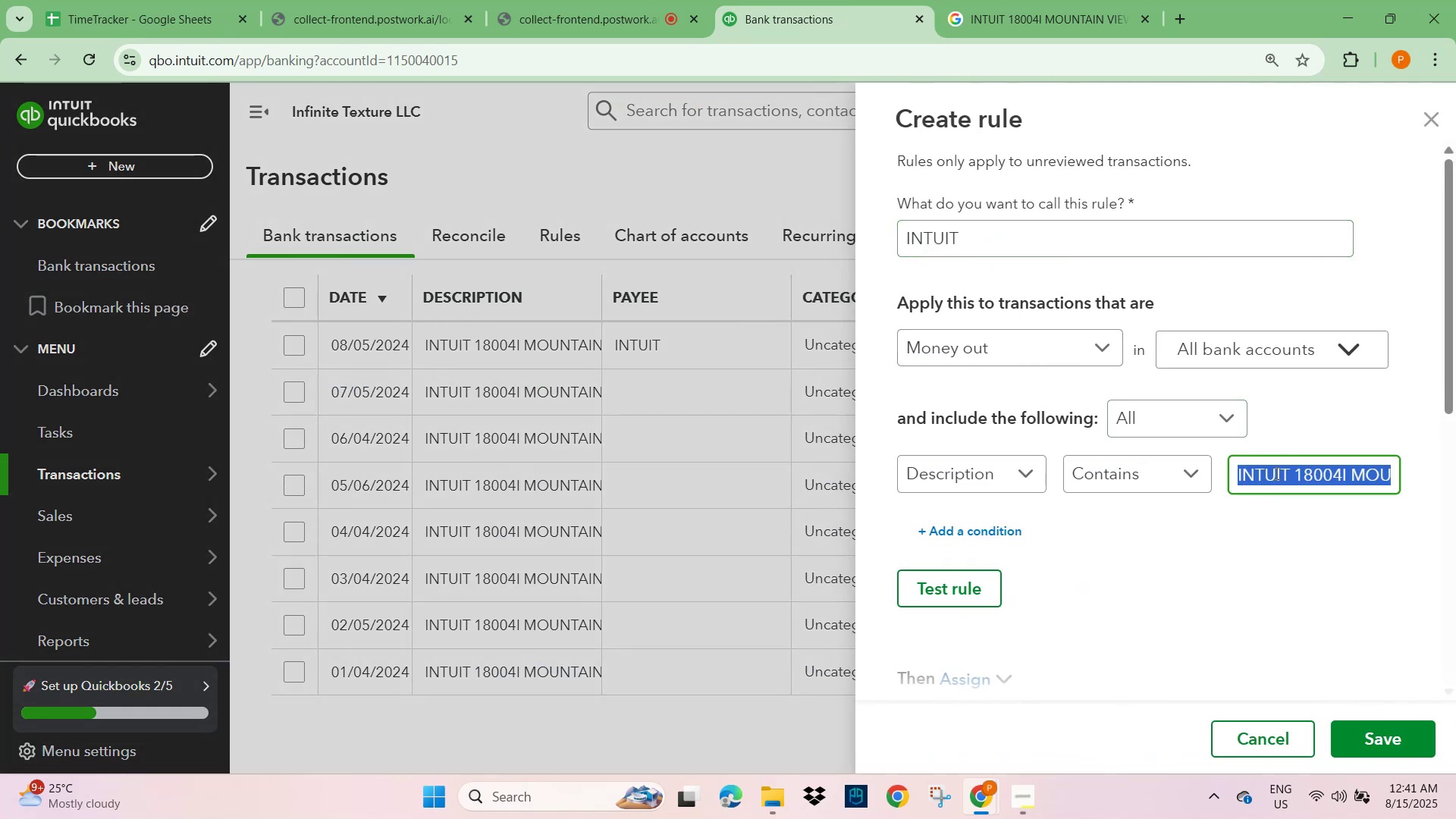 
key(Control+V)
 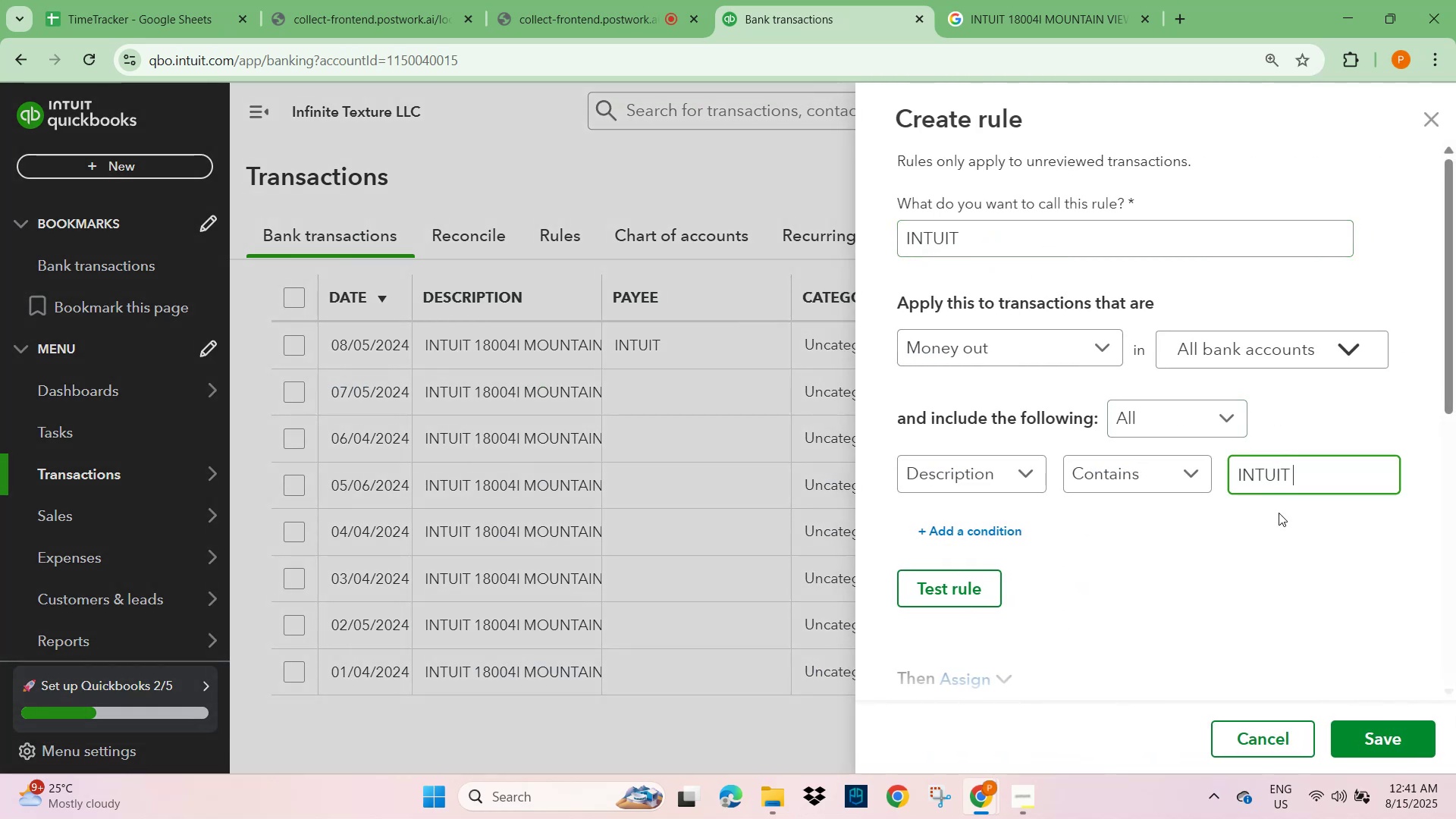 
left_click([1268, 547])
 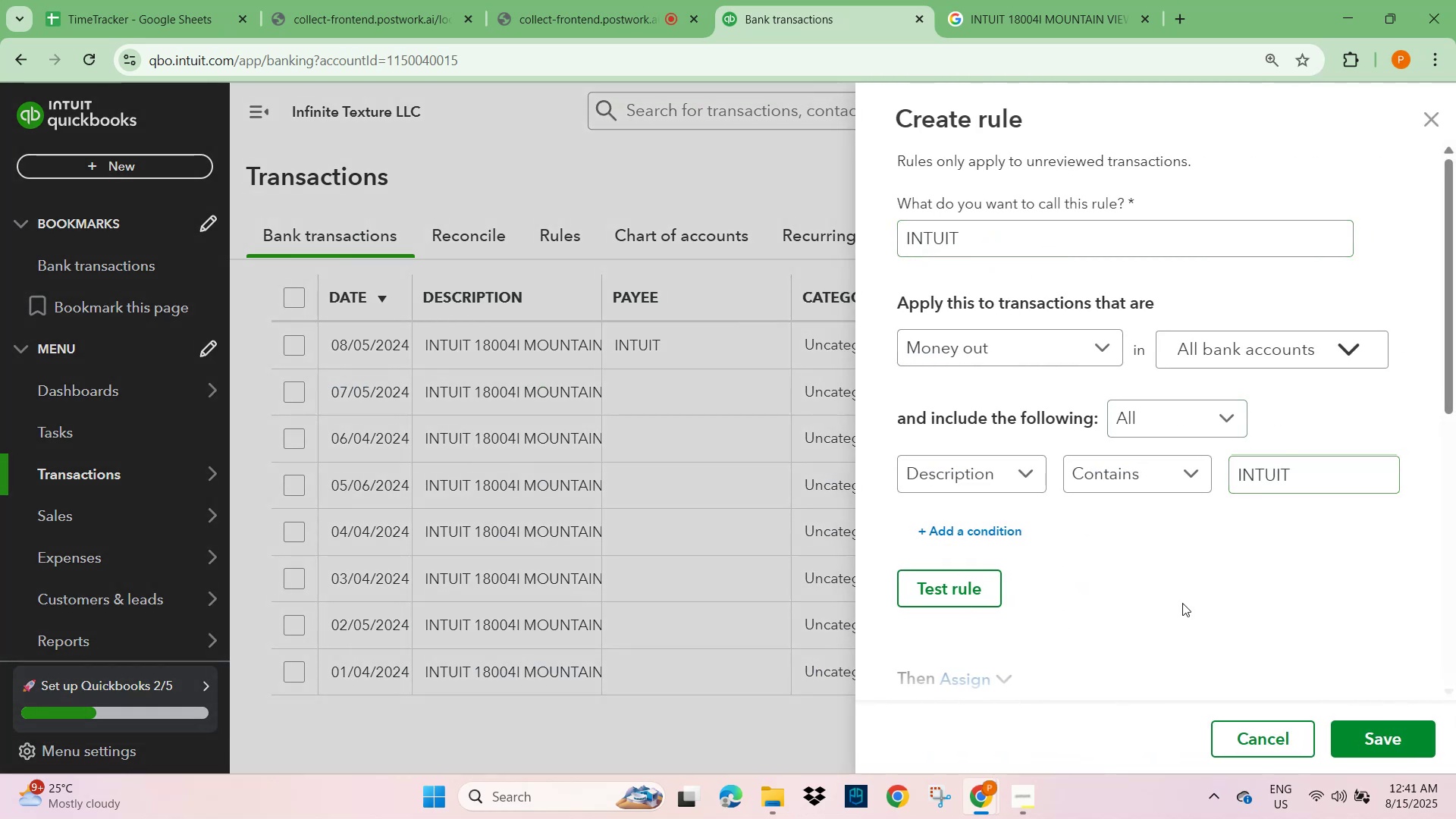 
scroll: coordinate [1116, 641], scroll_direction: down, amount: 3.0
 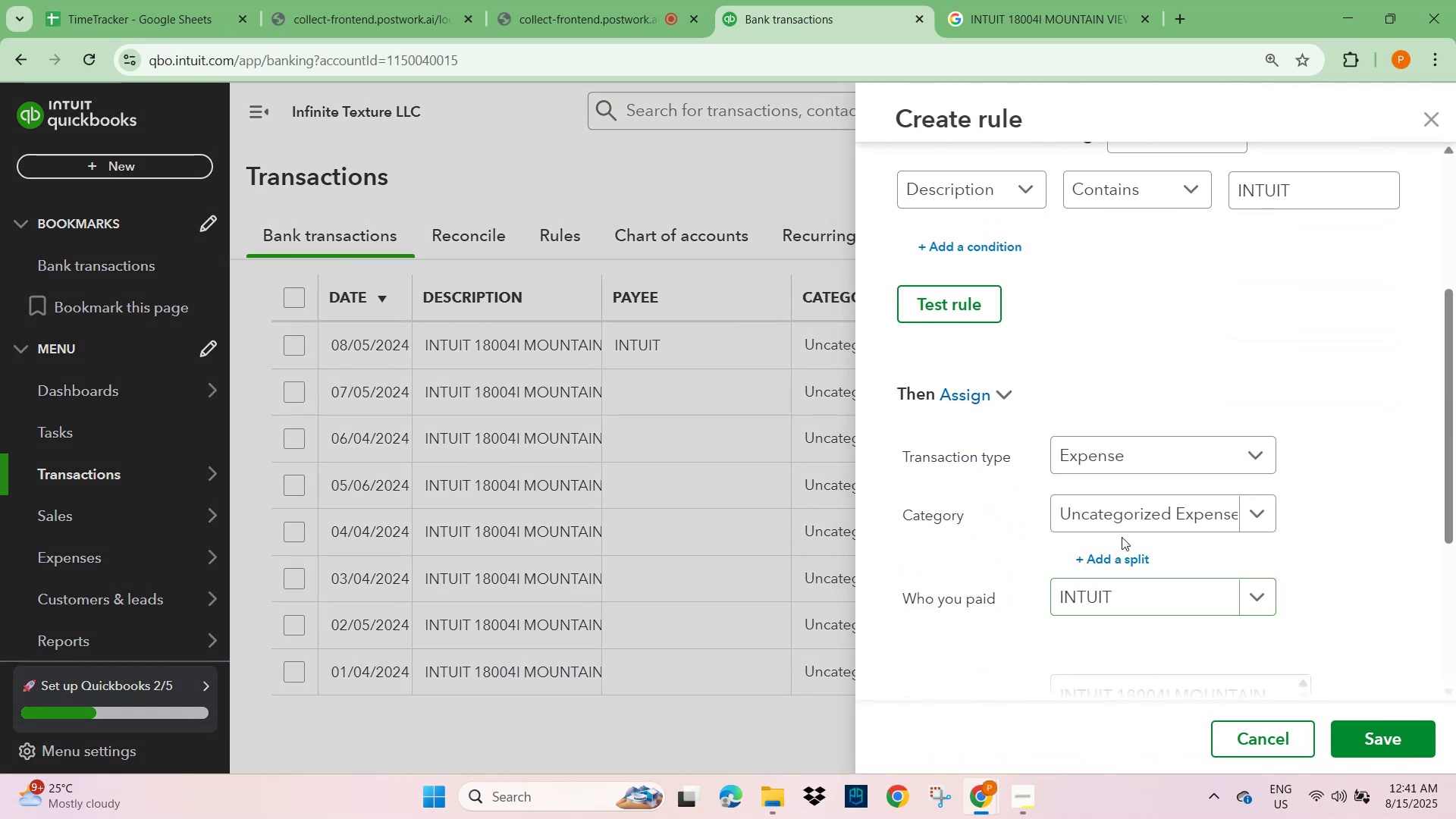 
left_click([1122, 519])
 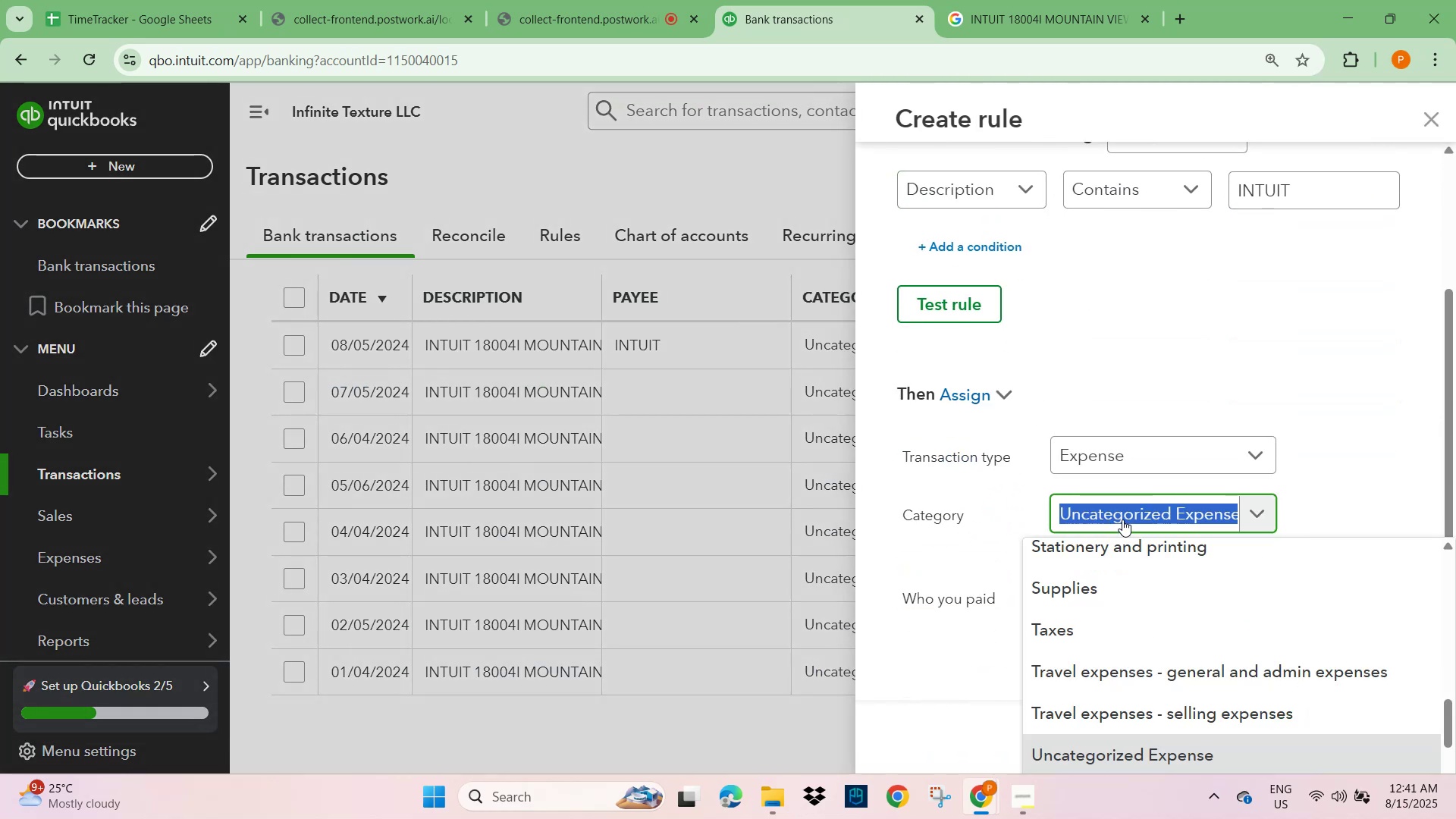 
type(DUES)
 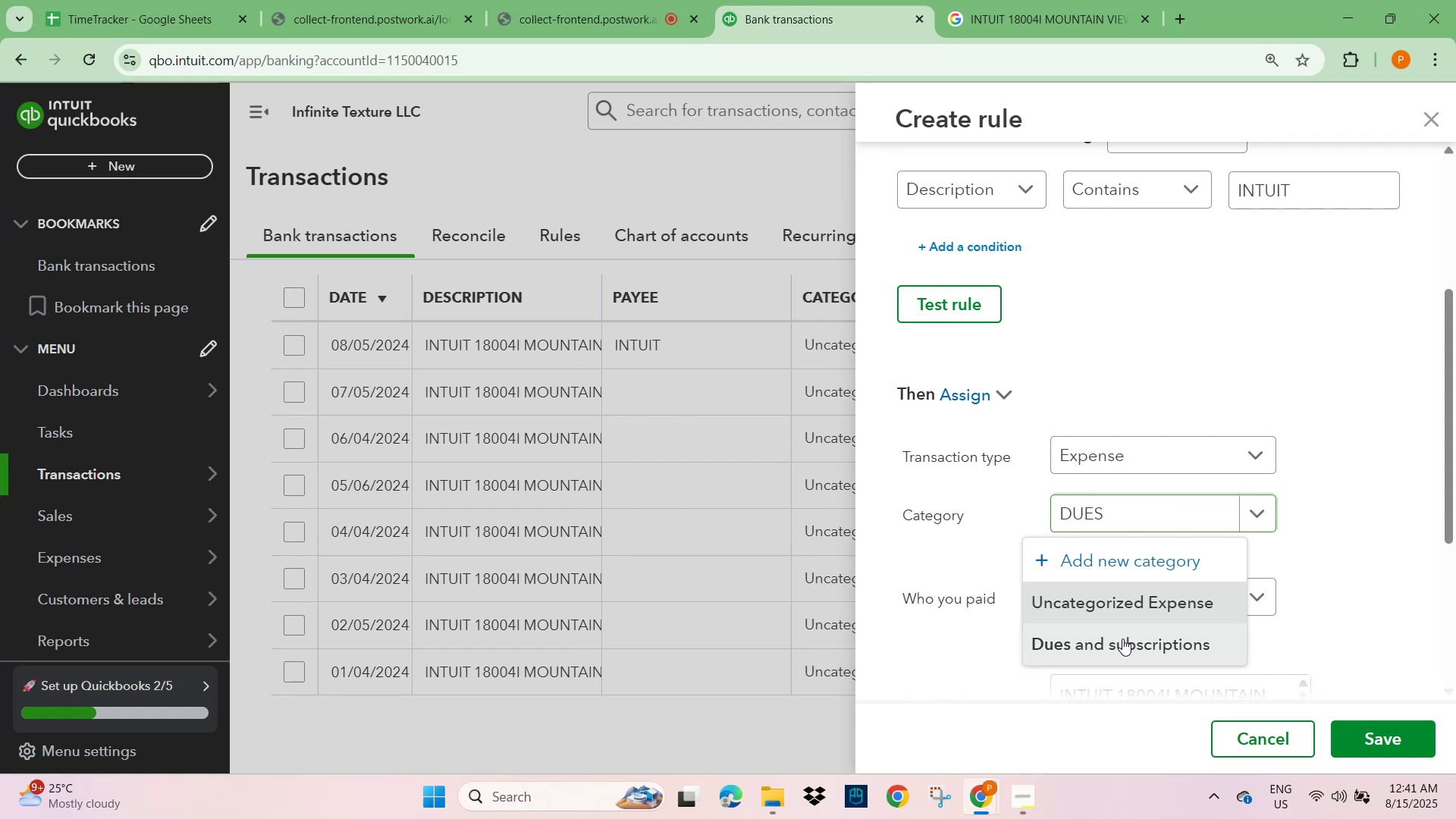 
double_click([1363, 583])
 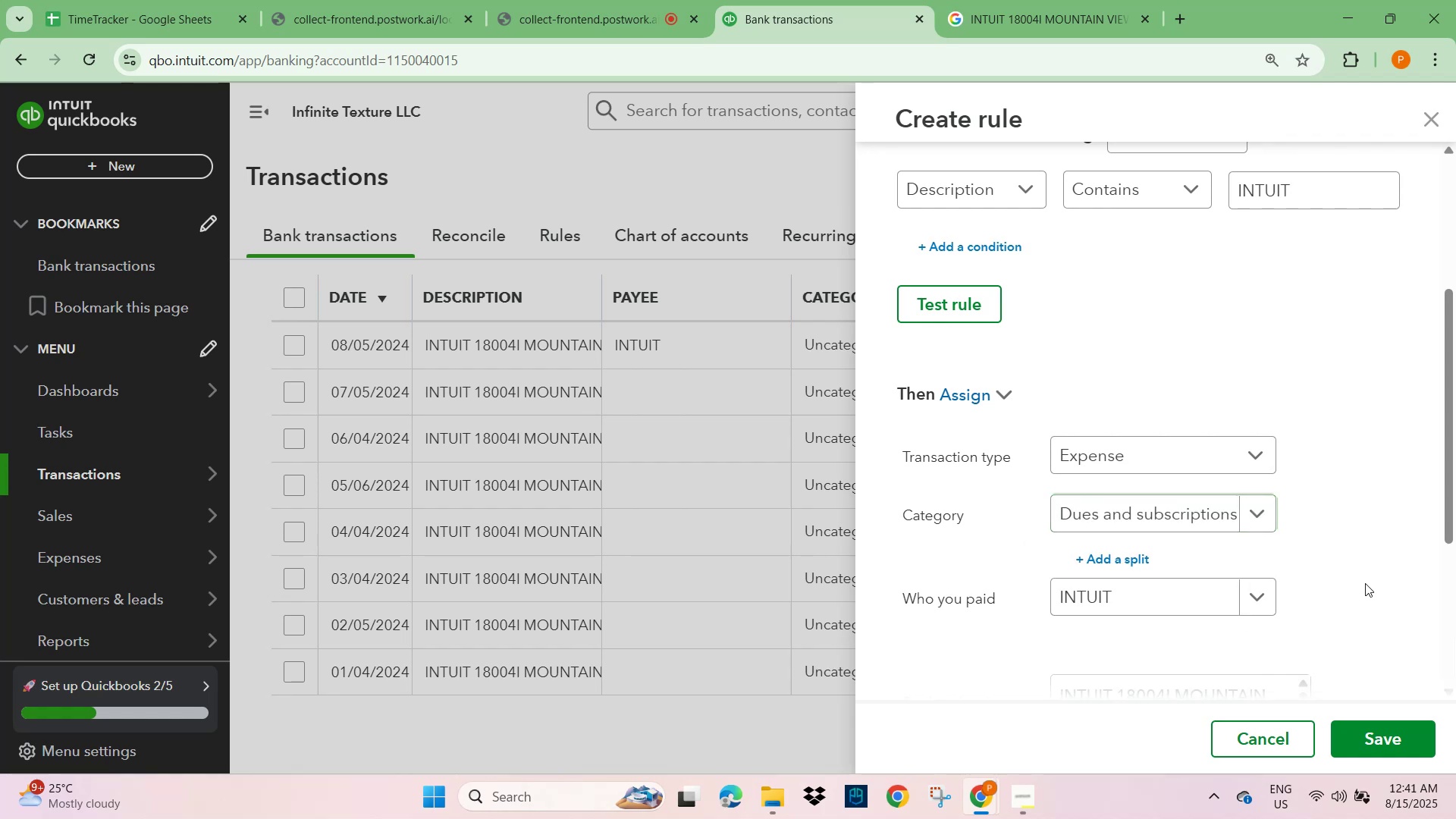 
scroll: coordinate [1359, 644], scroll_direction: down, amount: 4.0
 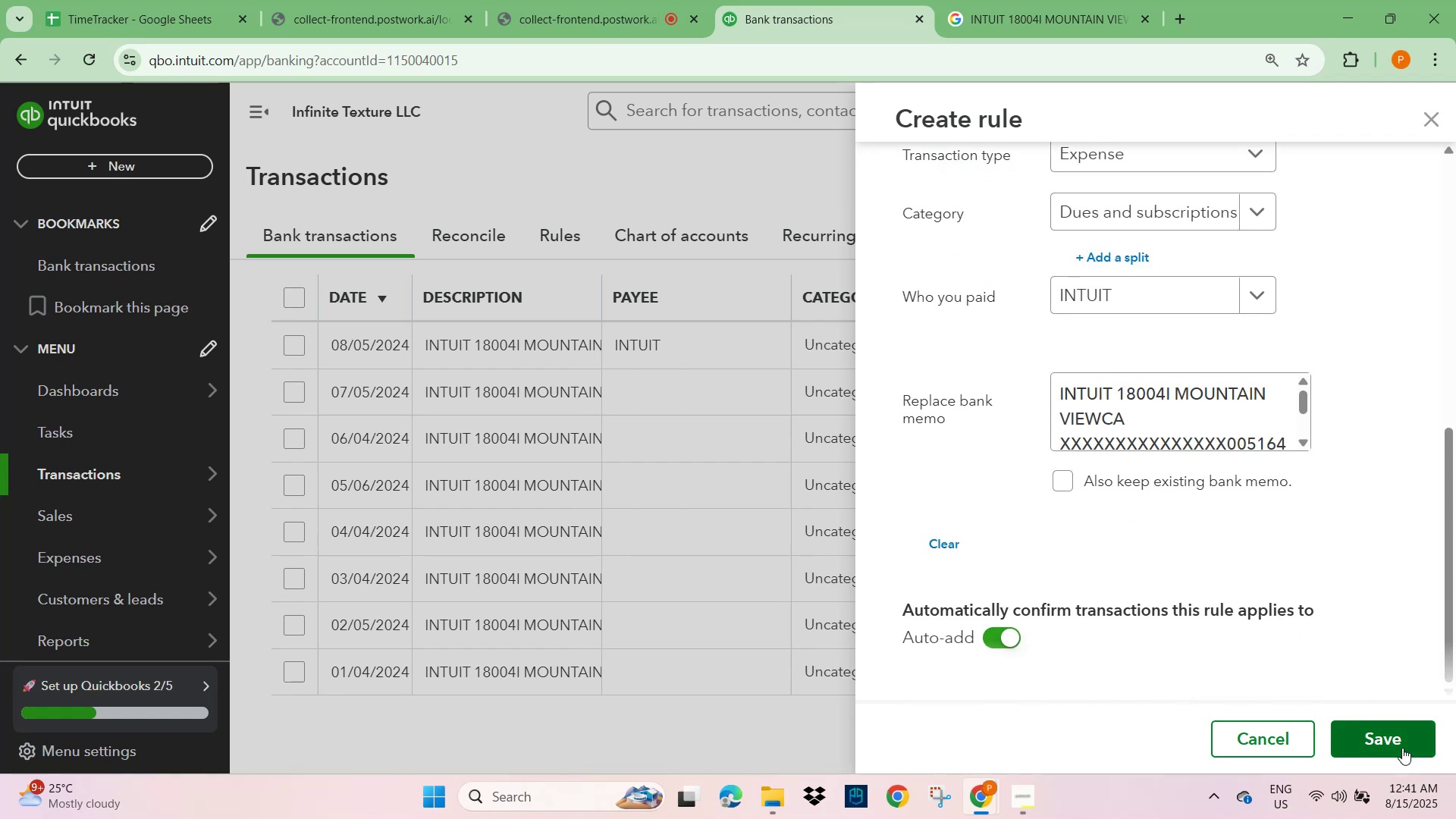 
left_click([1400, 735])
 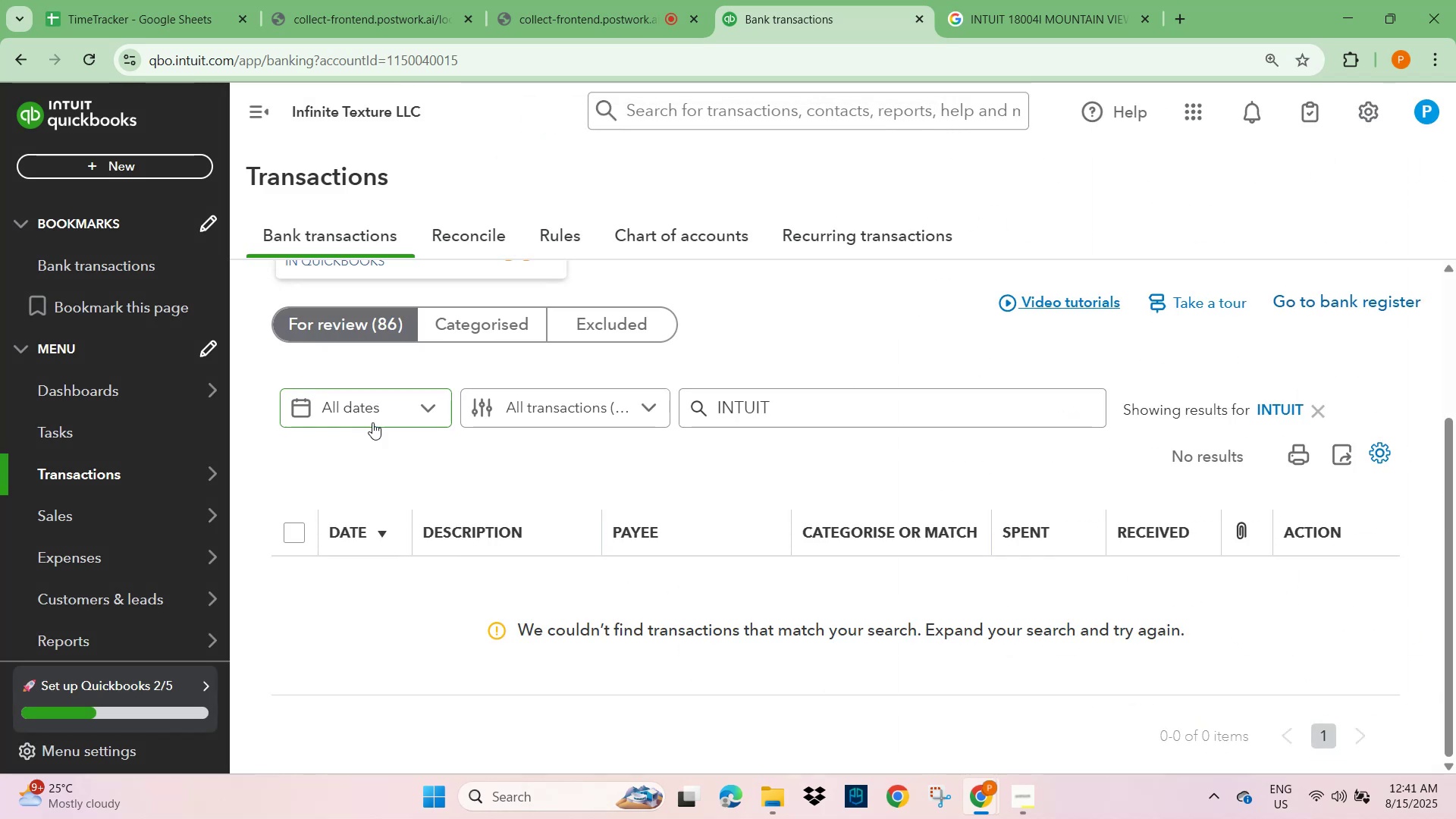 
left_click([1315, 410])
 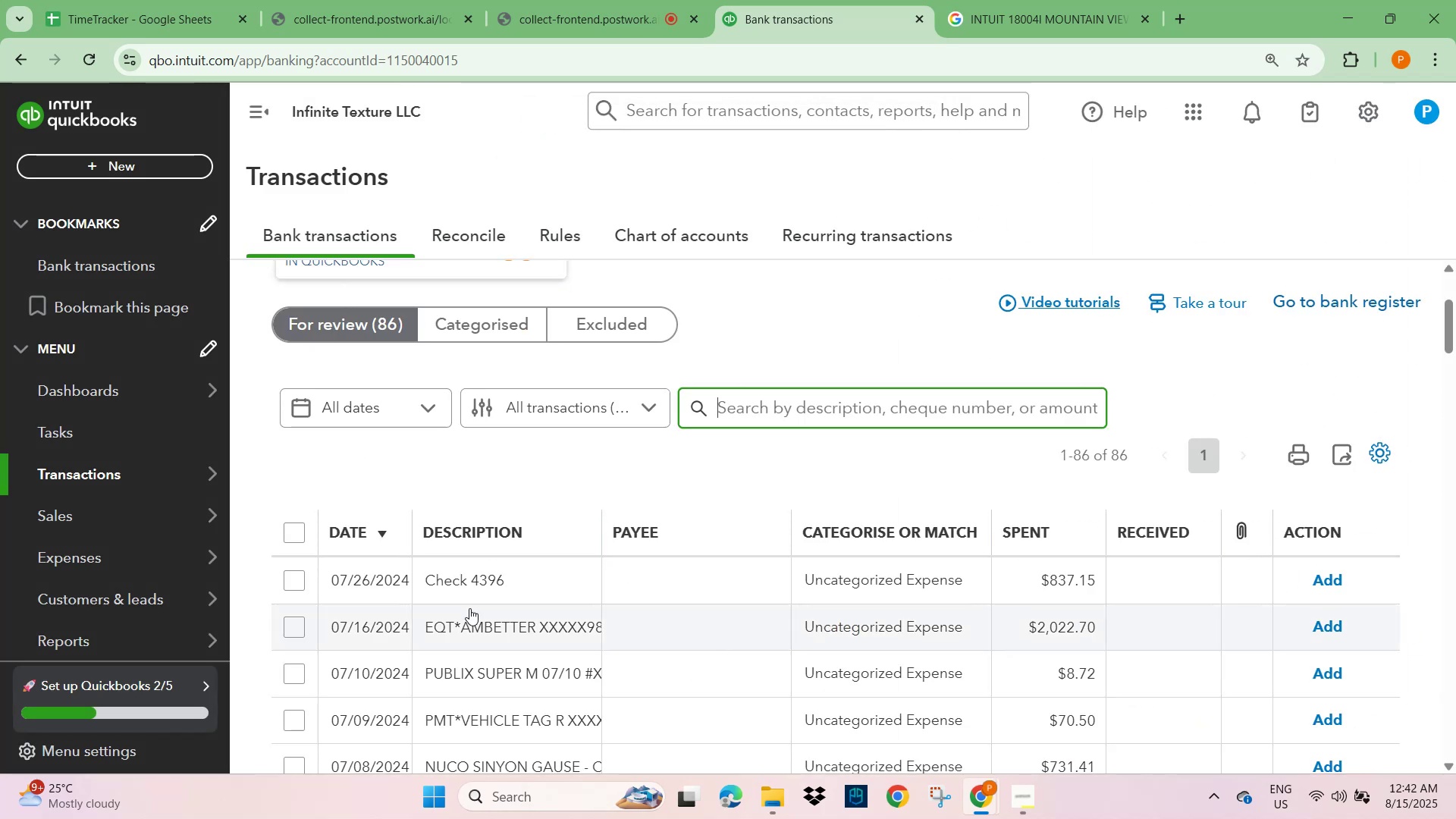 
scroll: coordinate [526, 633], scroll_direction: down, amount: 1.0
 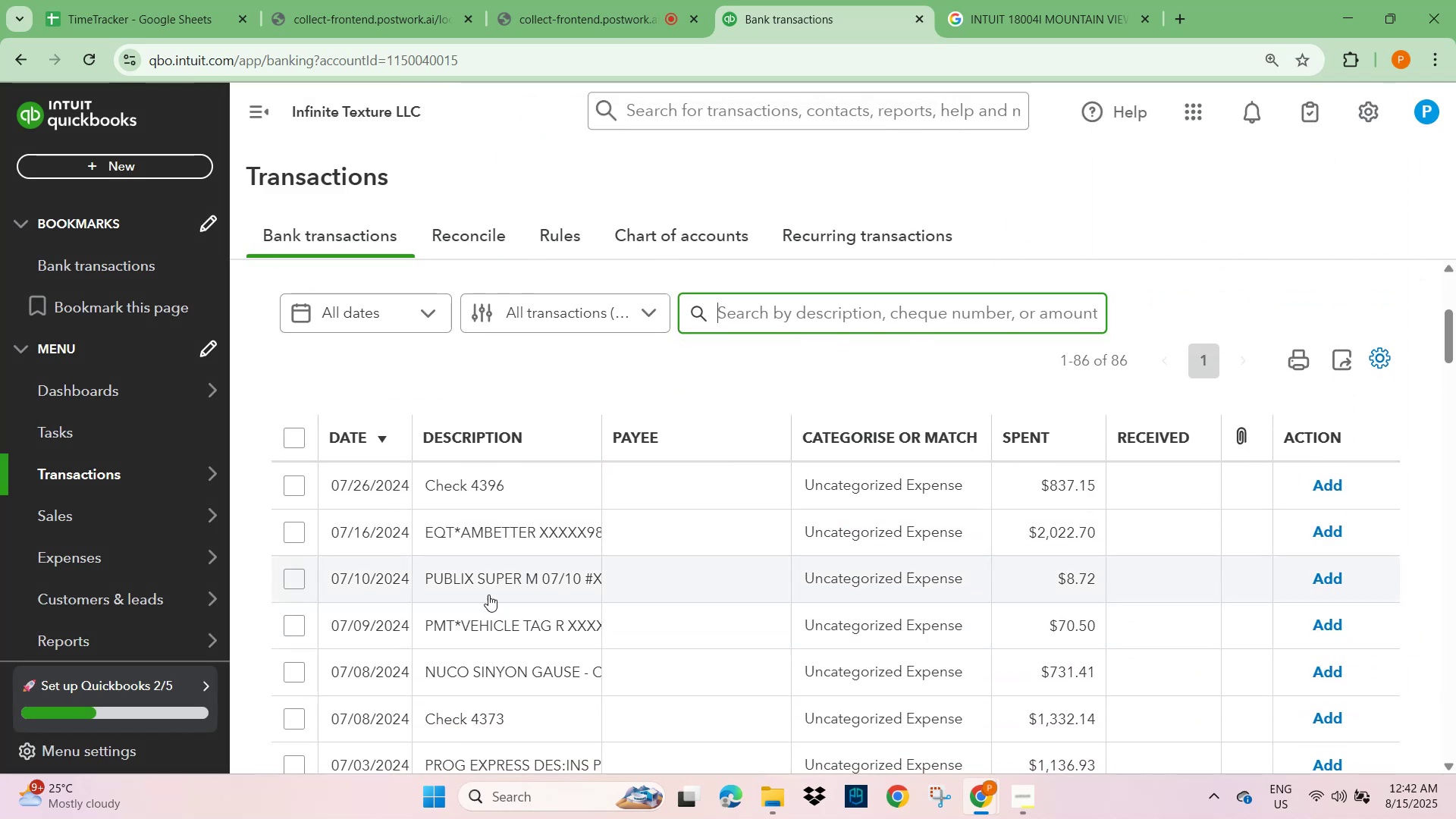 
left_click([486, 591])
 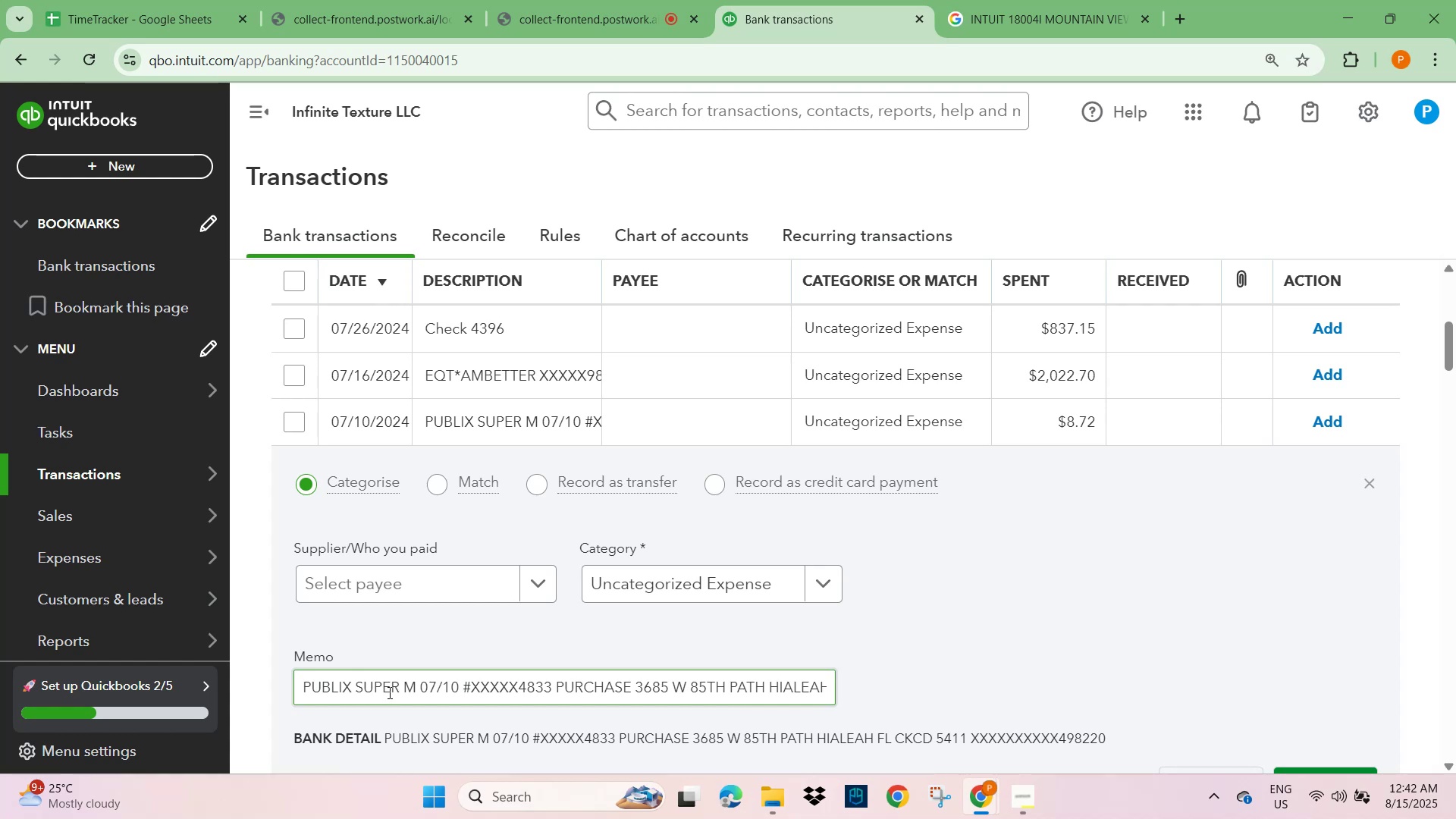 
left_click_drag(start_coordinate=[399, 682], to_coordinate=[230, 693])
 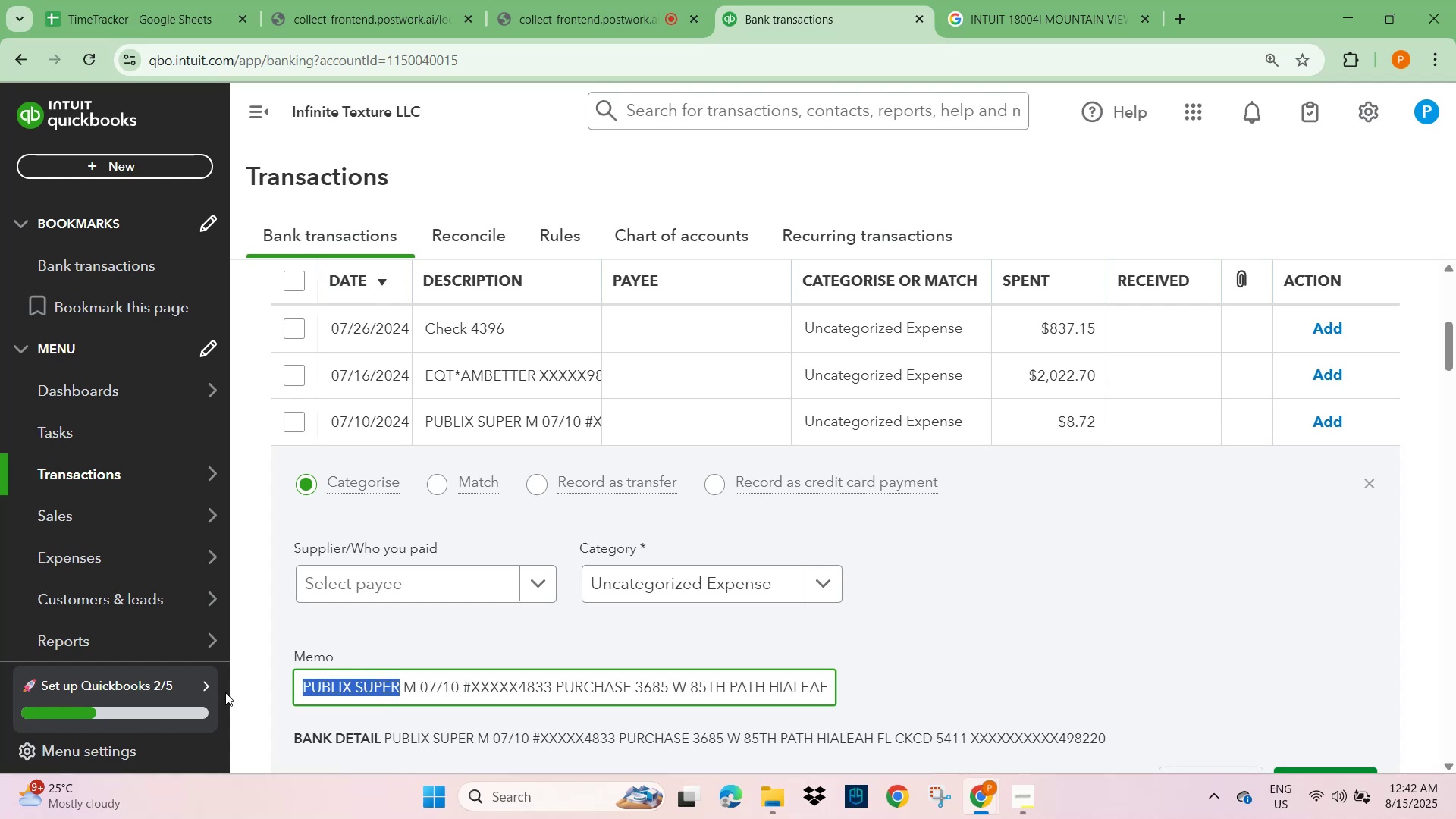 
key(Control+C)
 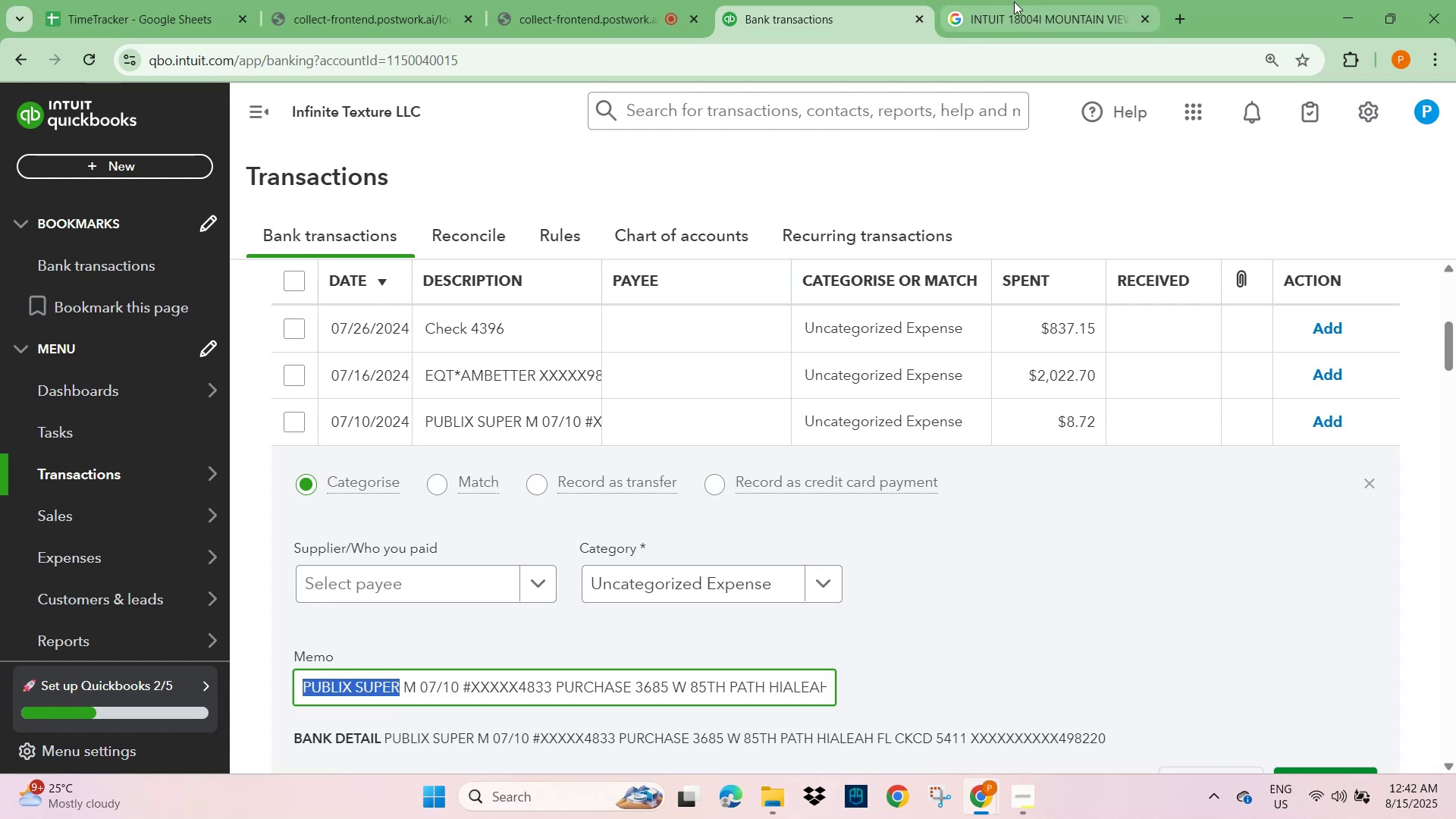 
left_click([1024, 20])
 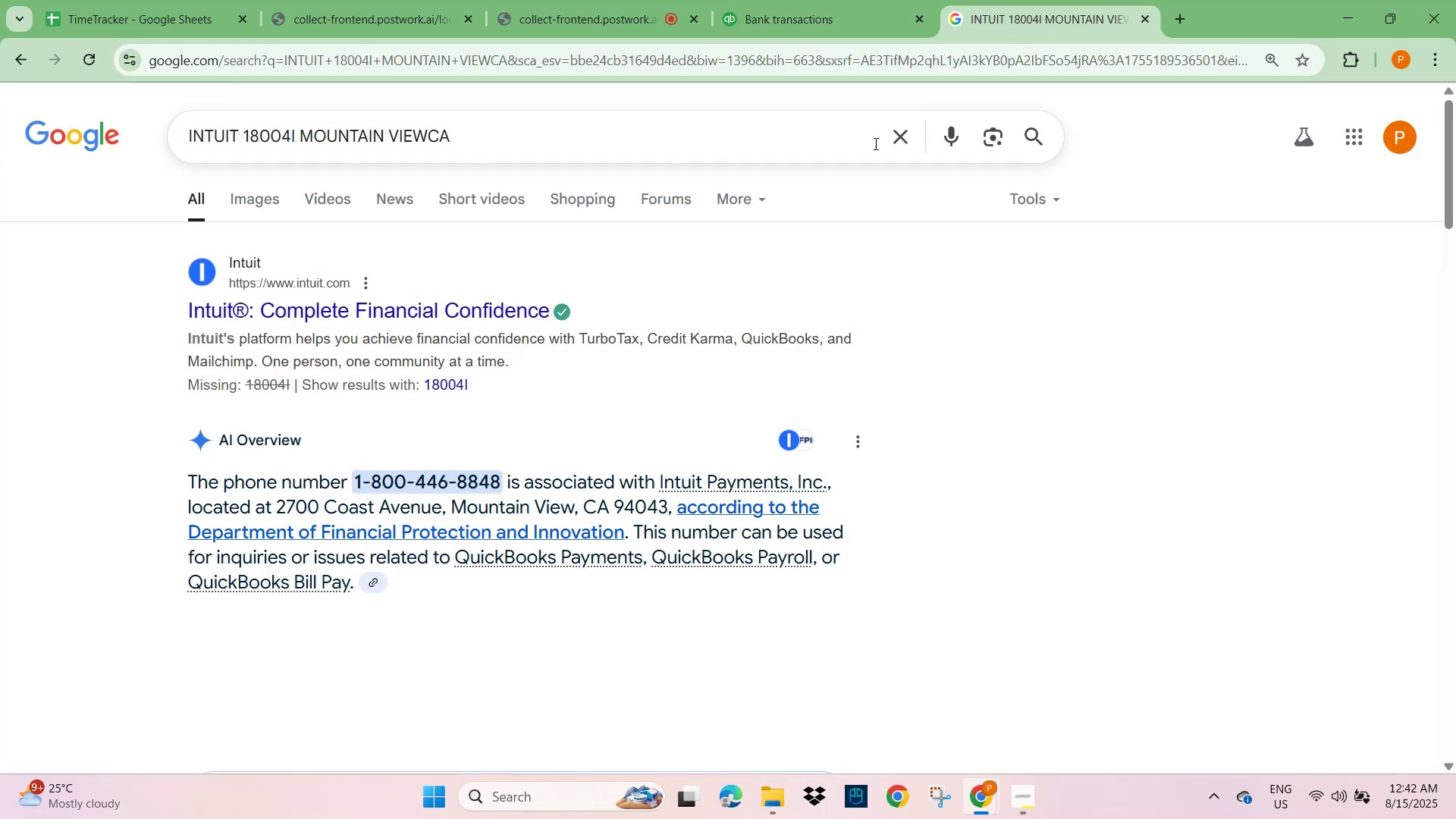 
left_click([899, 146])
 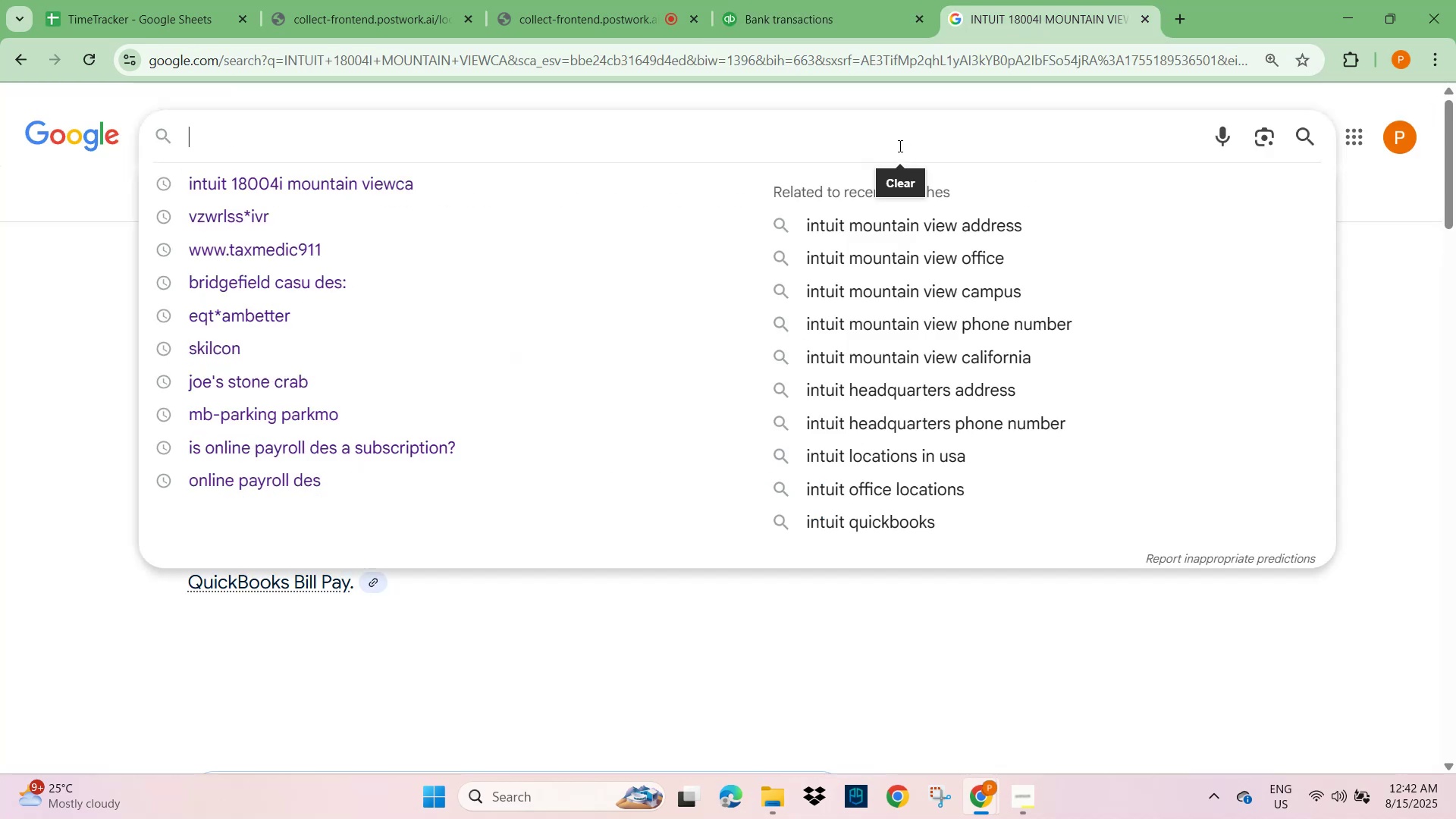 
key(Control+V)
 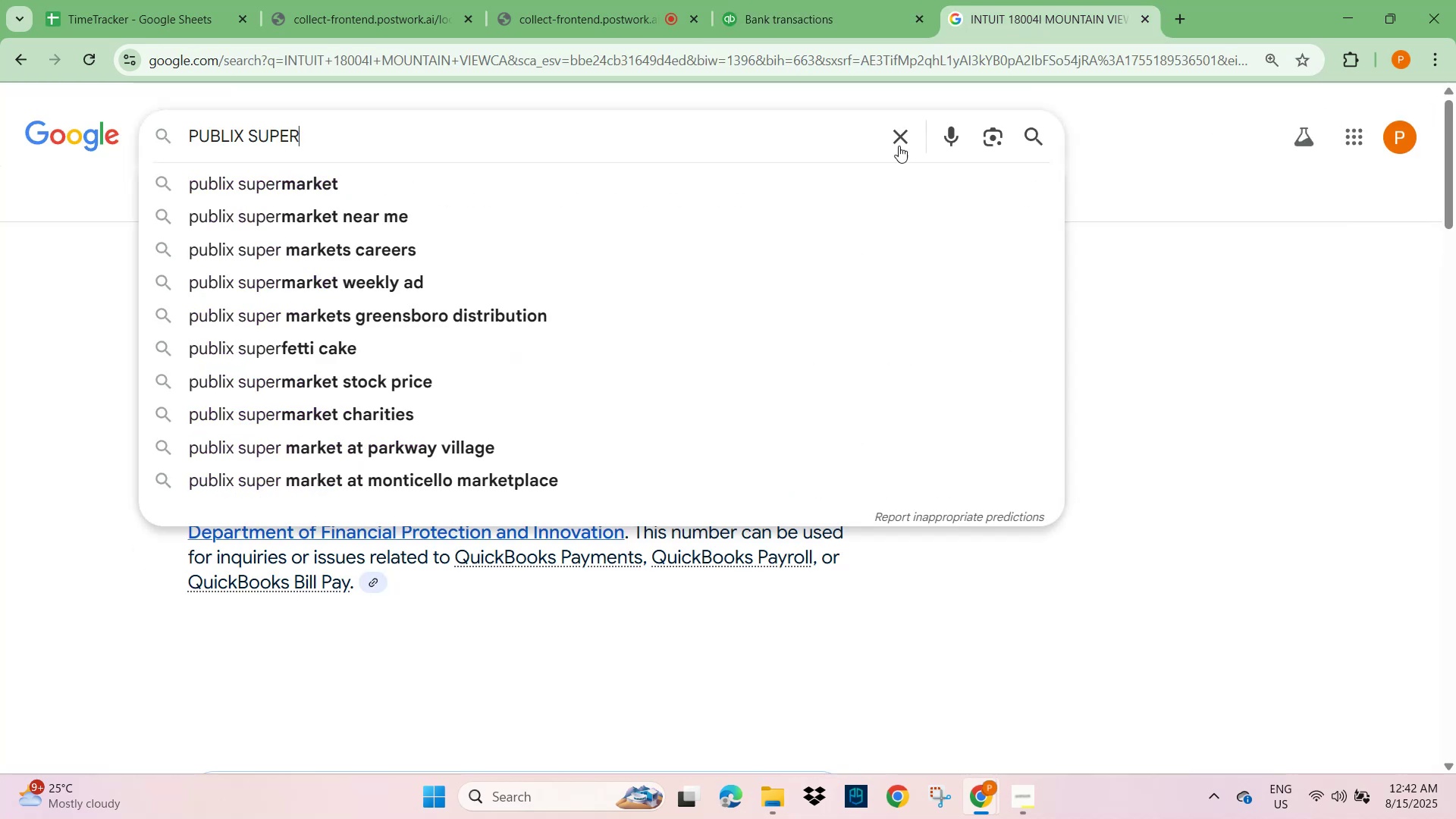 
key(Control+NumpadEnter)
 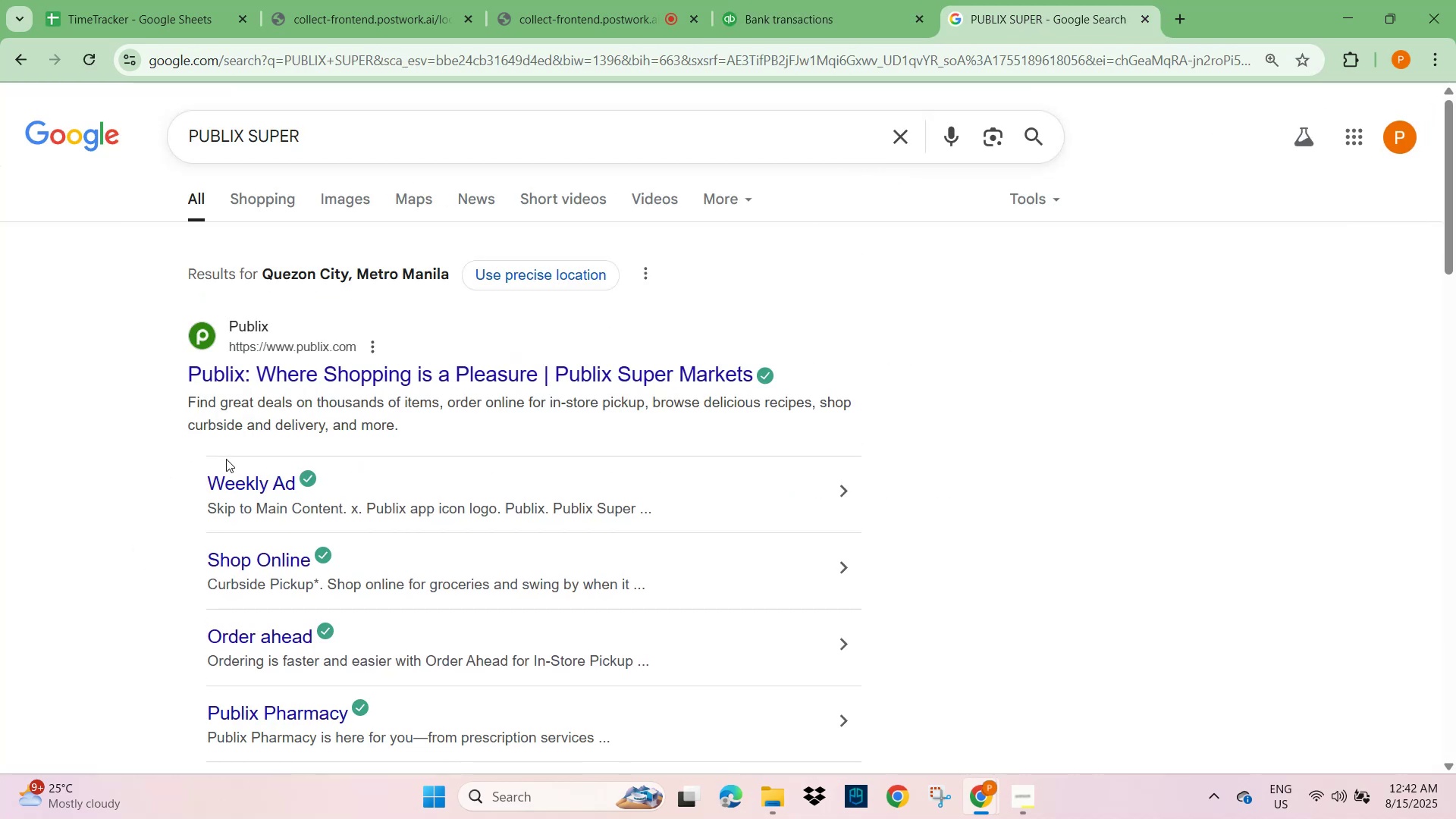 
wait(10.15)
 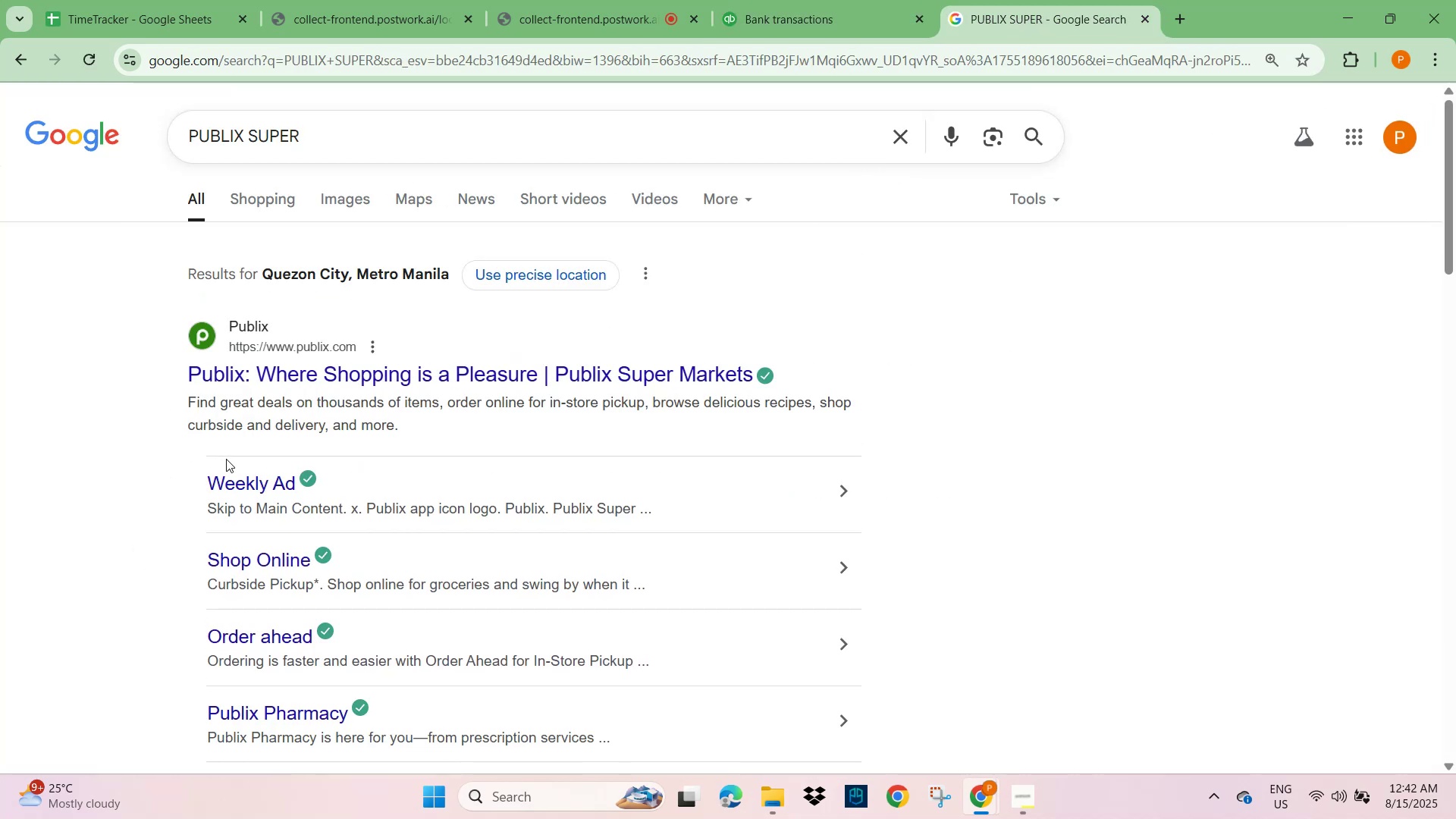 
left_click([796, 9])
 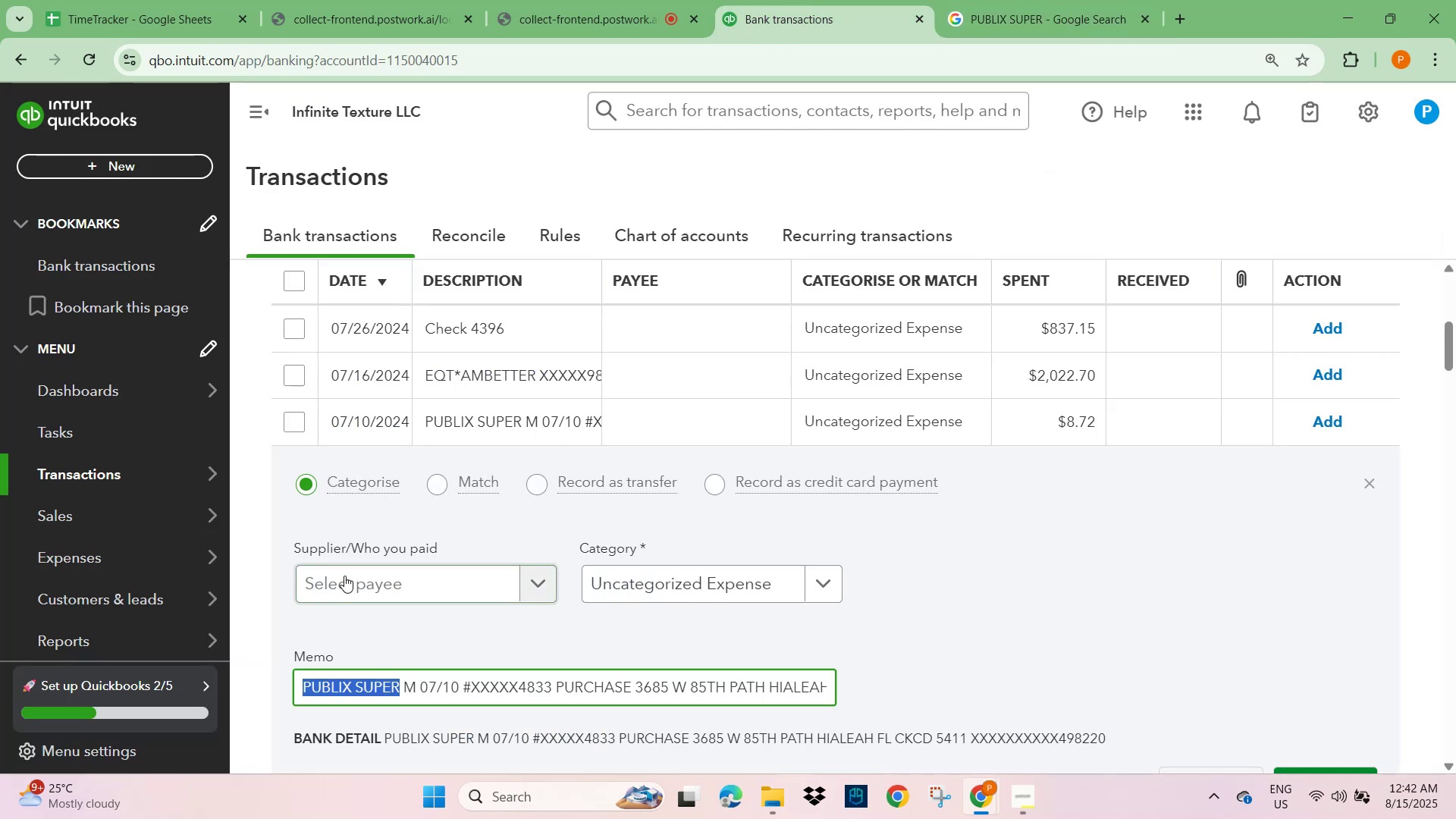 
left_click([356, 576])
 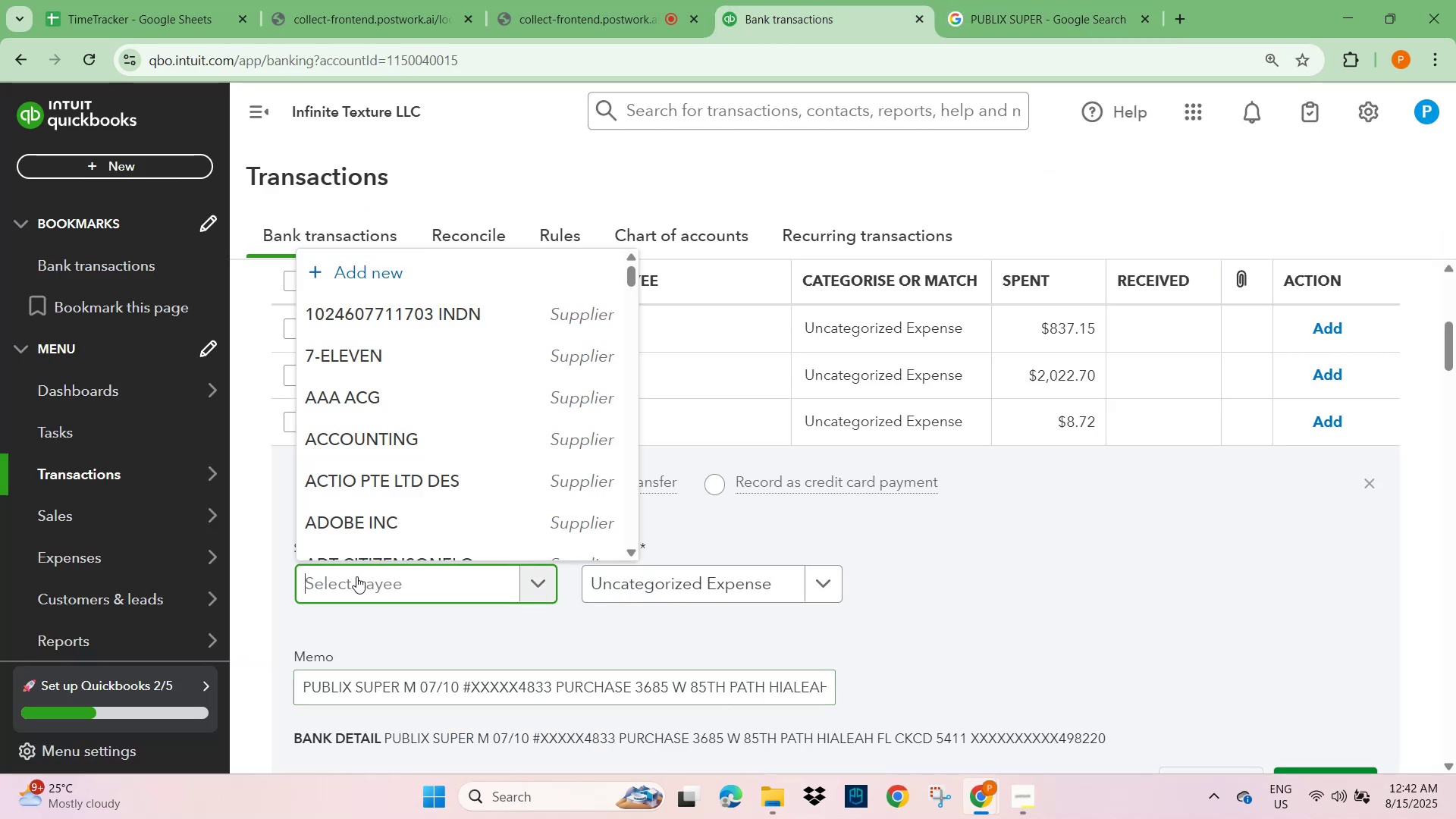 
key(Control+V)
 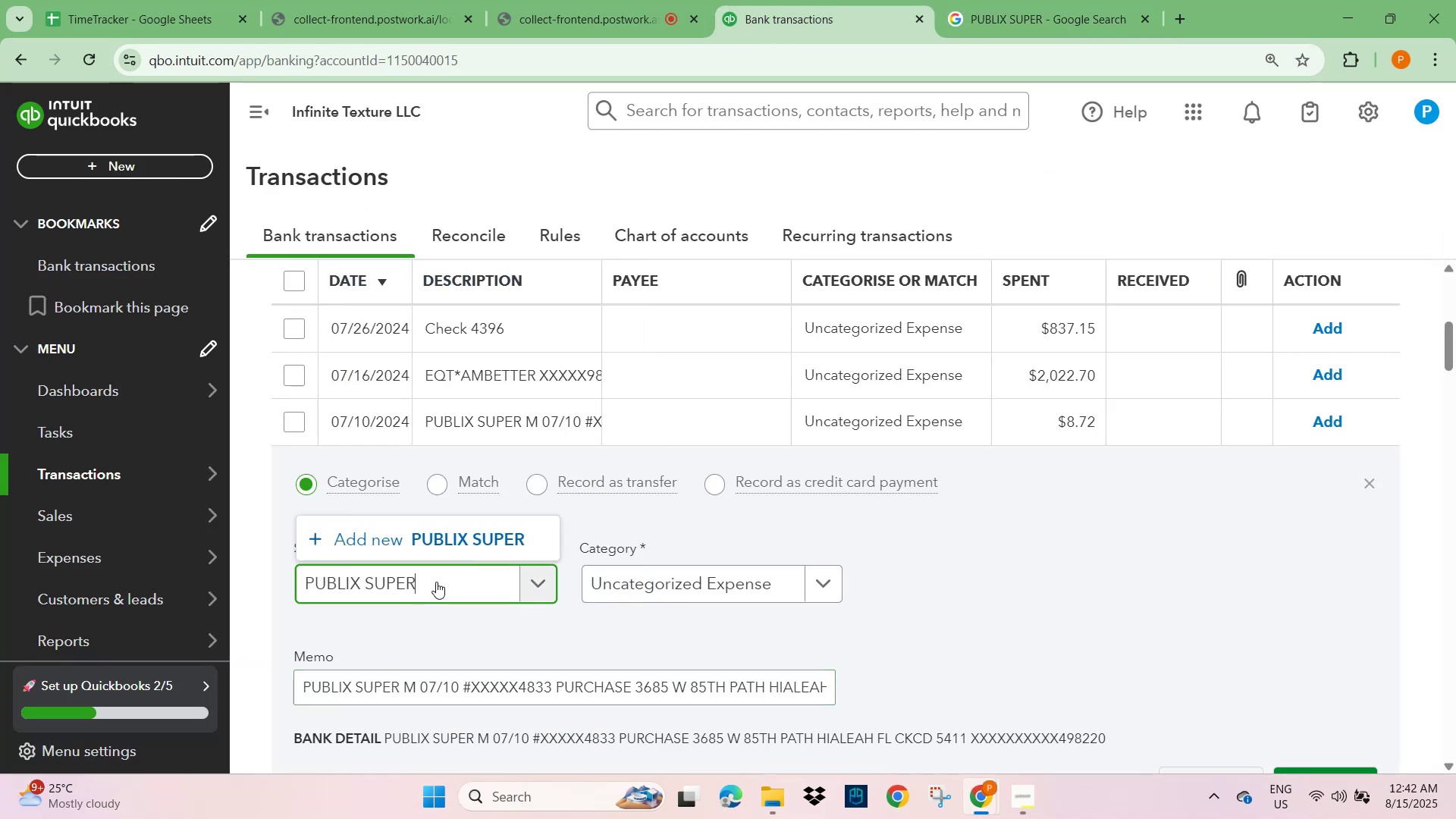 
key(Backspace)
 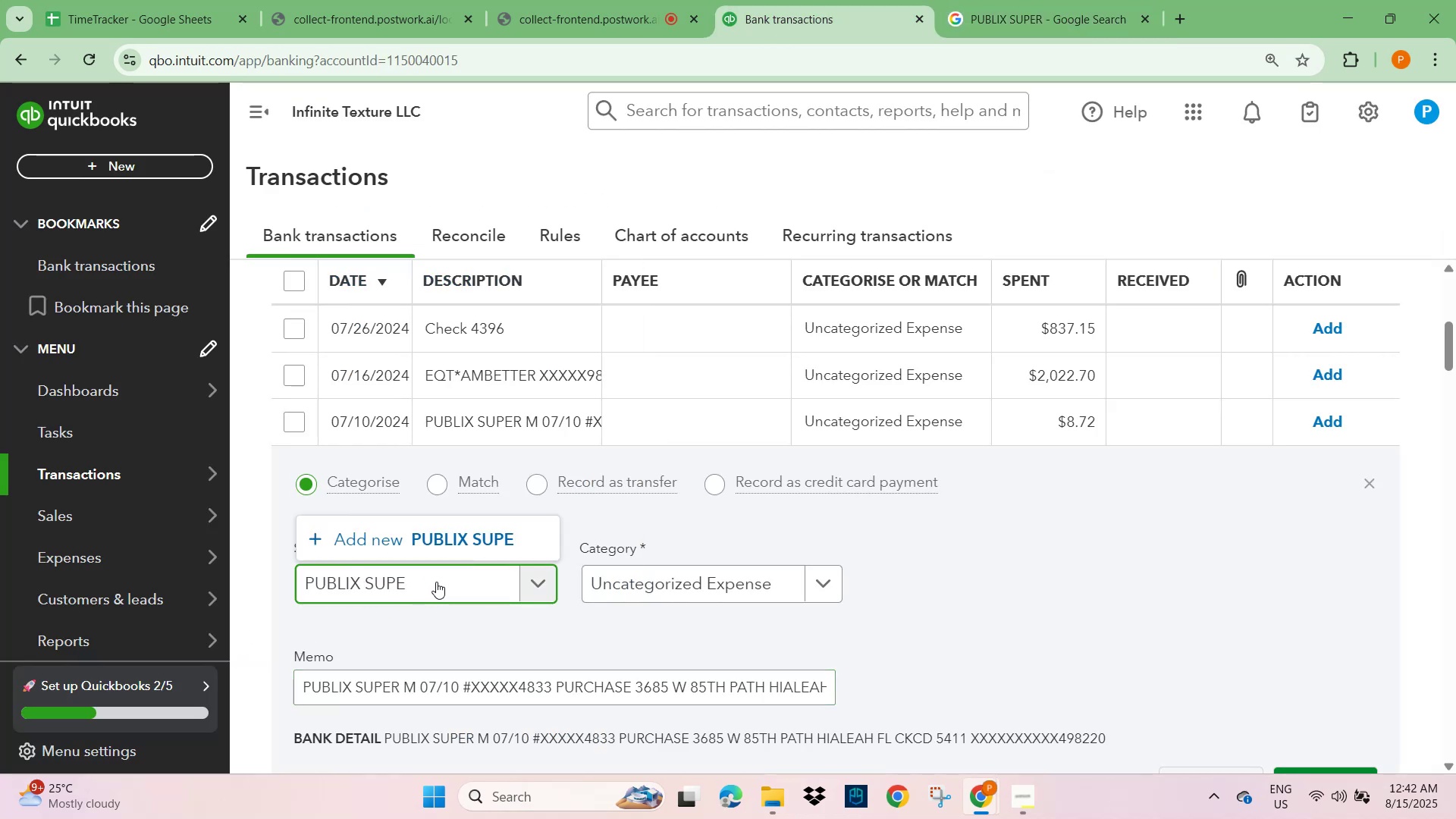 
key(Backspace)
 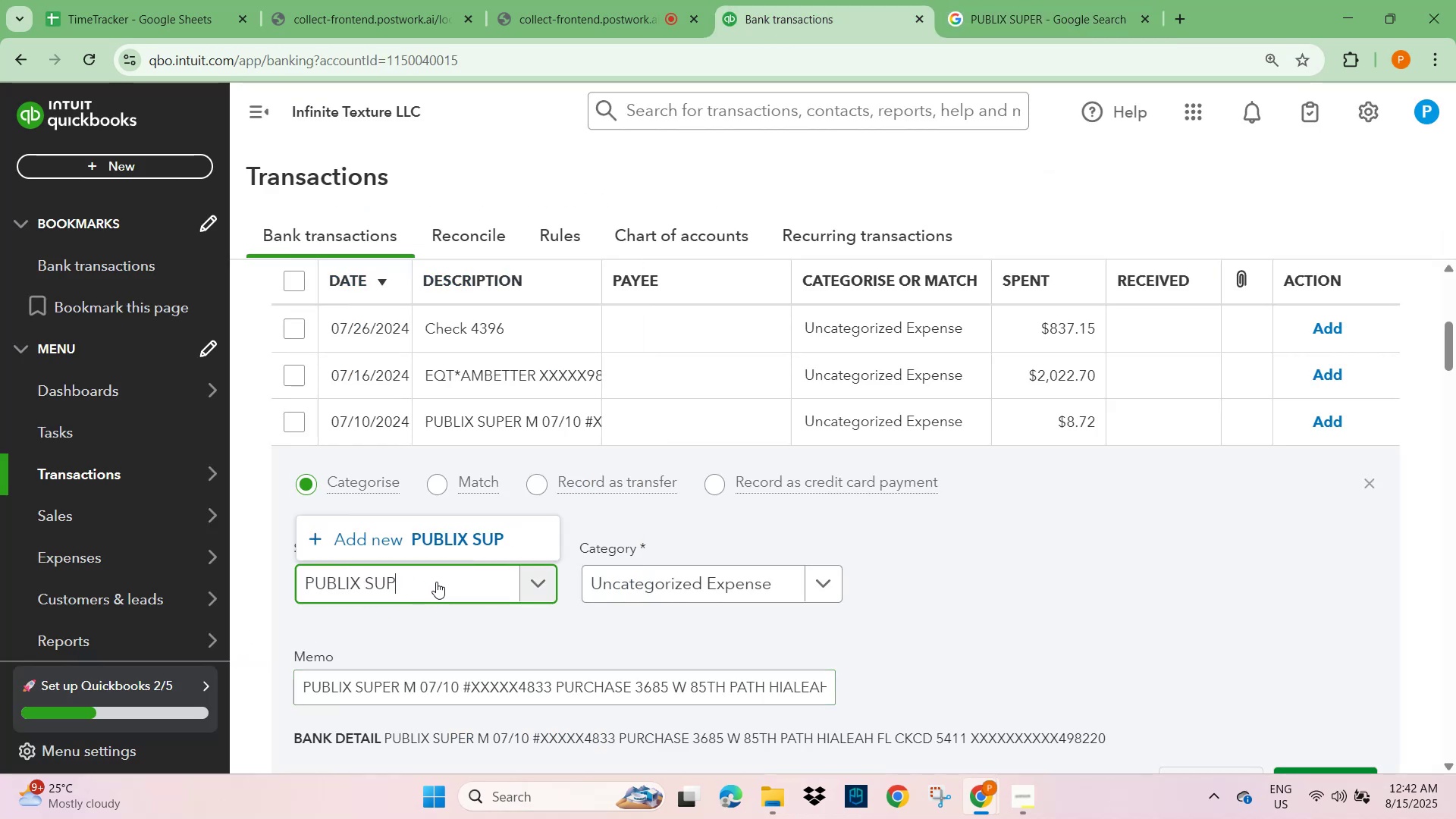 
key(Backspace)
 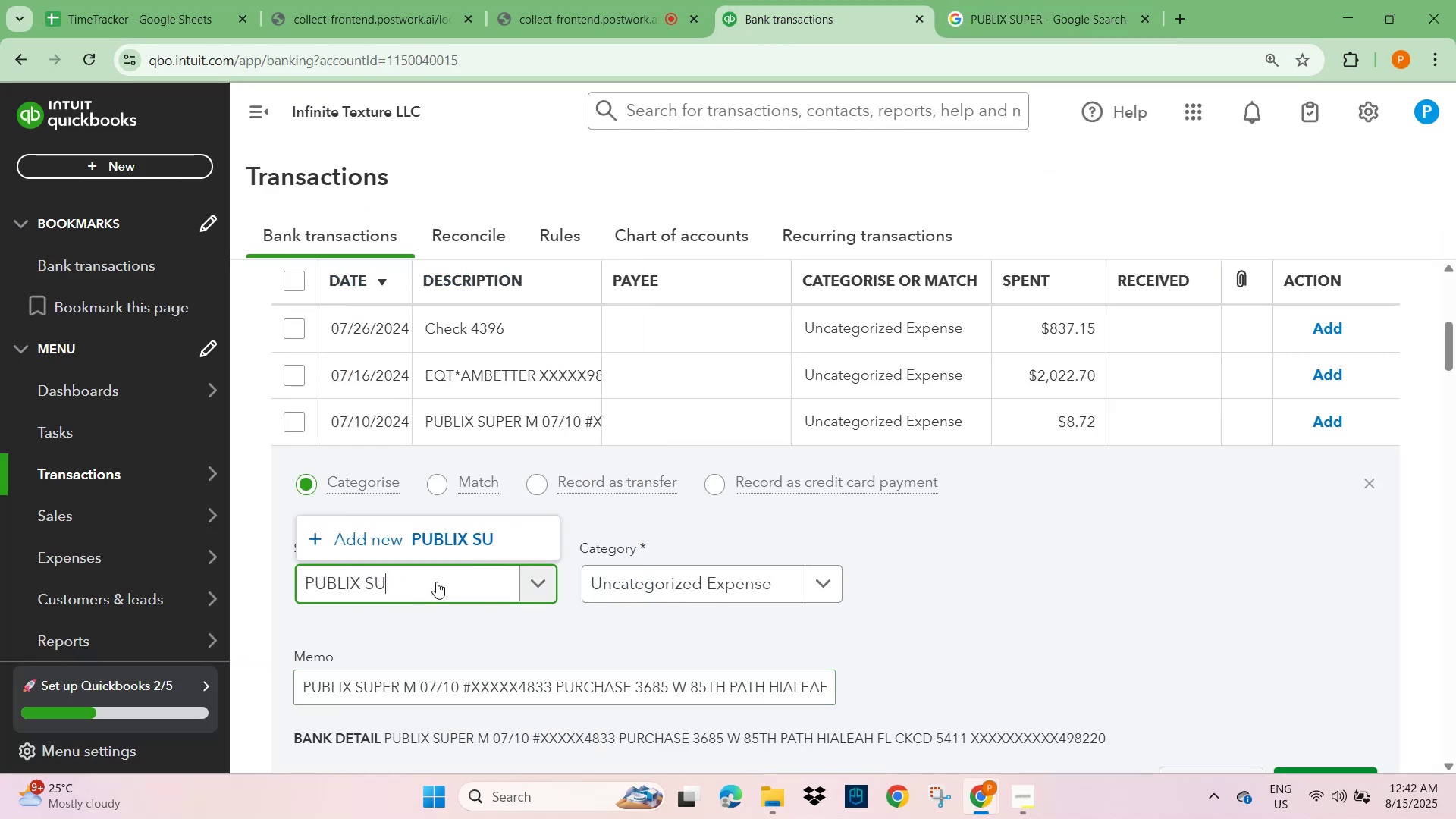 
key(Backspace)
 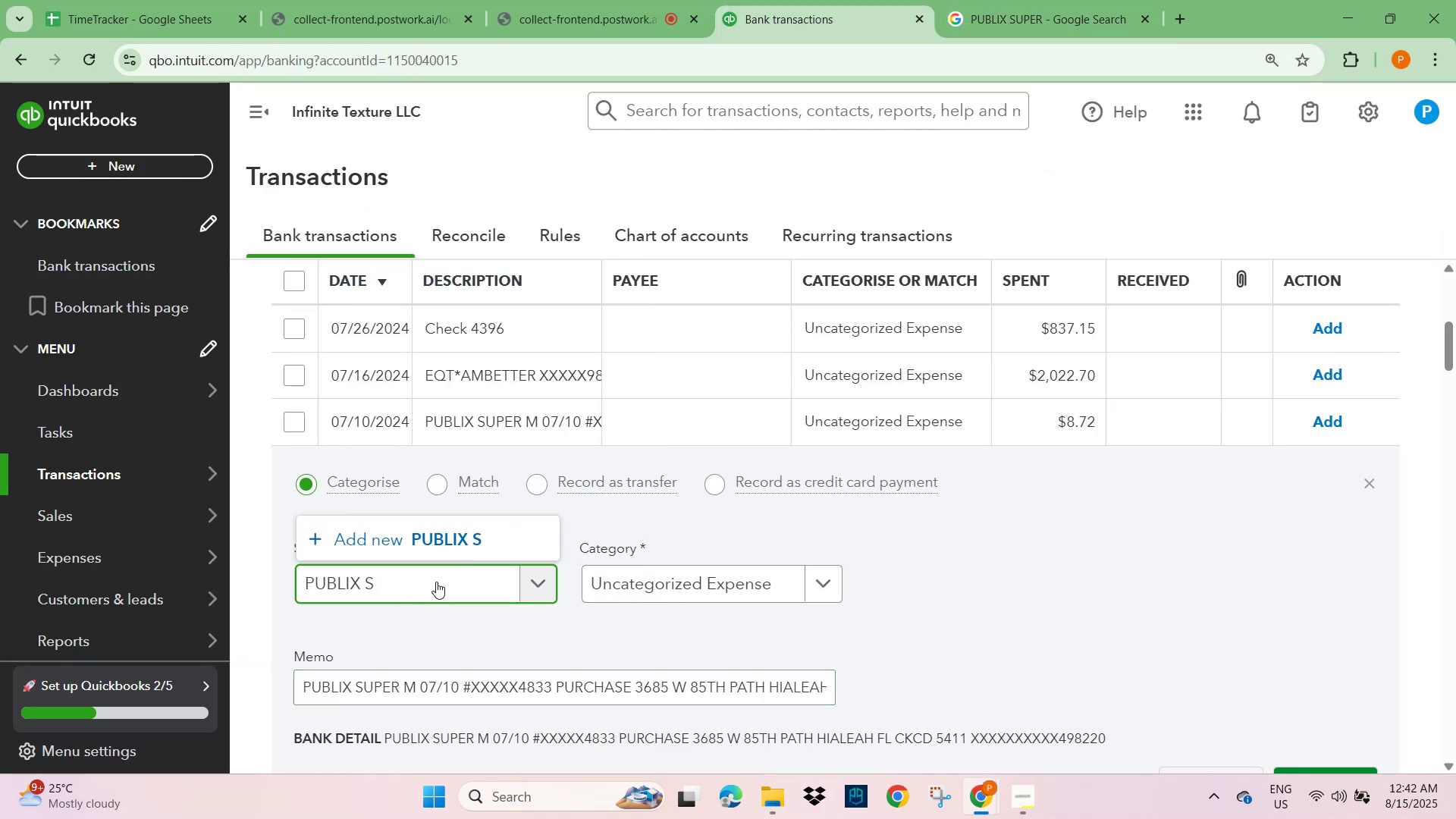 
key(Backspace)
 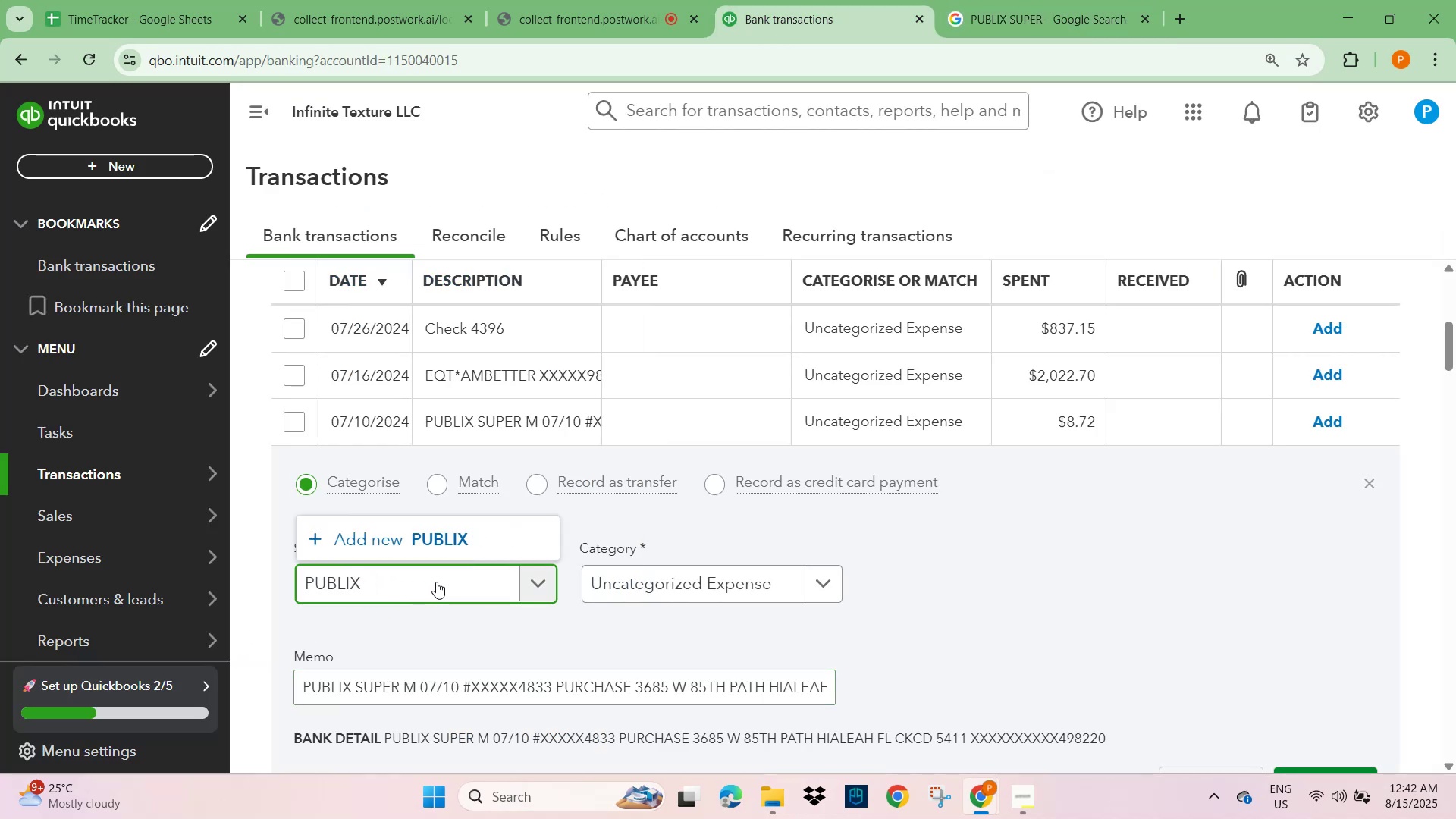 
key(Backspace)
 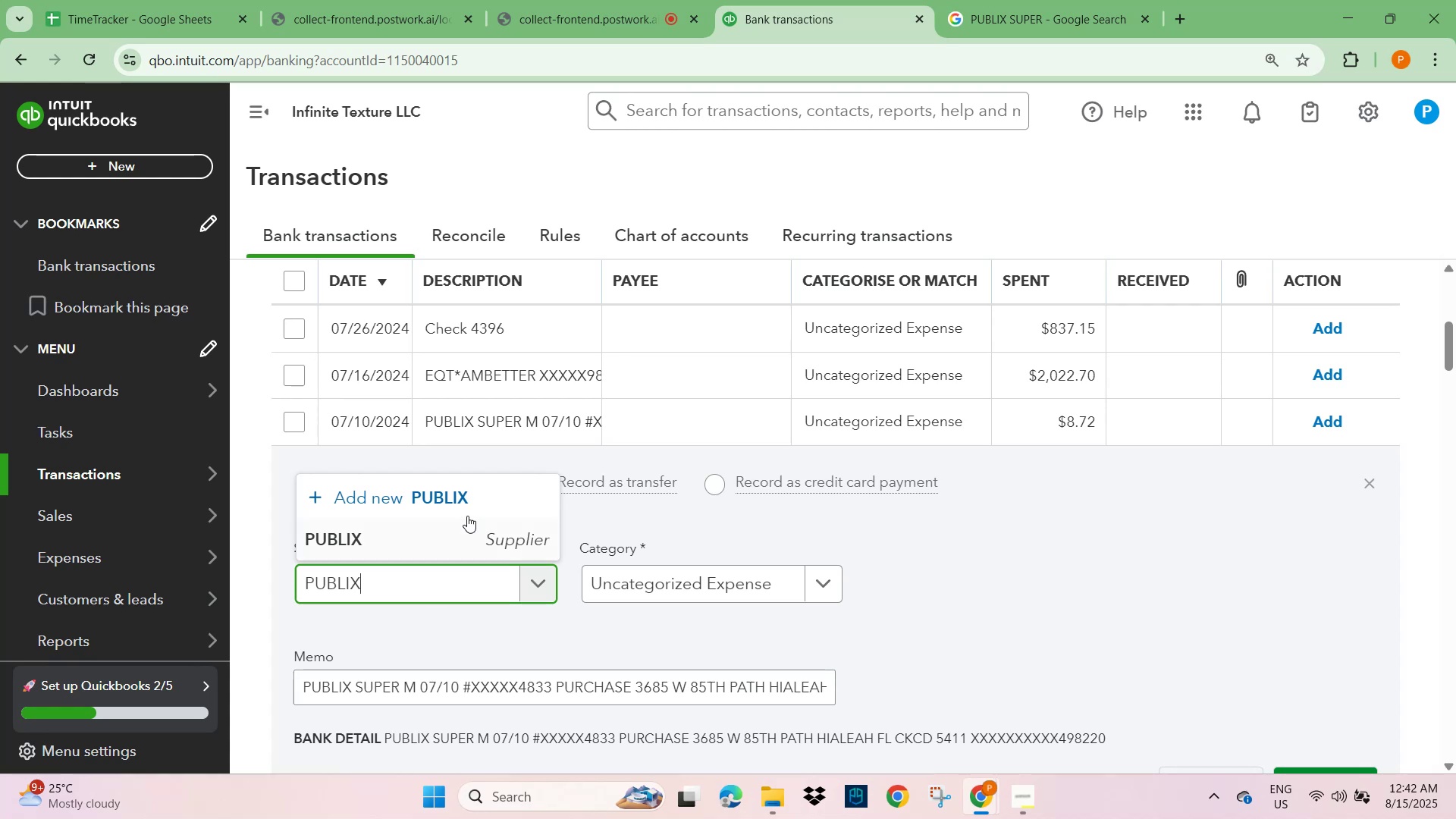 
left_click([458, 544])
 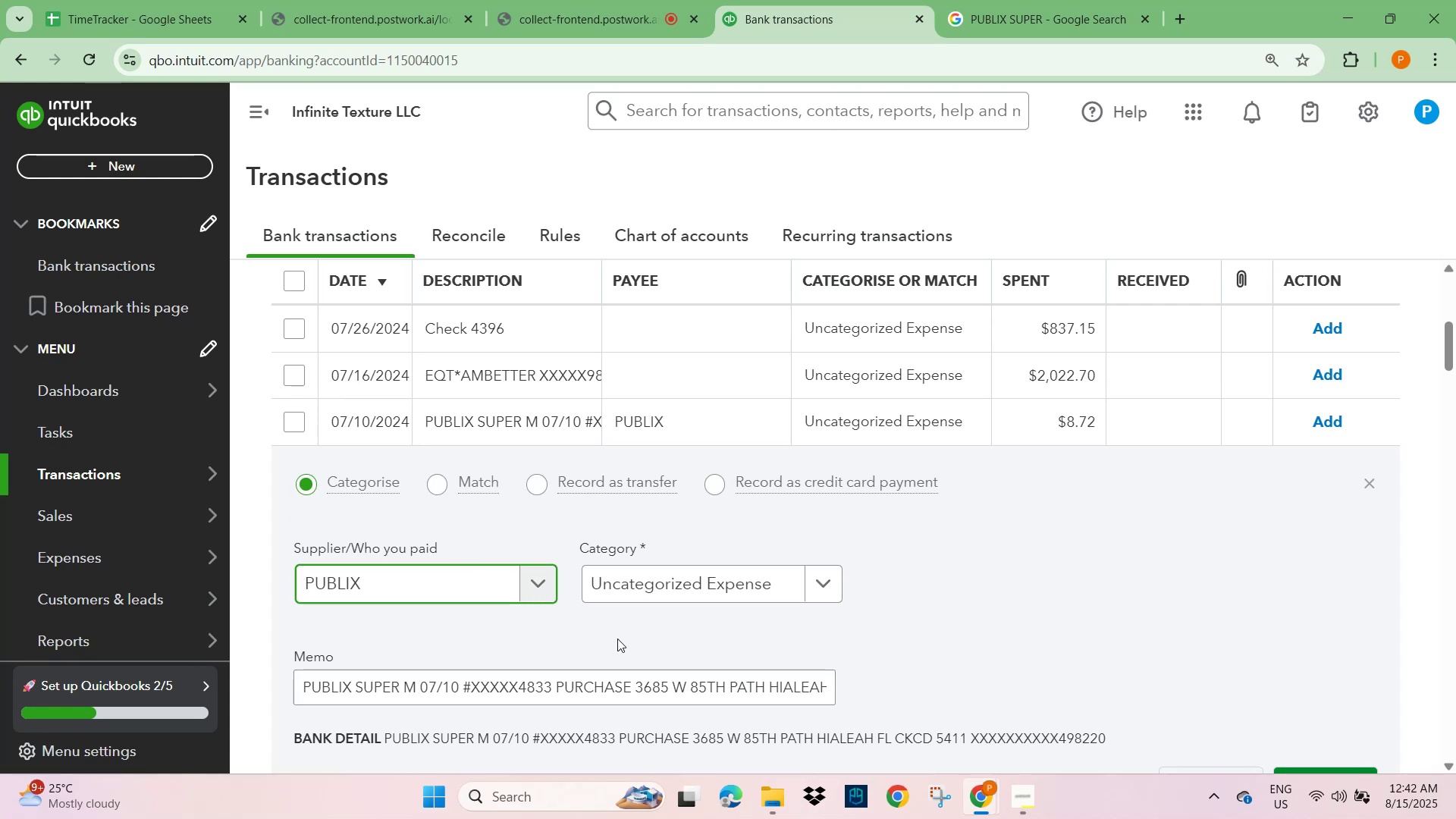 
left_click([670, 595])
 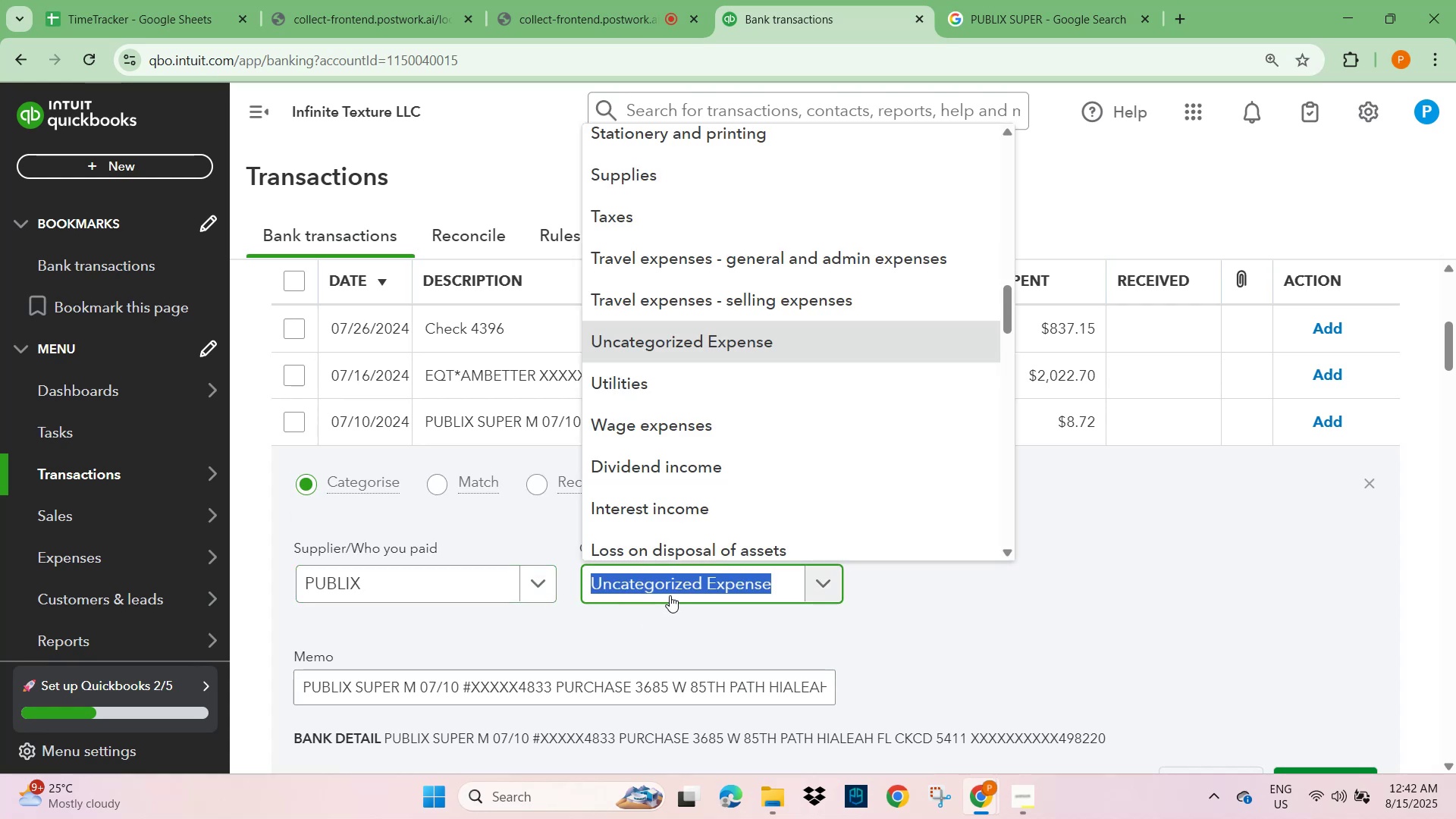 
type(GENERA)
 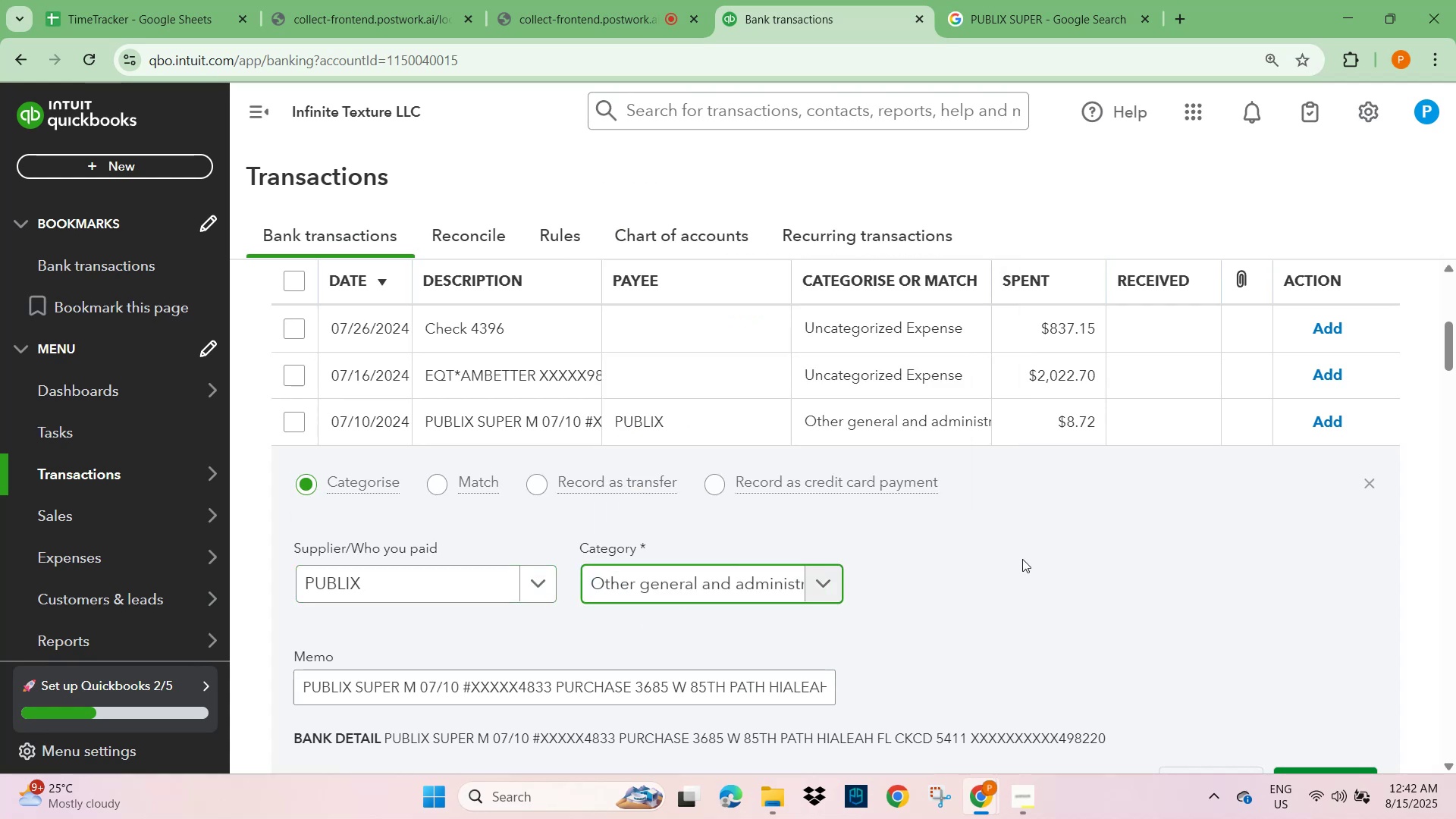 
scroll: coordinate [1103, 617], scroll_direction: down, amount: 2.0
 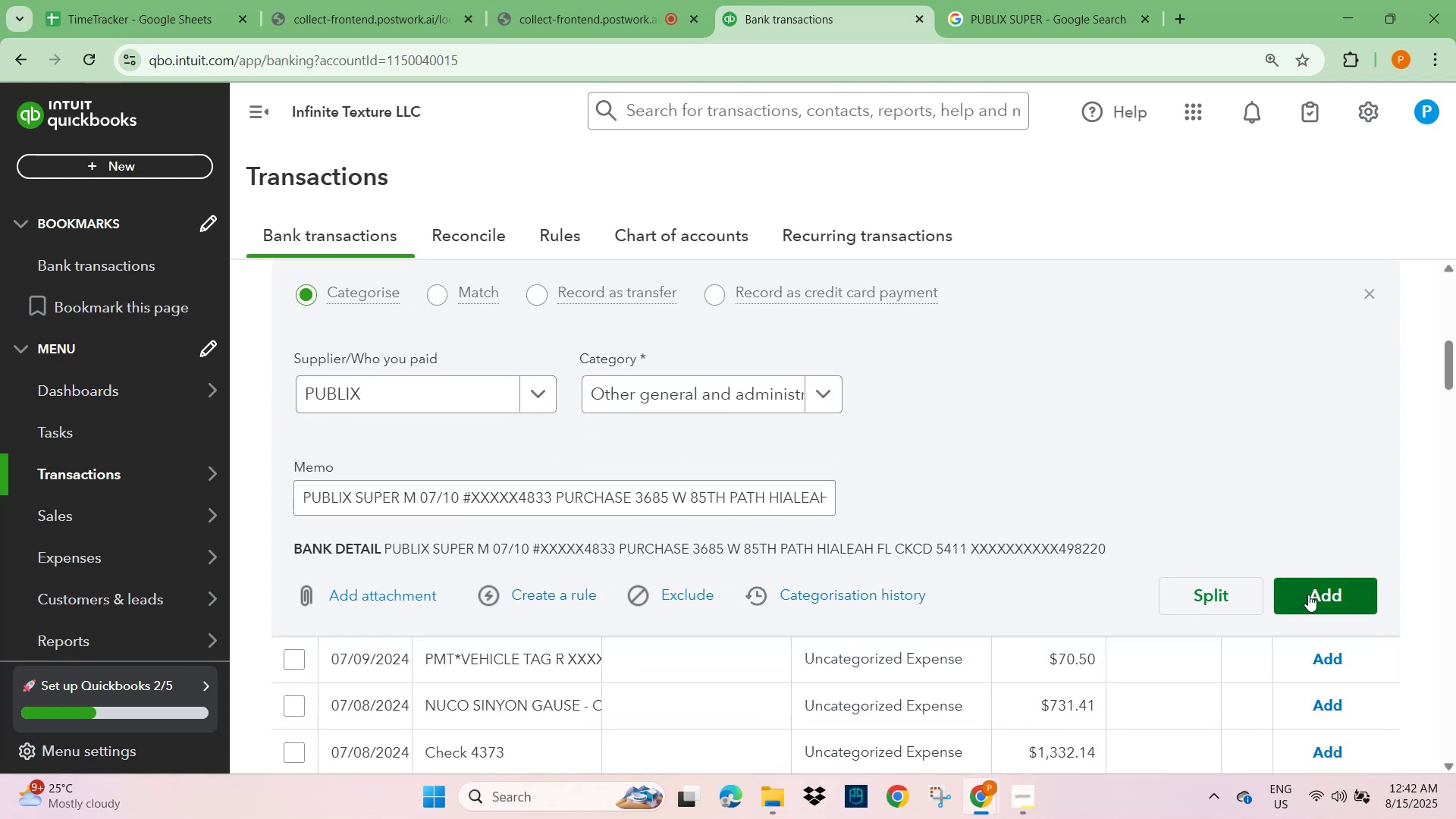 
left_click([1308, 595])
 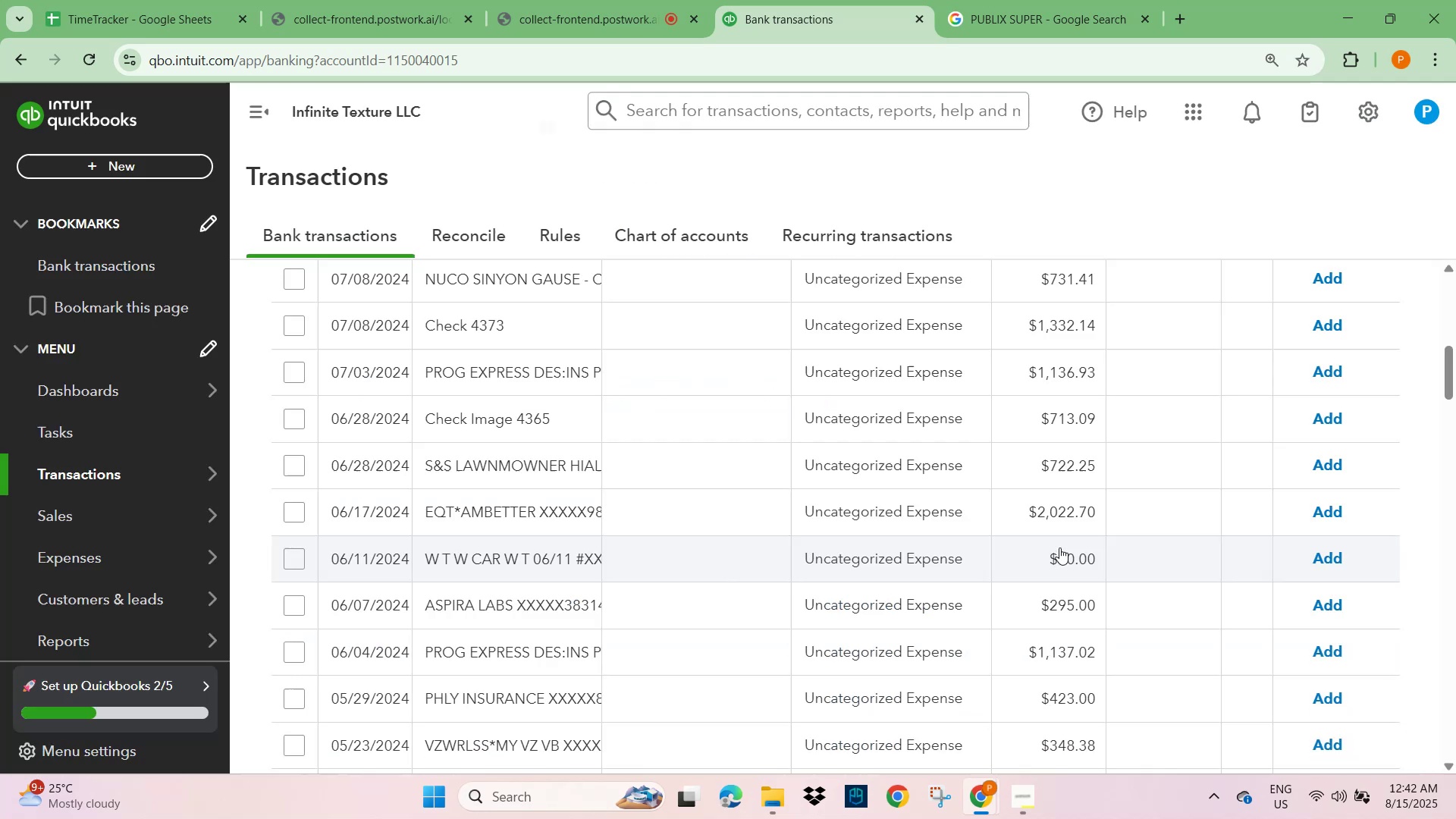 
scroll: coordinate [973, 485], scroll_direction: up, amount: 6.0
 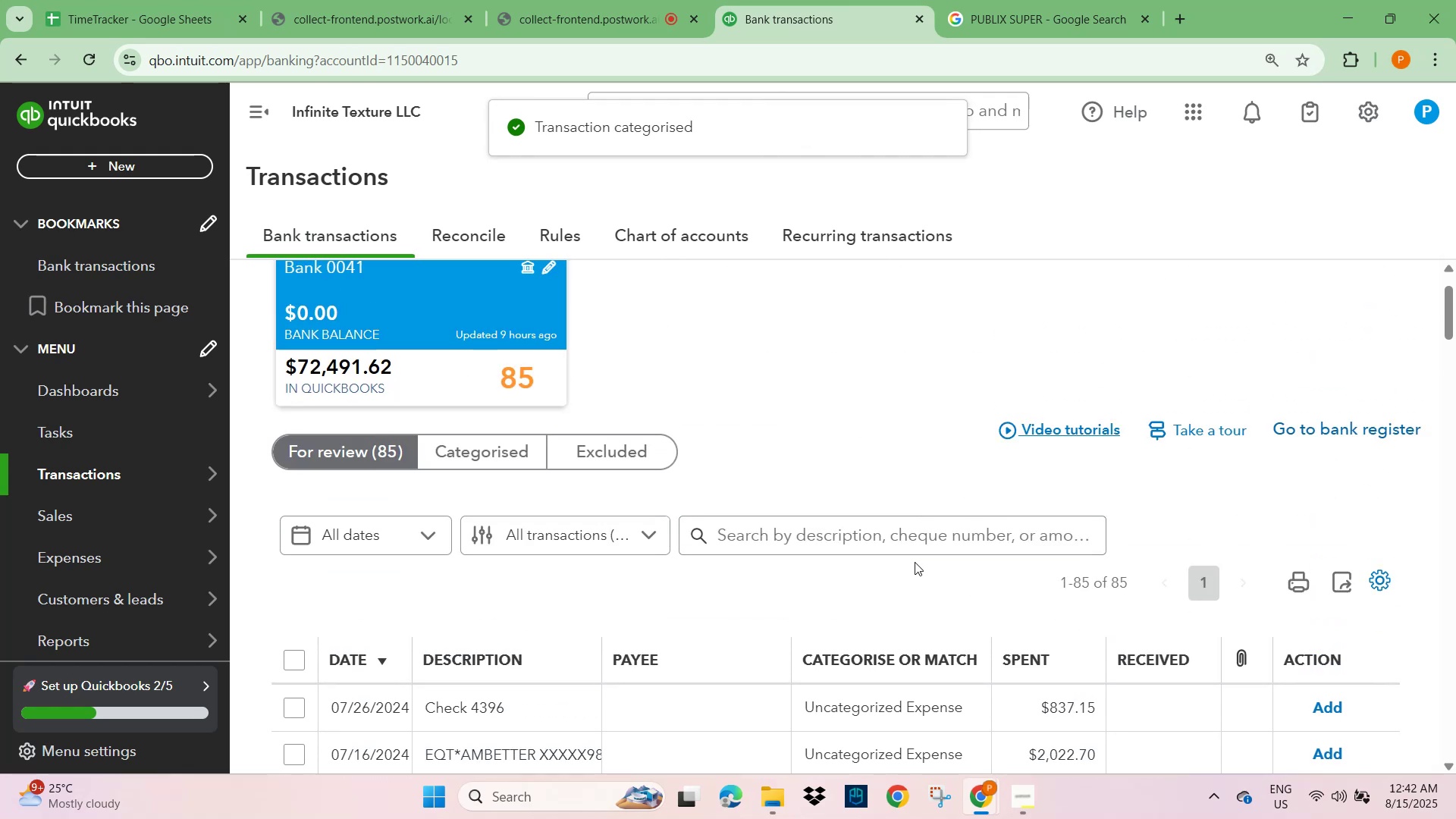 
key(Control+V)
 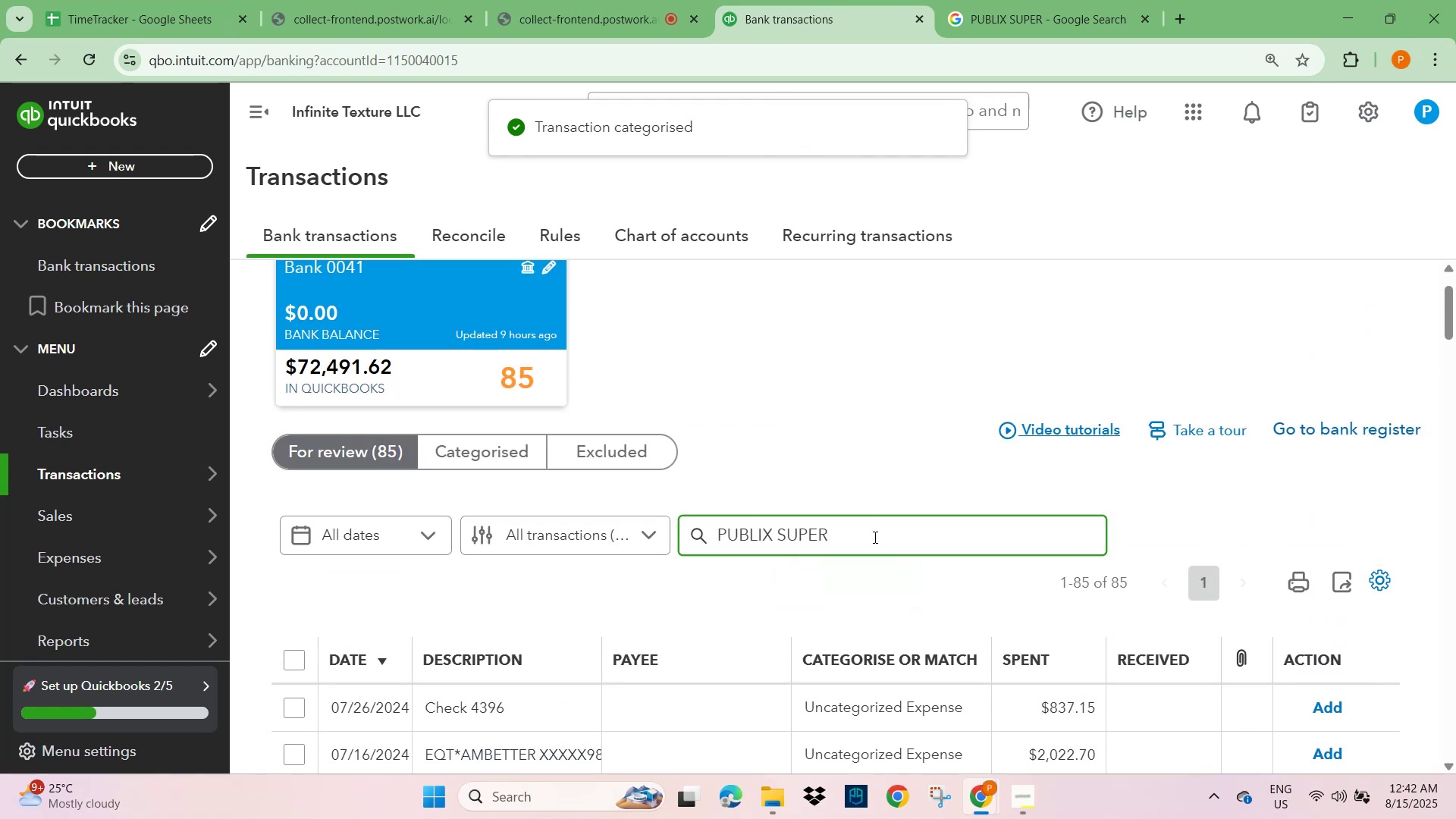 
key(NumpadEnter)
 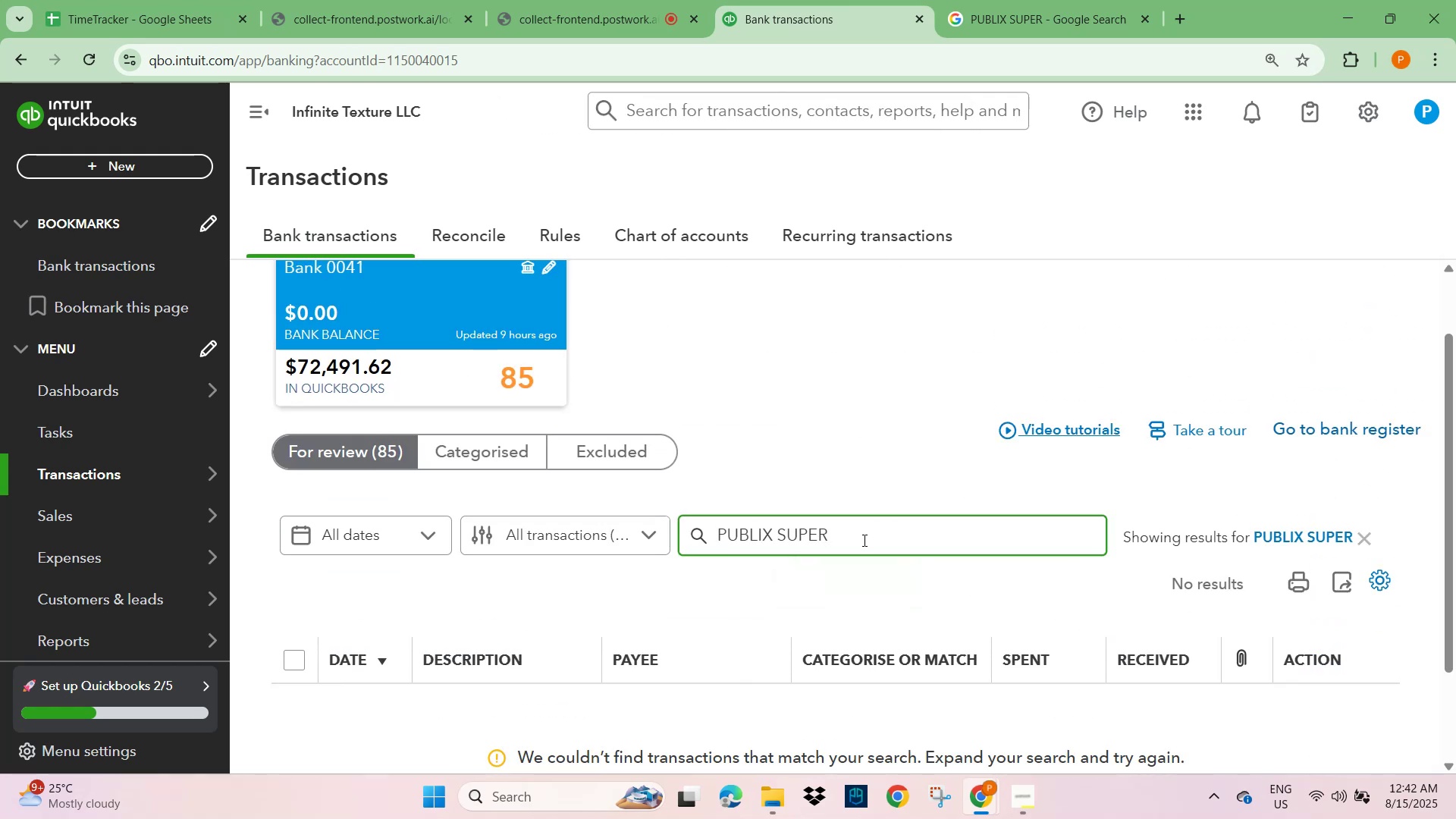 
scroll: coordinate [761, 667], scroll_direction: down, amount: 2.0
 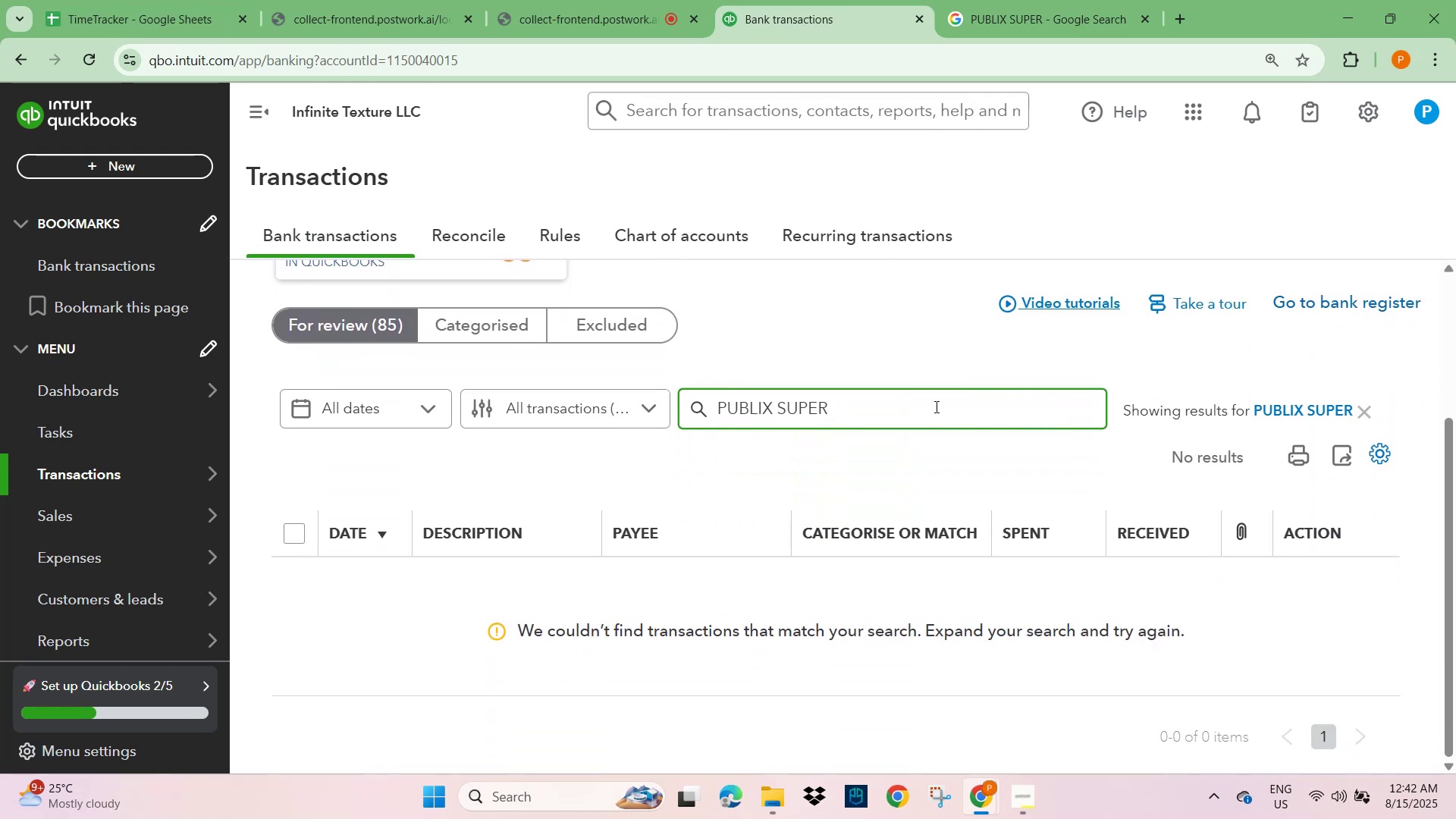 
left_click_drag(start_coordinate=[896, 404], to_coordinate=[776, 416])
 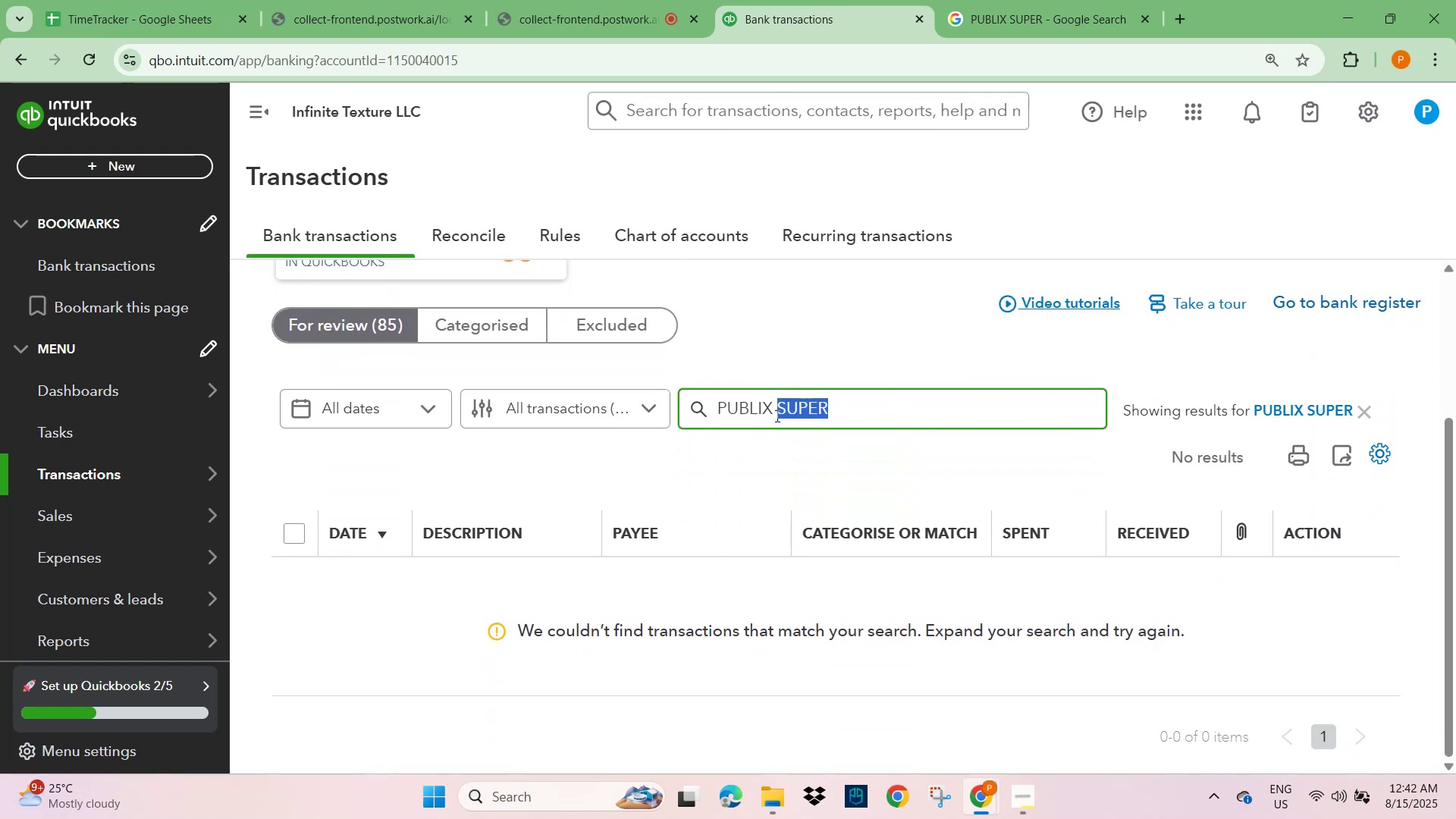 
key(Backspace)
 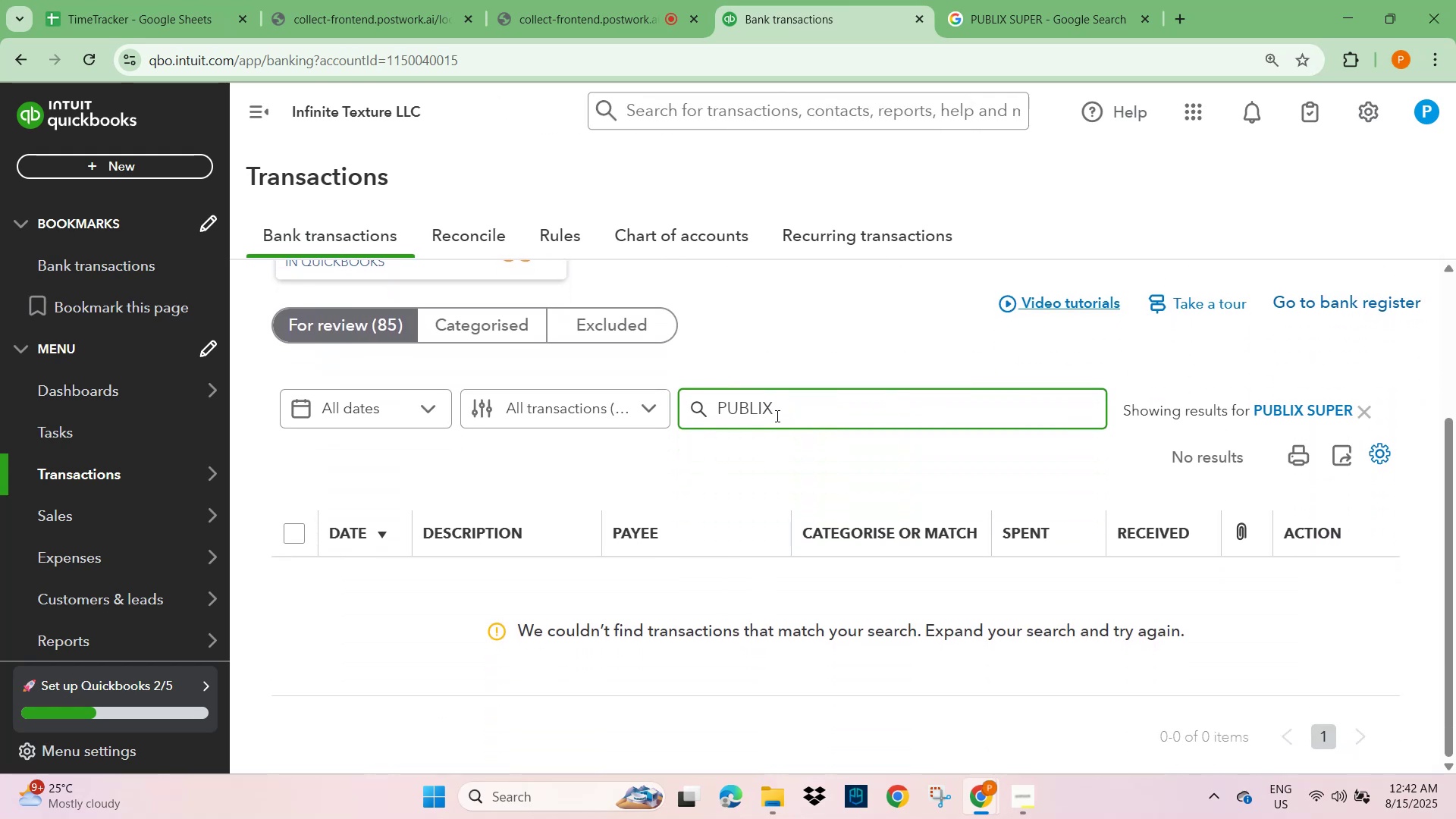 
key(NumpadEnter)
 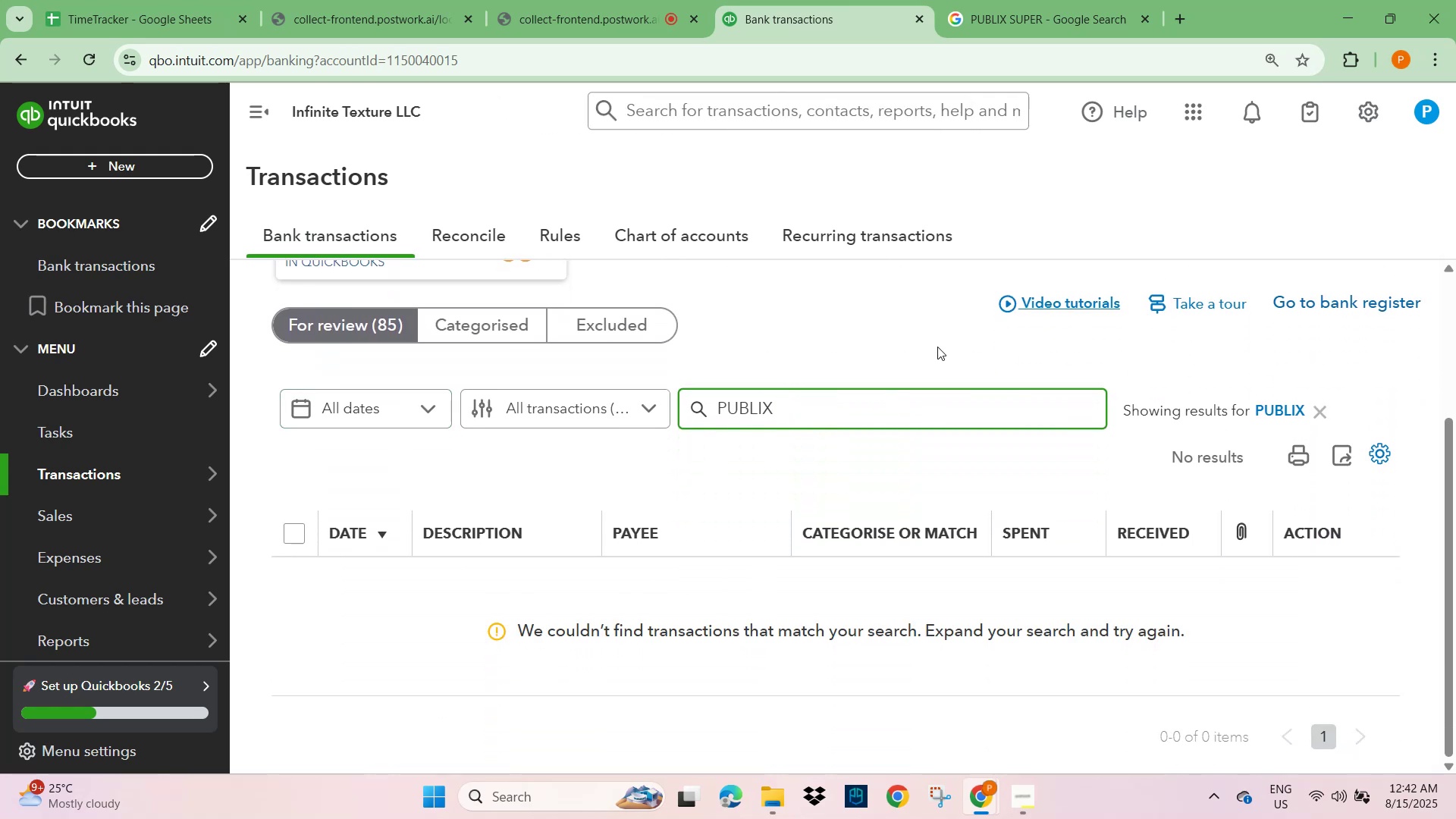 
left_click([1313, 405])
 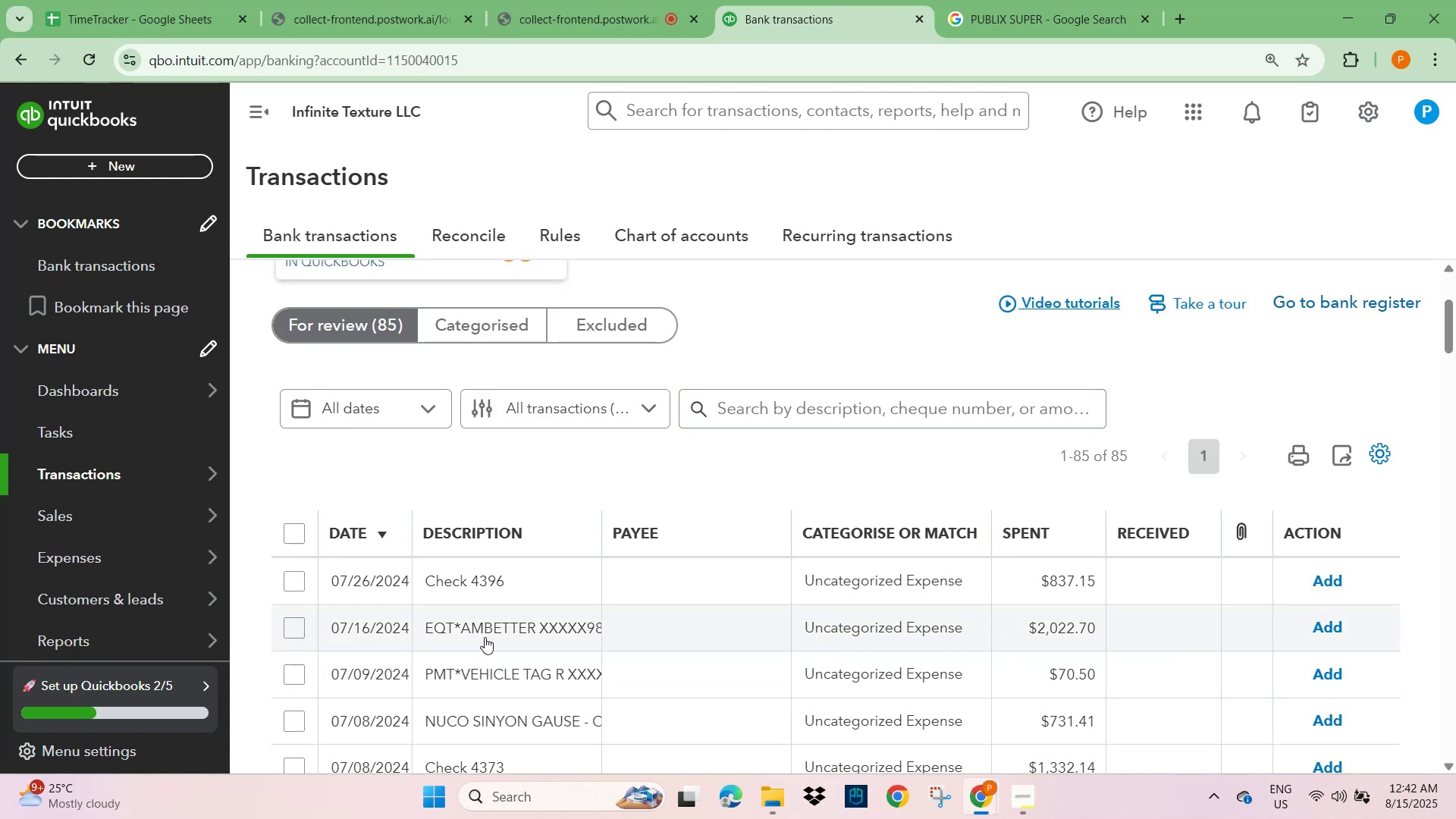 
left_click([472, 590])
 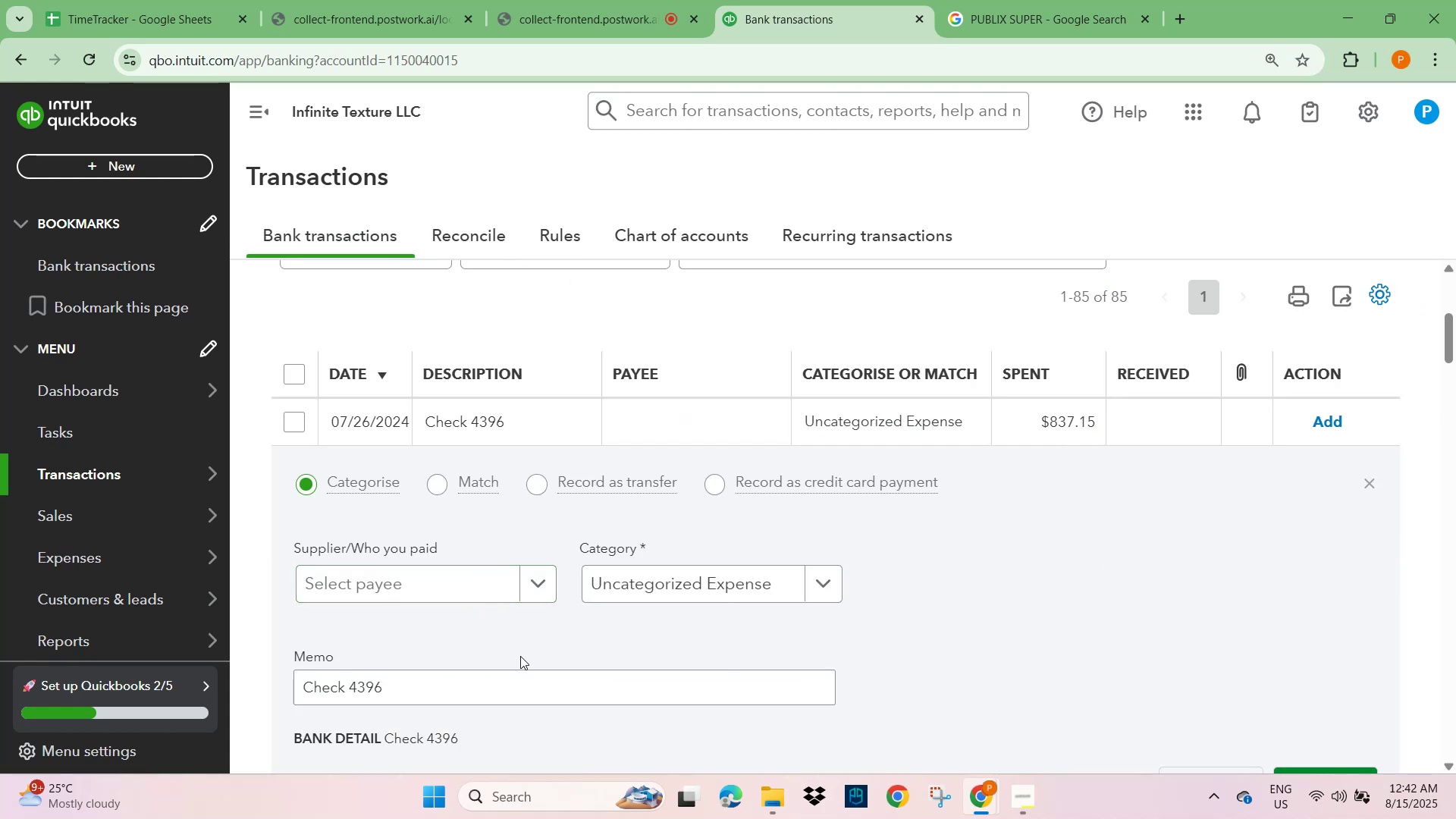 
scroll: coordinate [506, 672], scroll_direction: down, amount: 1.0
 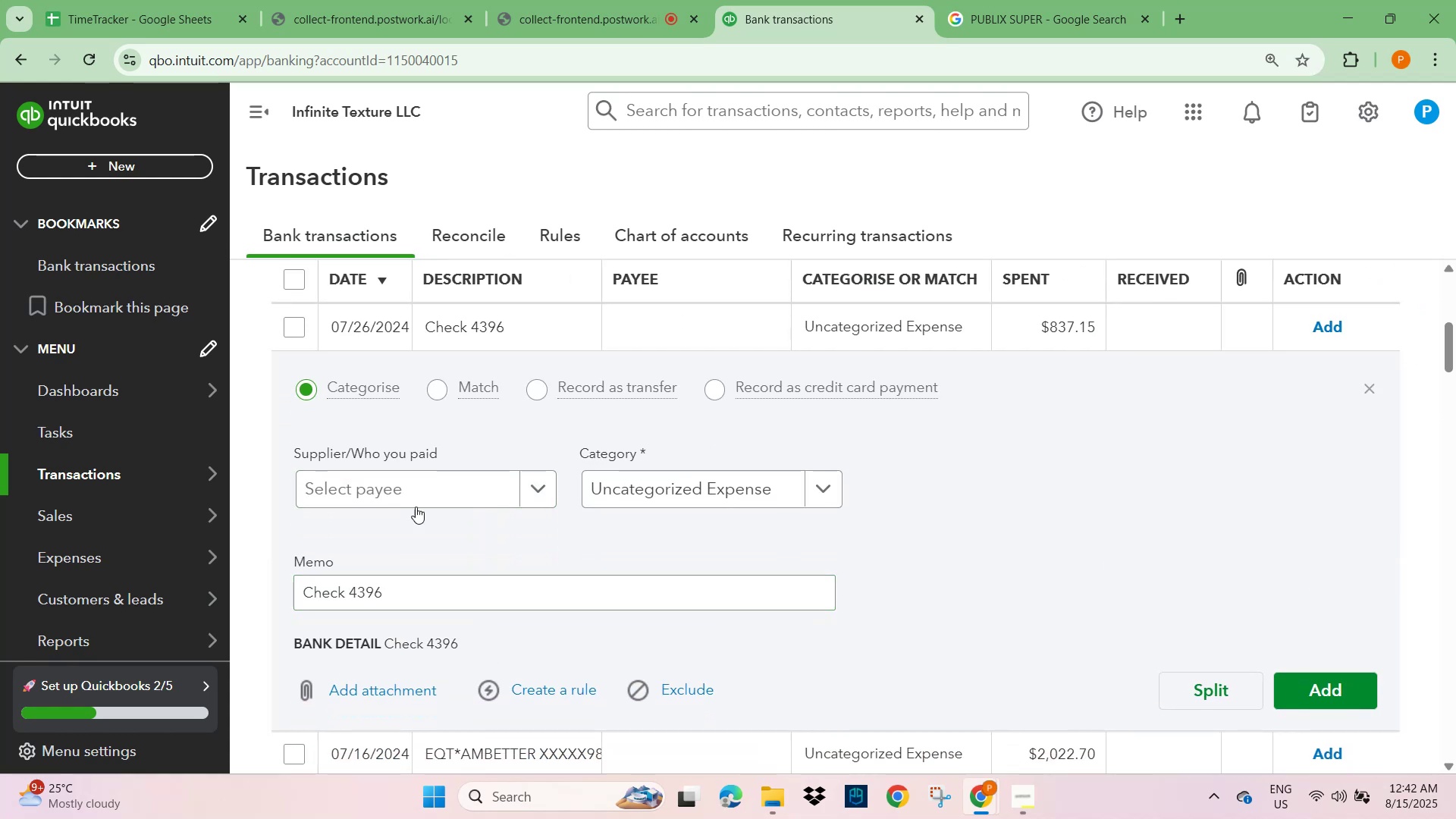 
left_click([407, 488])
 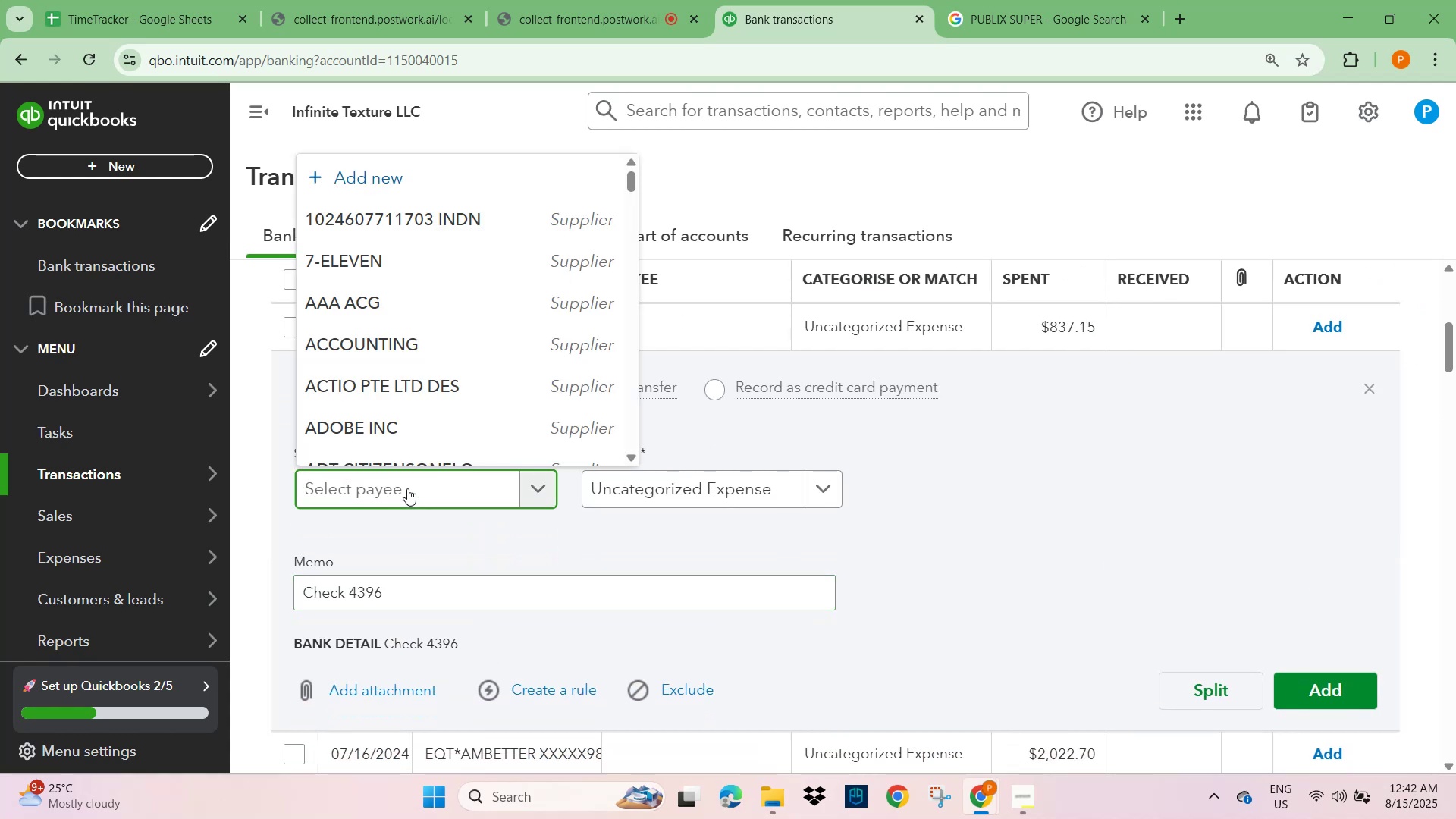 
type(I)
key(Backspace)
key(Backspace)
type(UNKNO)
 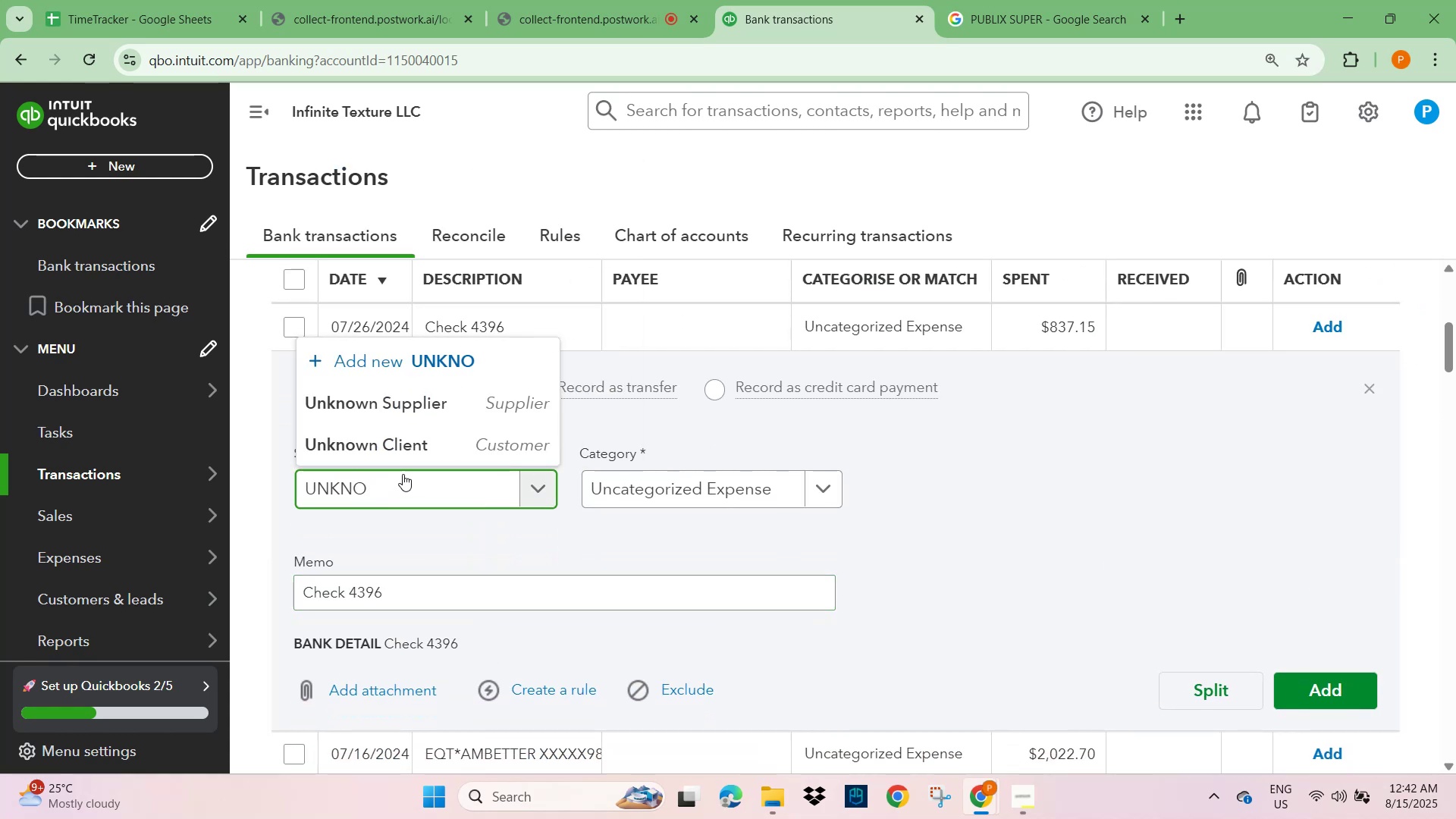 
left_click([389, 399])
 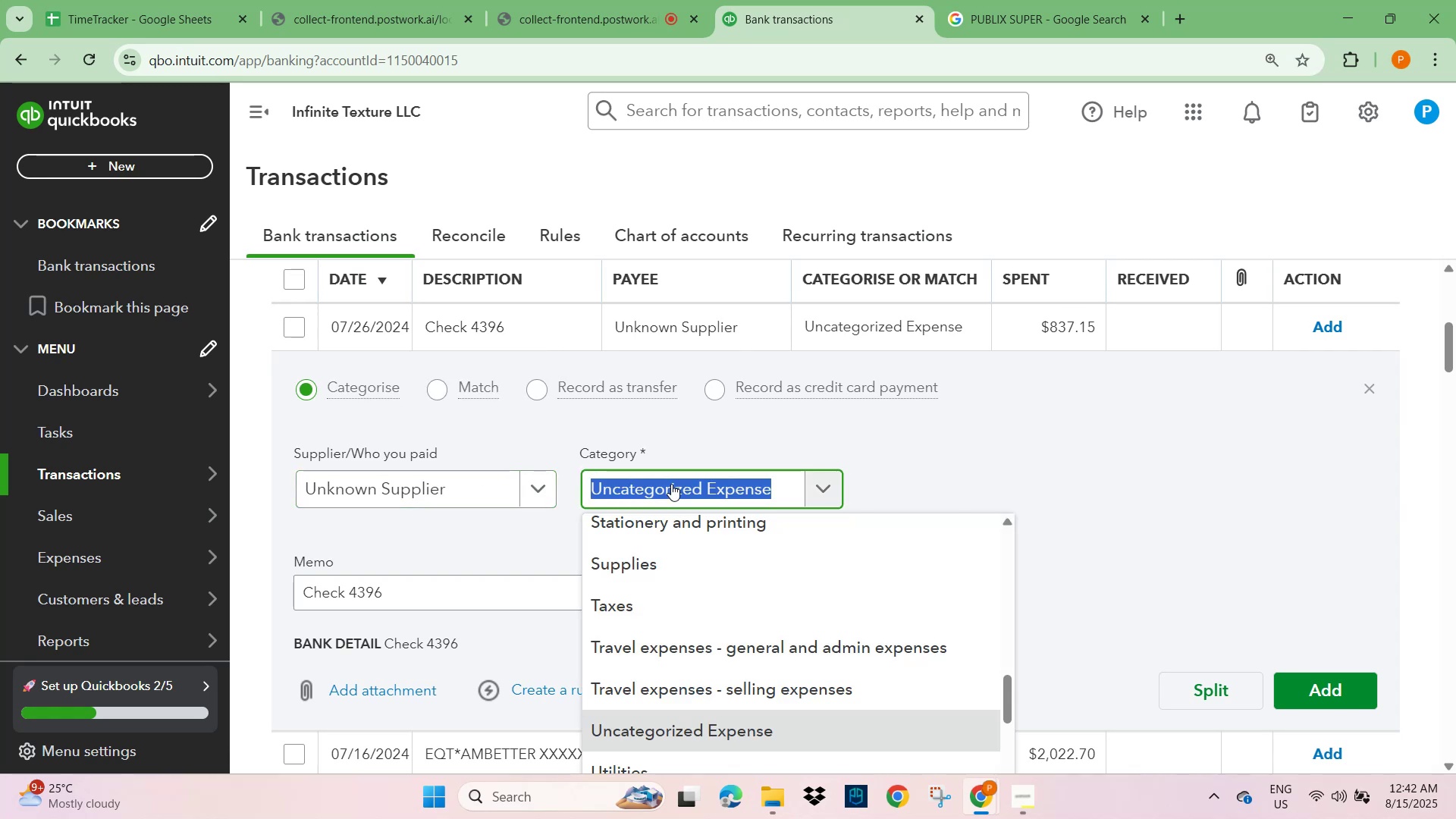 
type(GENERA)
 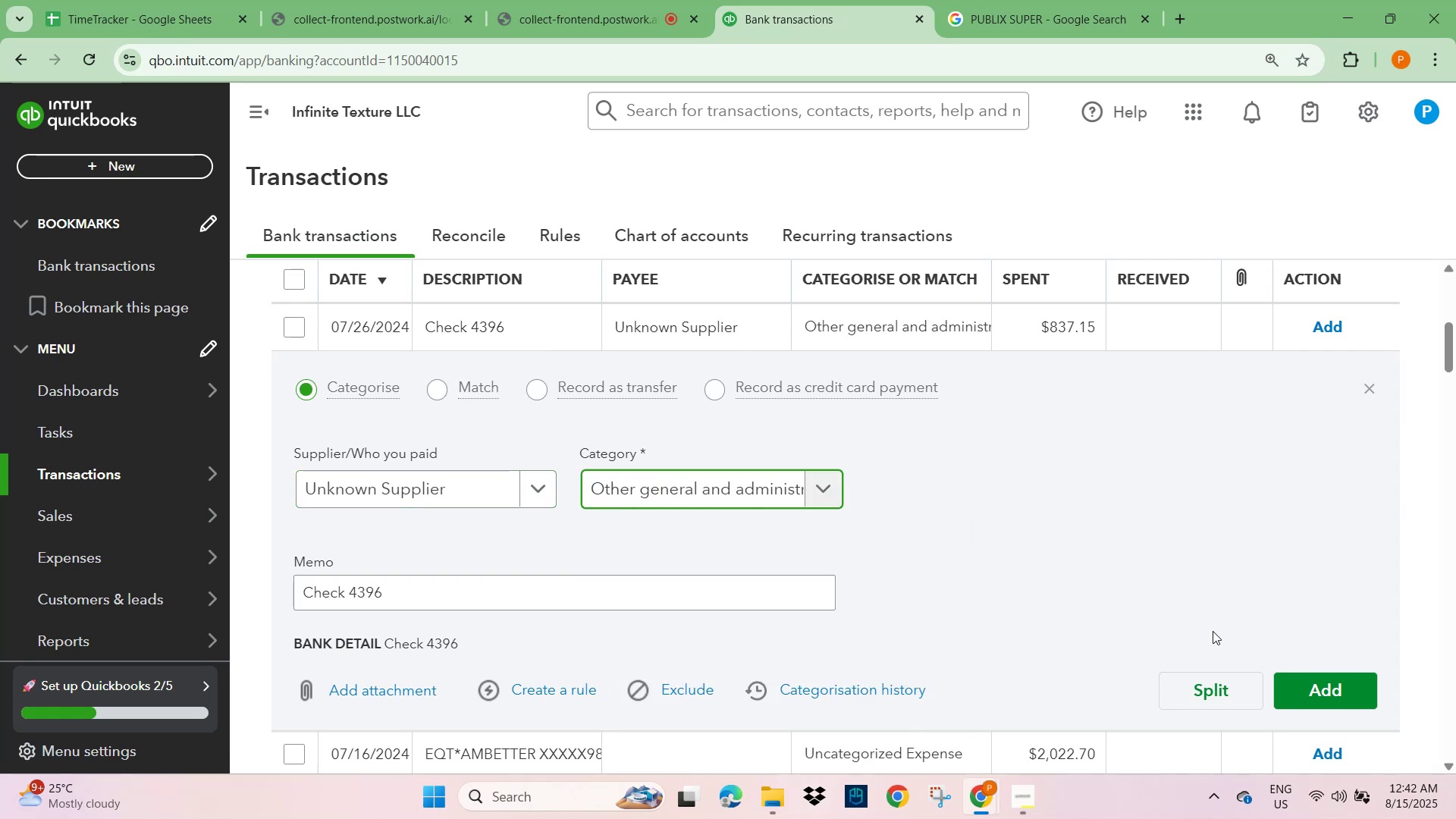 
left_click([1344, 696])
 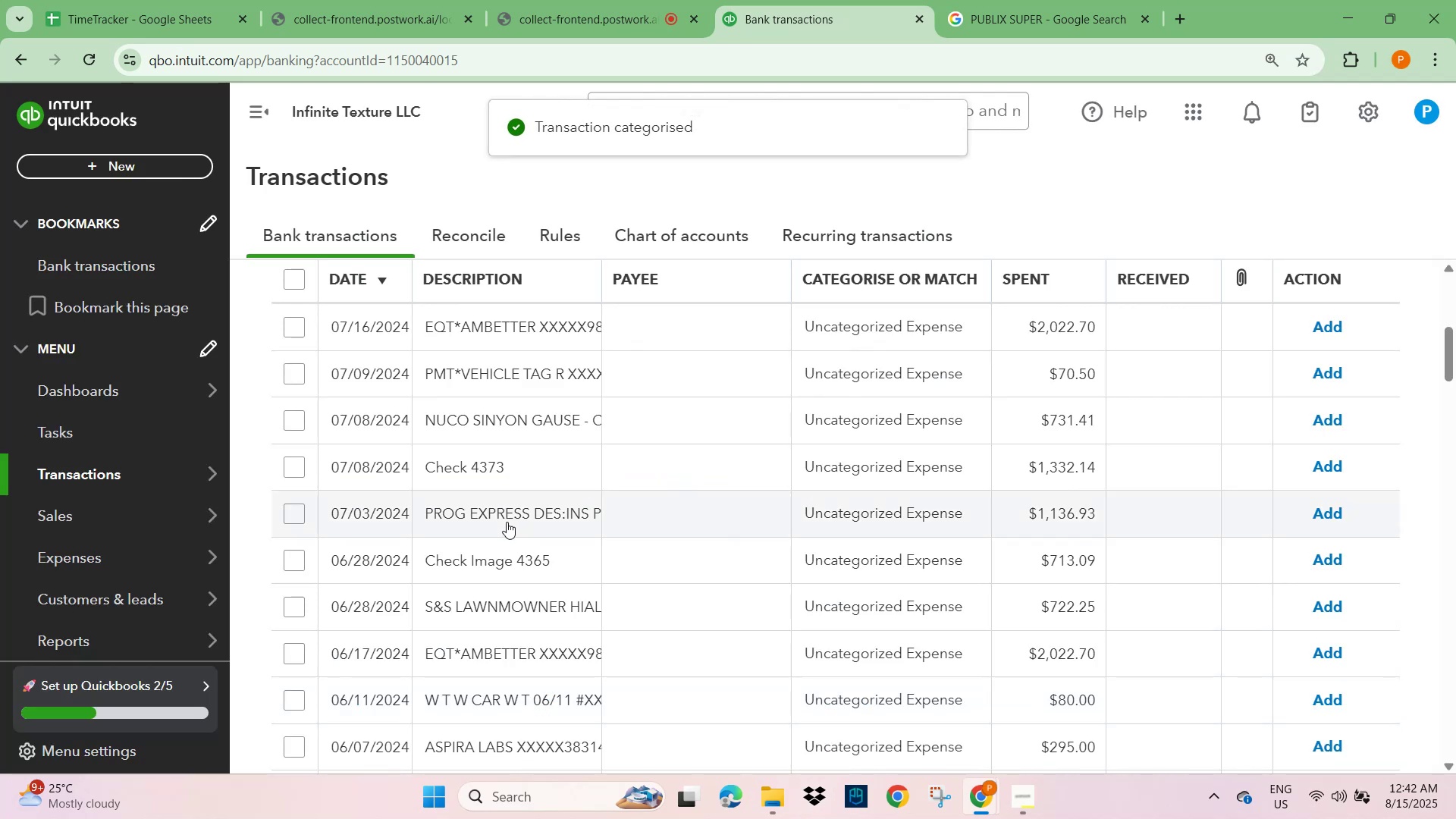 
left_click([482, 480])
 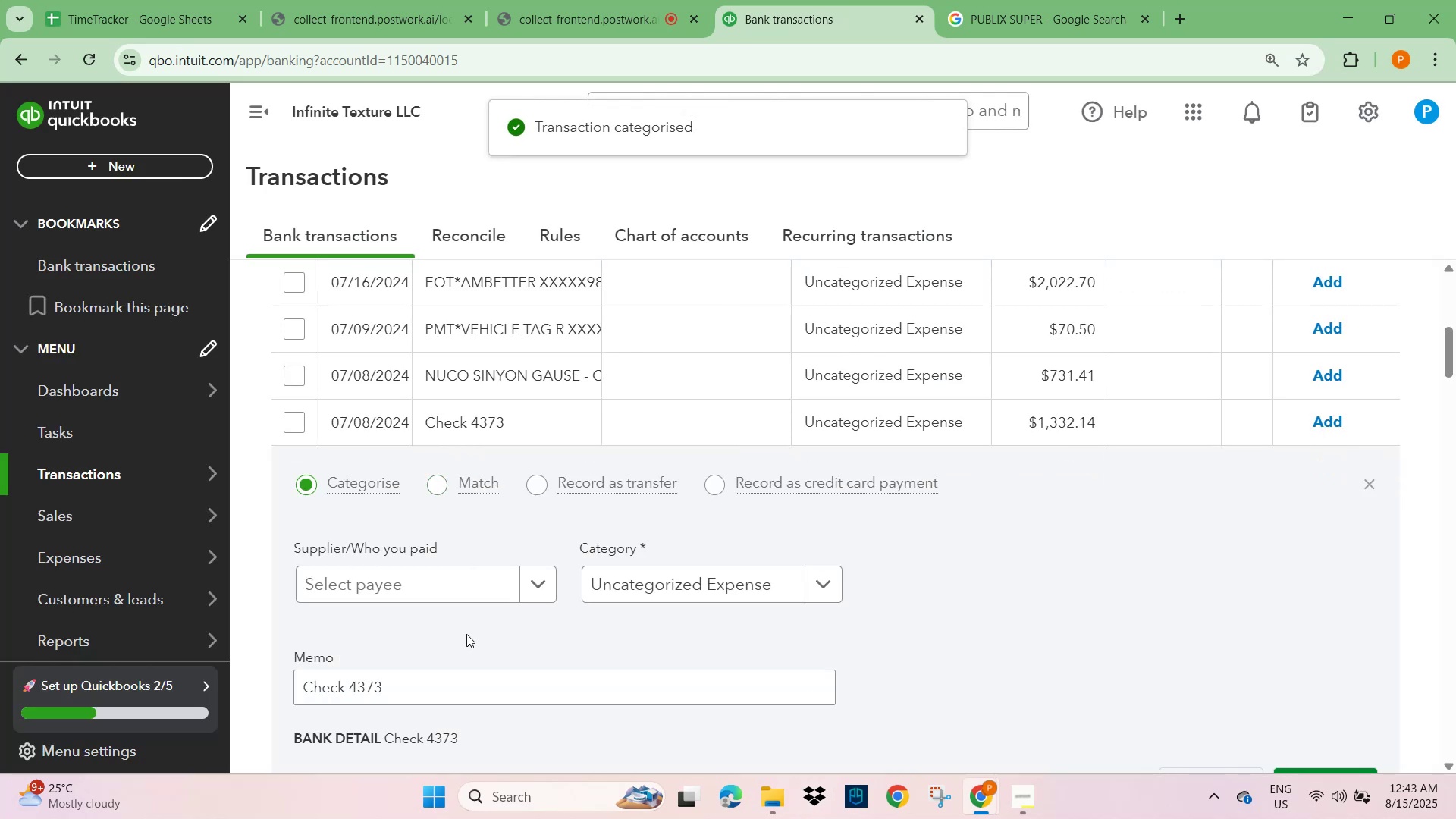 
left_click([421, 586])
 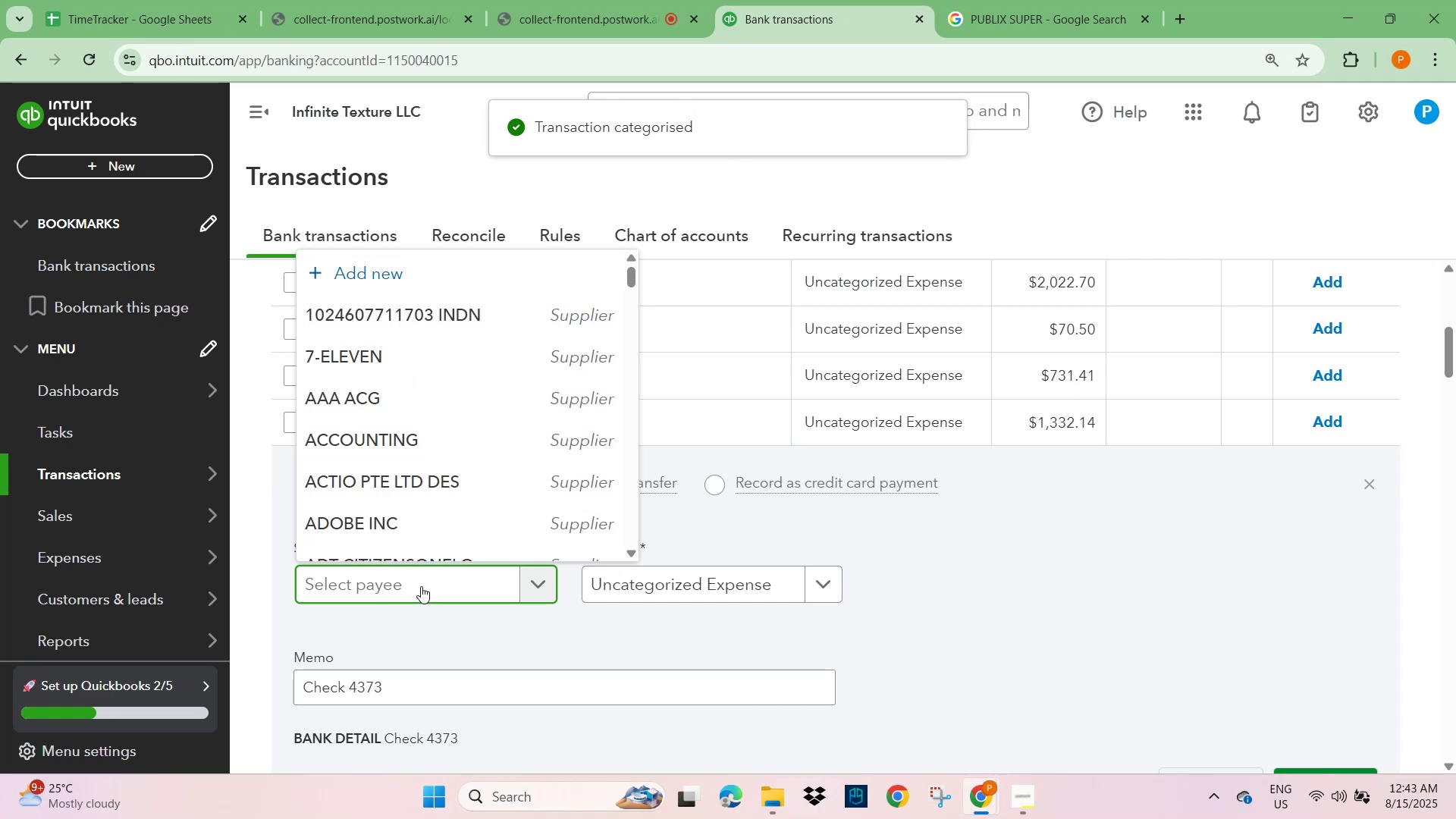 
type(UNKNOW)
 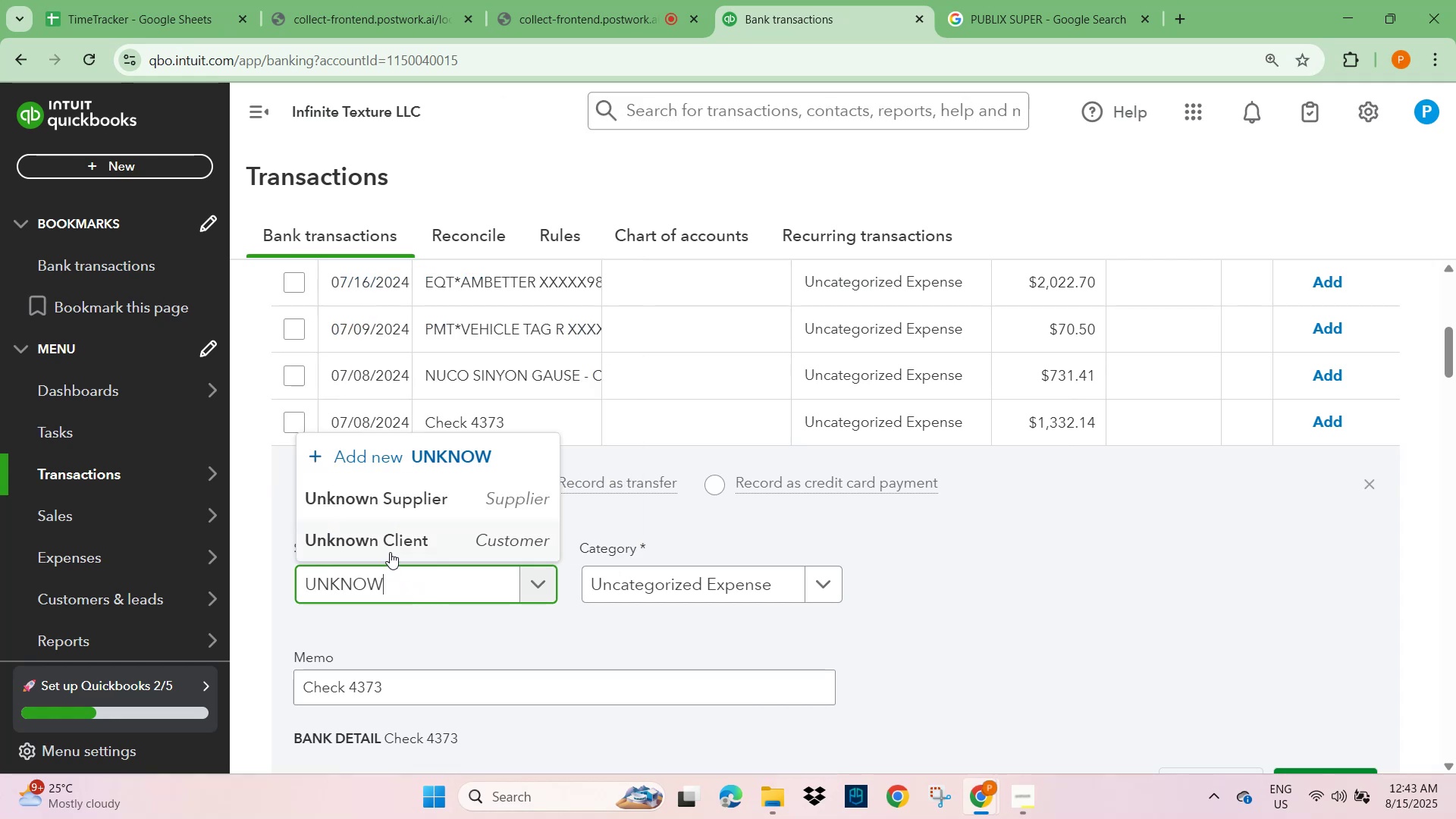 
left_click([399, 500])
 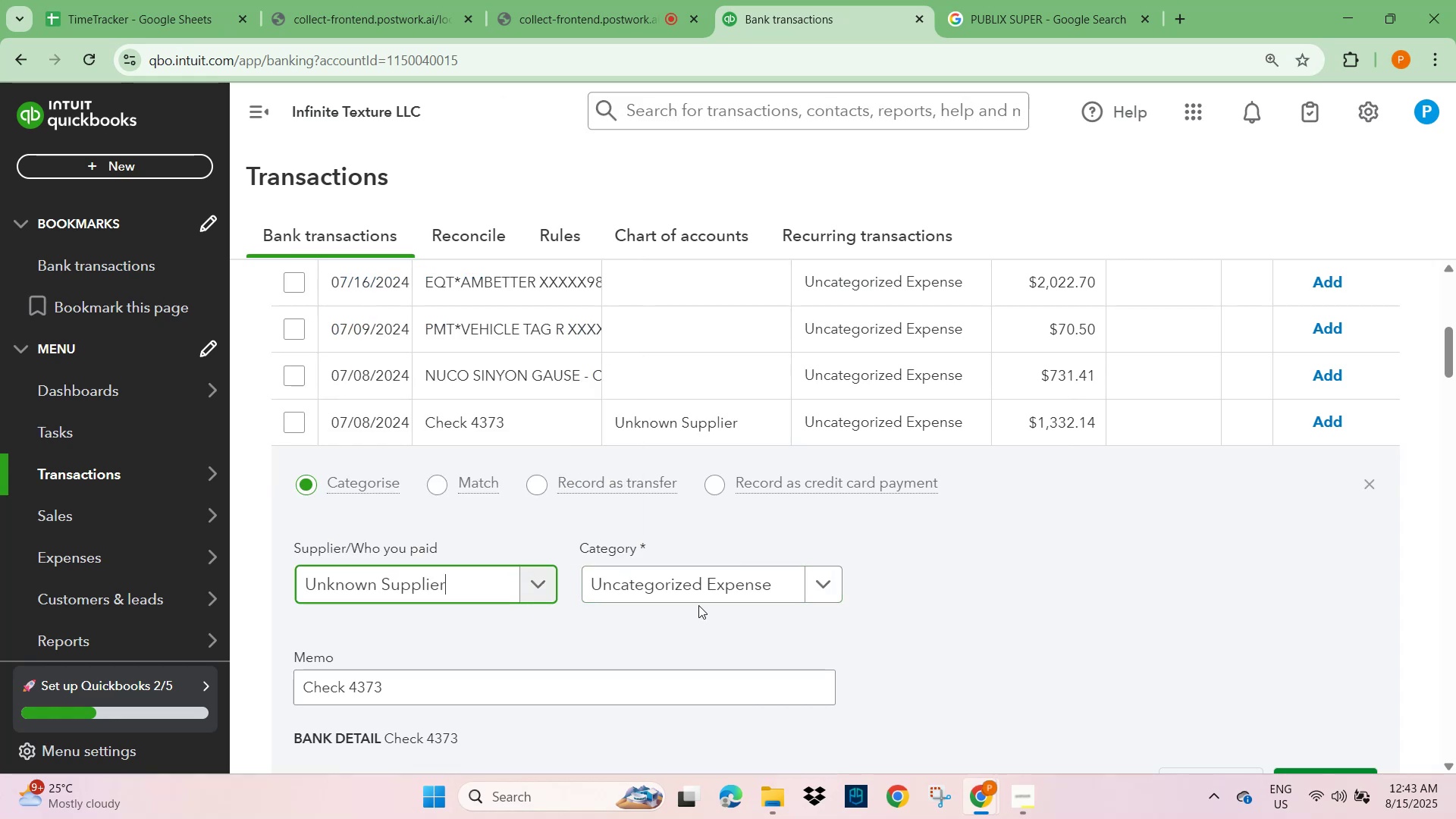 
left_click([696, 583])
 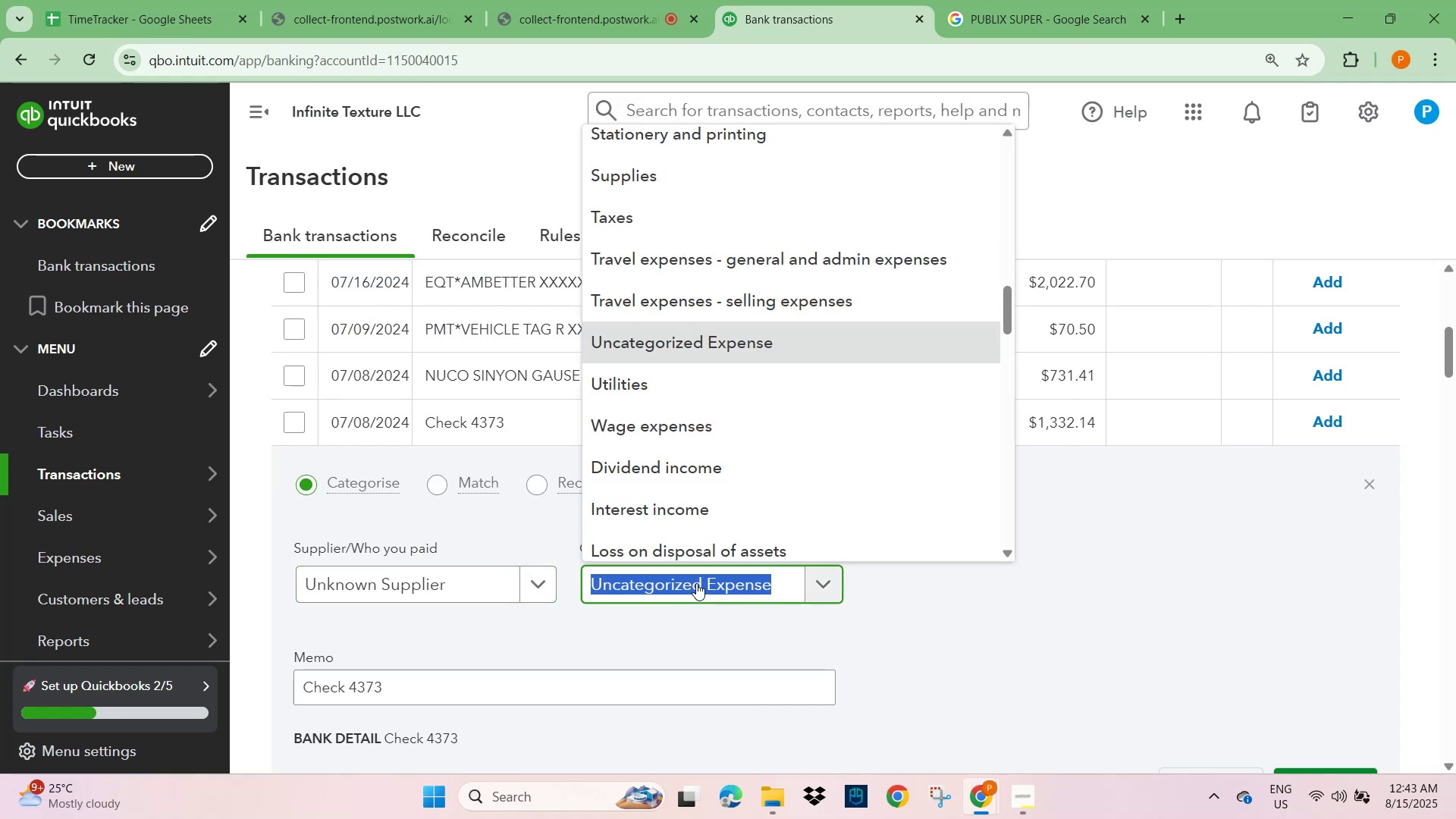 
type(GENER)
 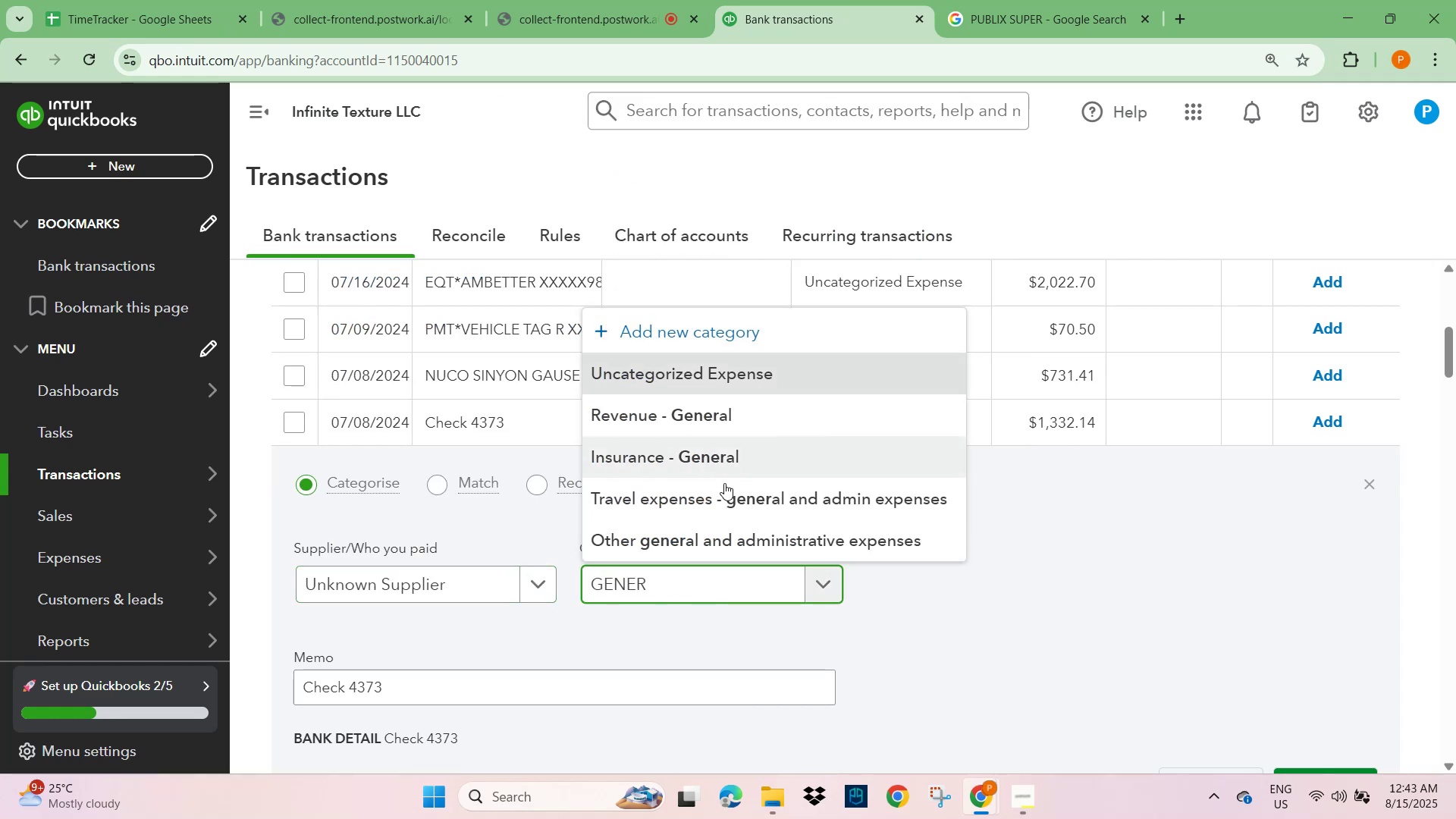 
left_click([723, 546])
 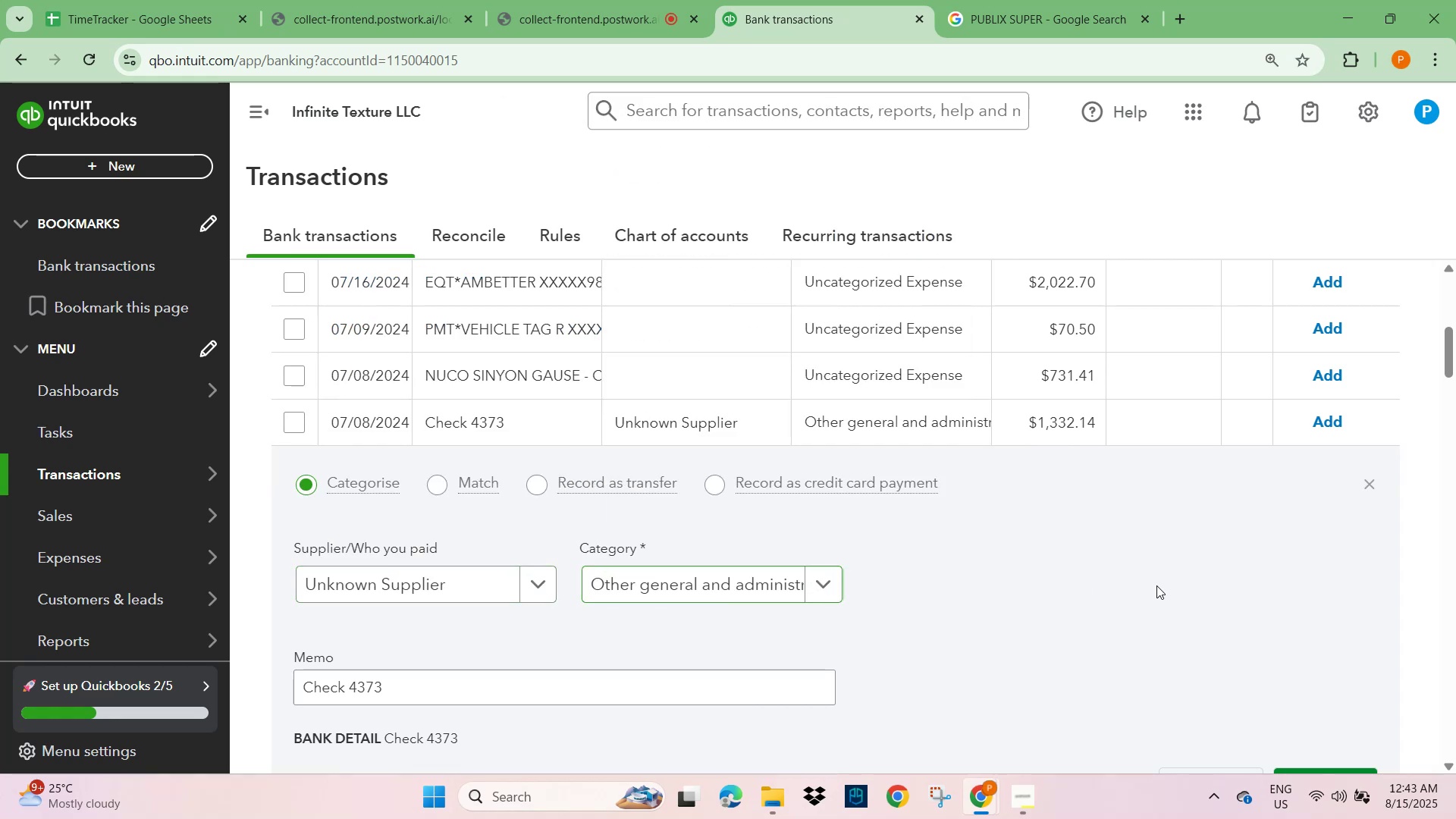 
scroll: coordinate [1246, 666], scroll_direction: down, amount: 1.0
 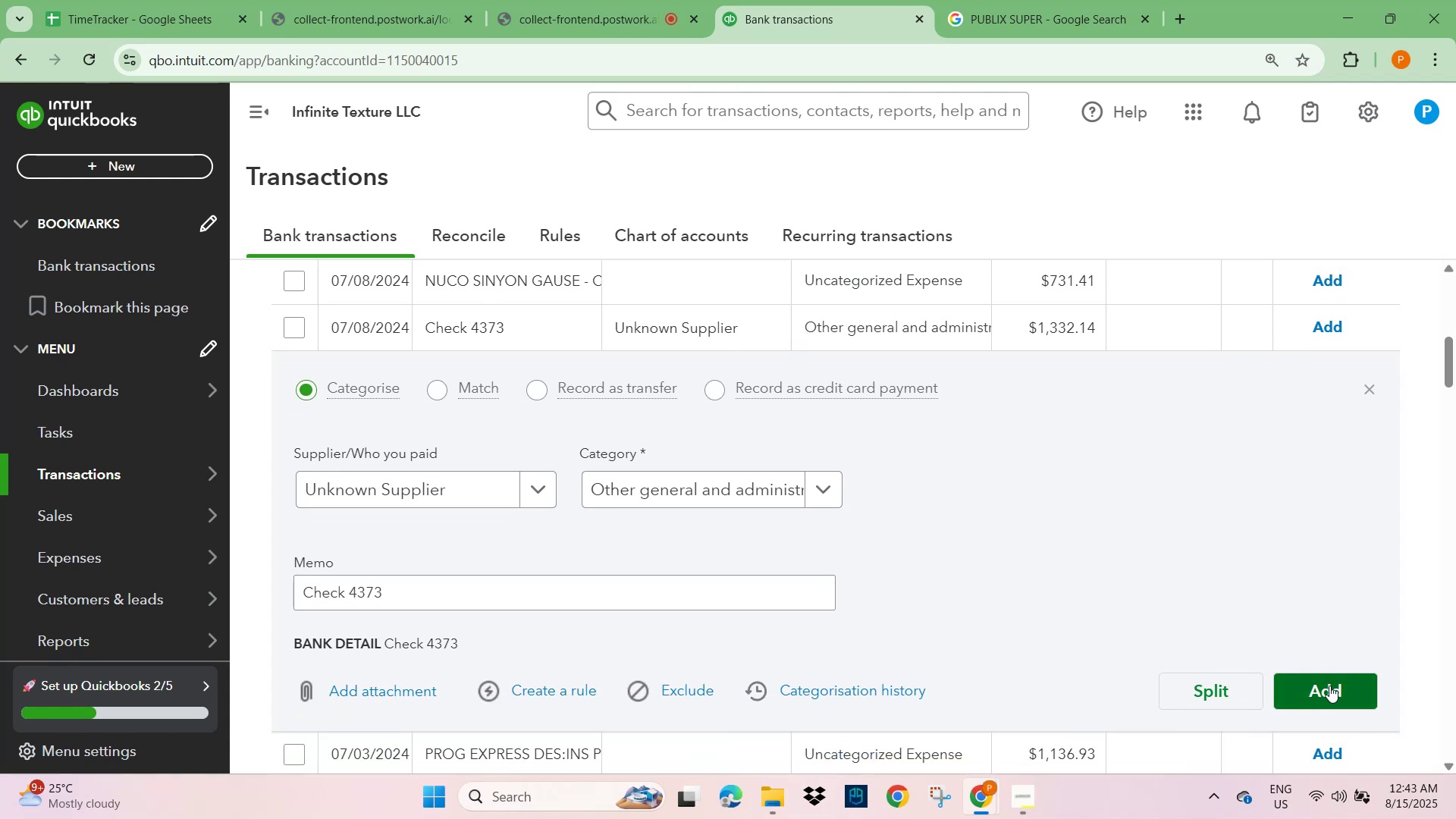 
left_click([1346, 686])
 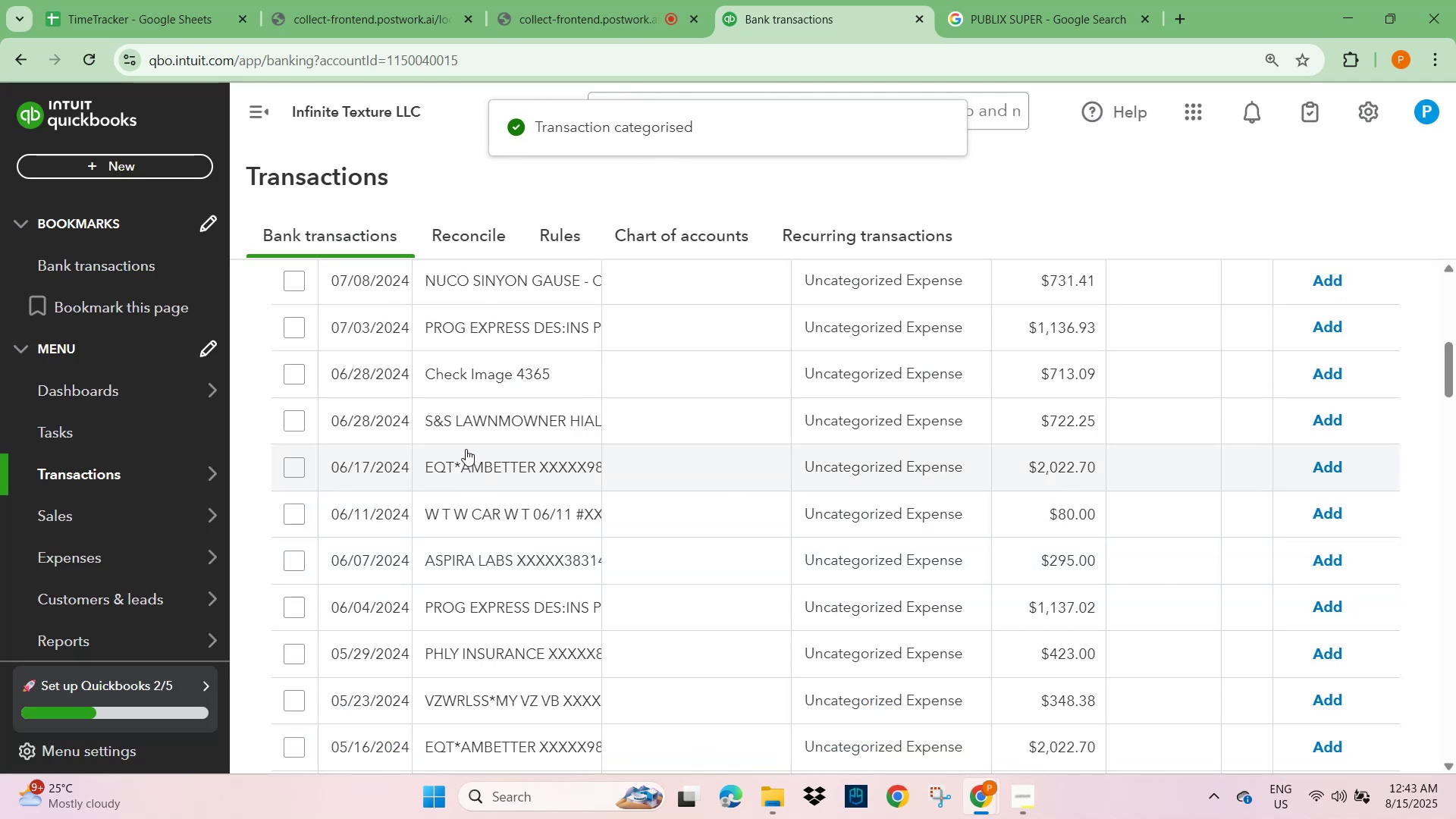 
left_click([477, 370])
 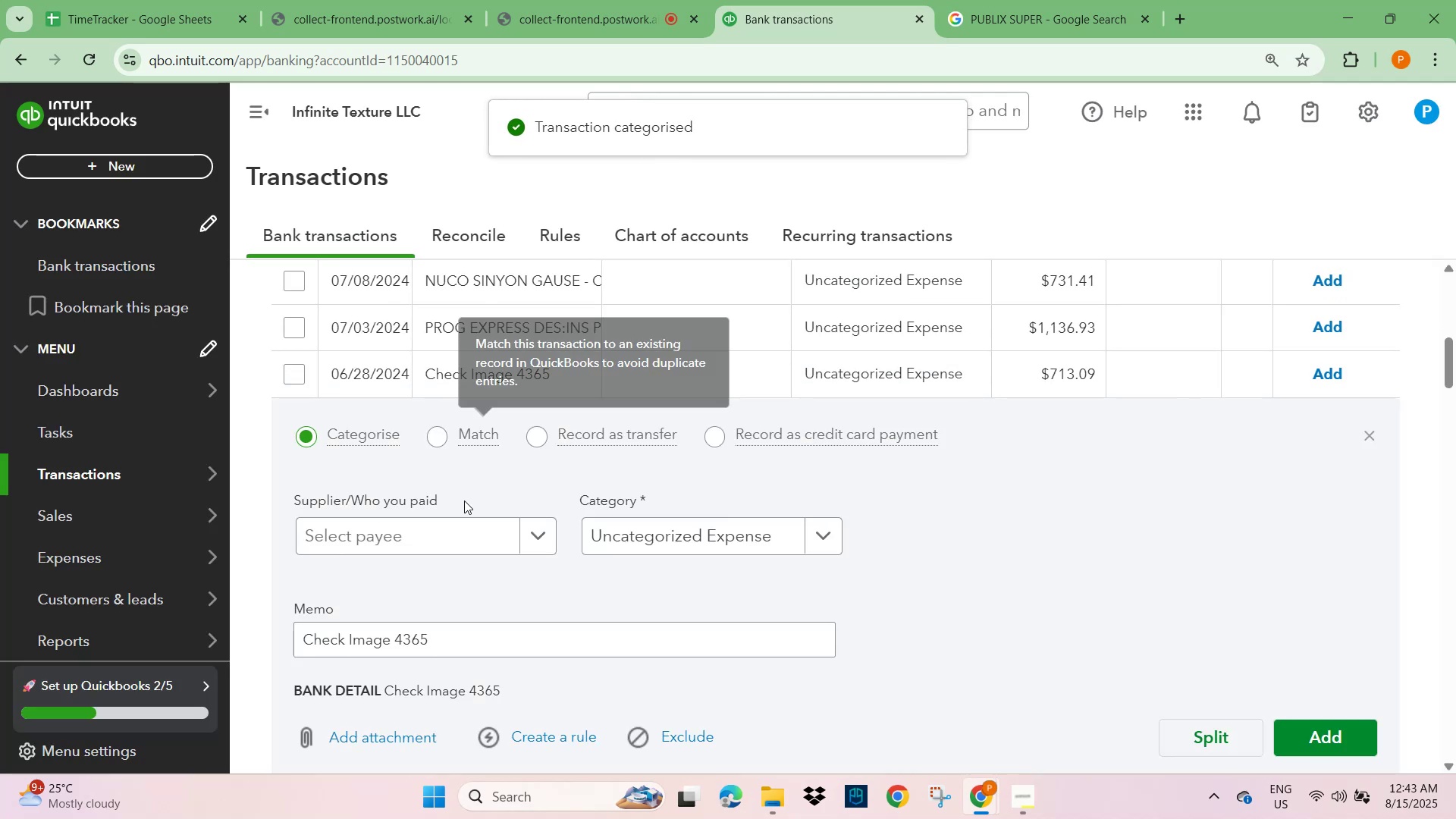 
scroll: coordinate [459, 549], scroll_direction: down, amount: 1.0
 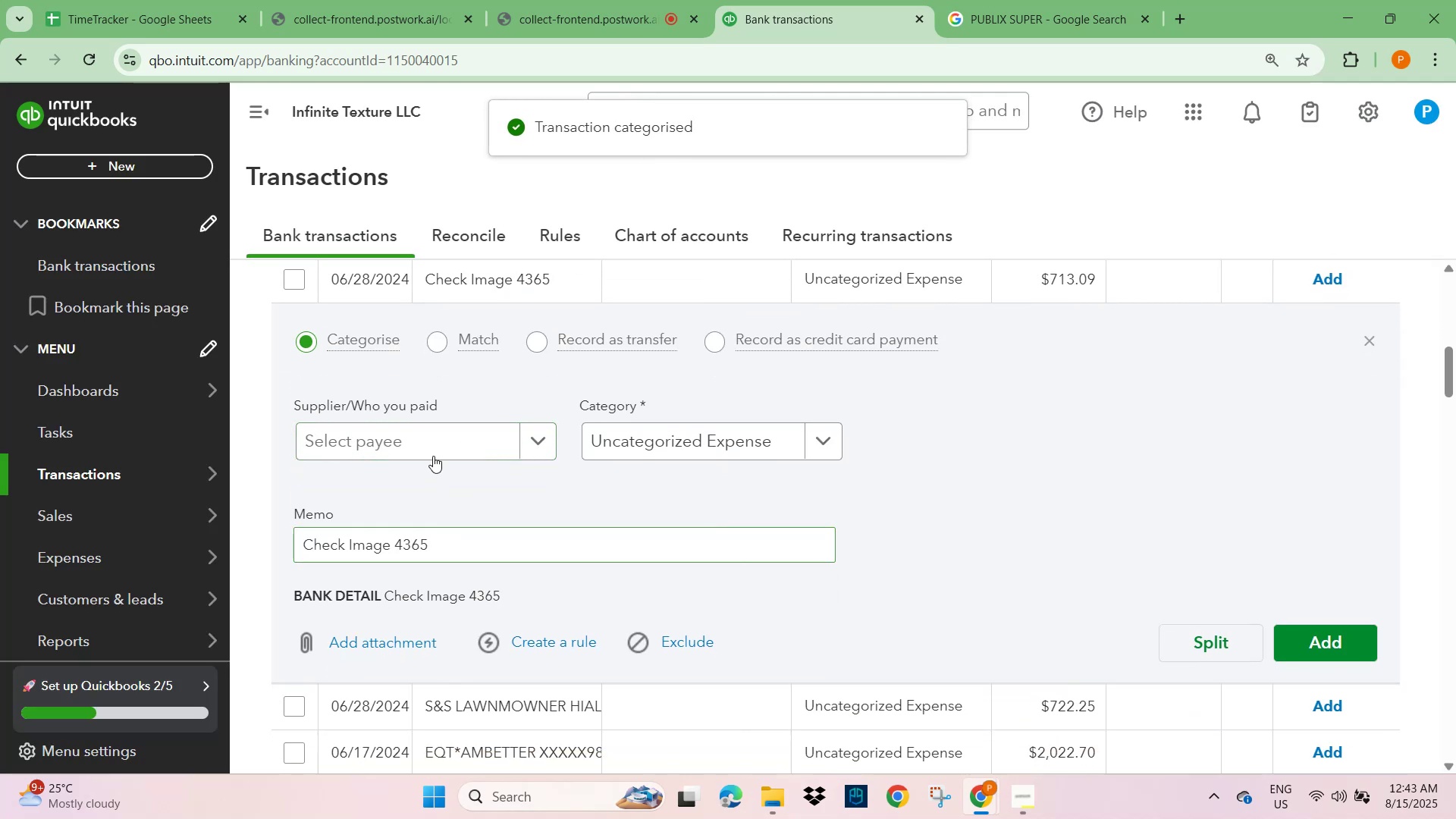 
left_click([435, 444])
 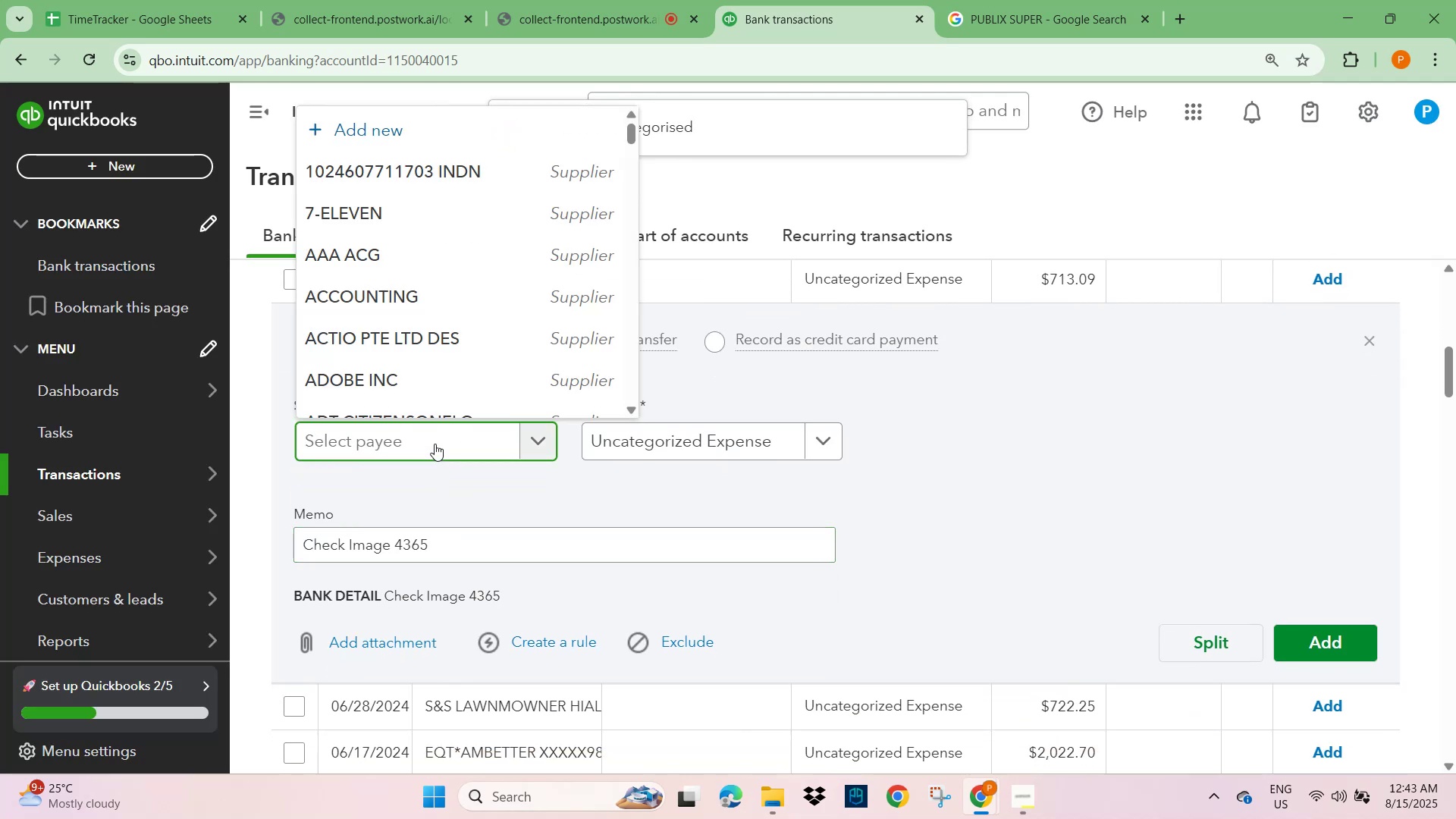 
type(UNKNOW)
 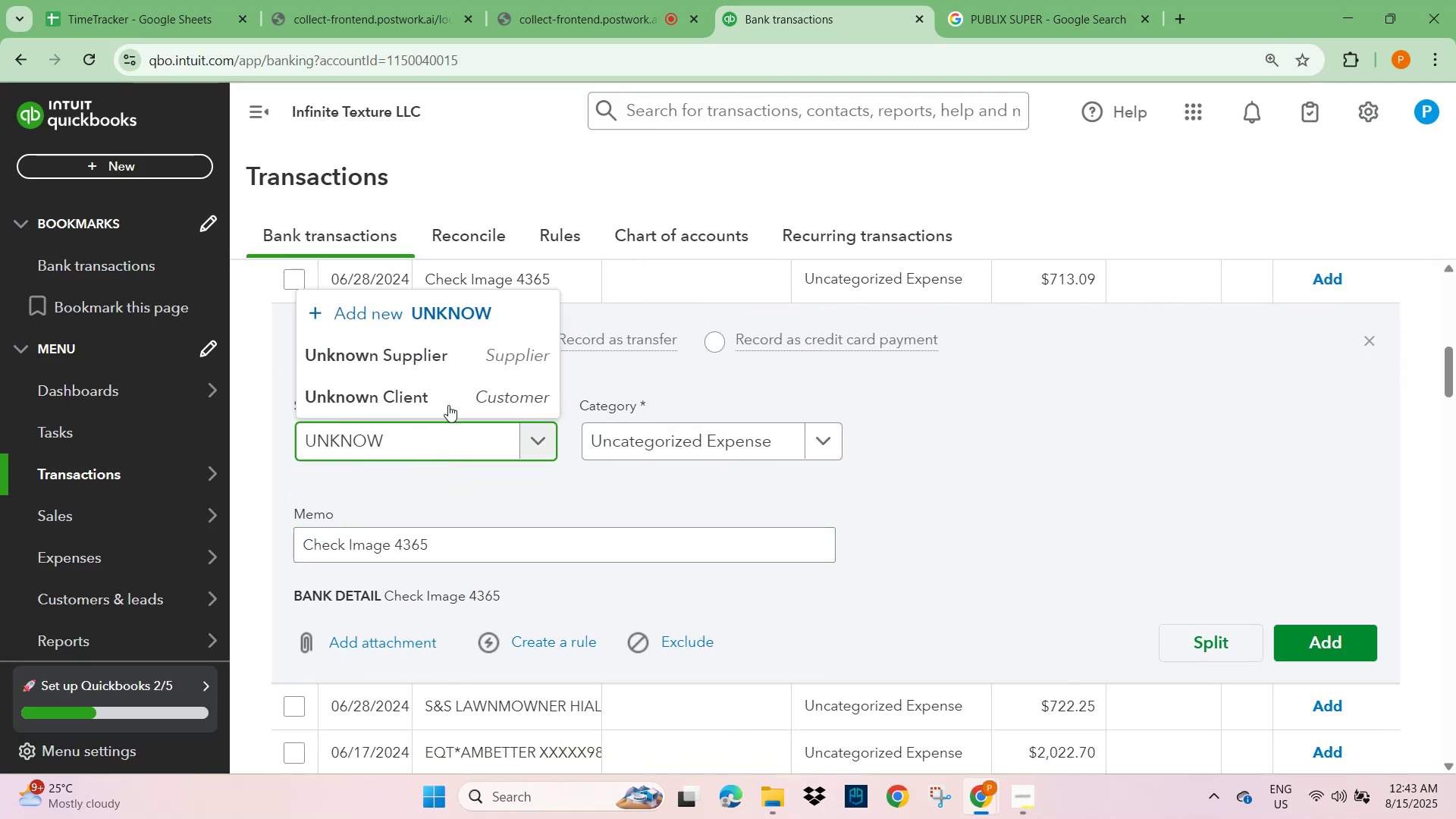 
left_click([448, 362])
 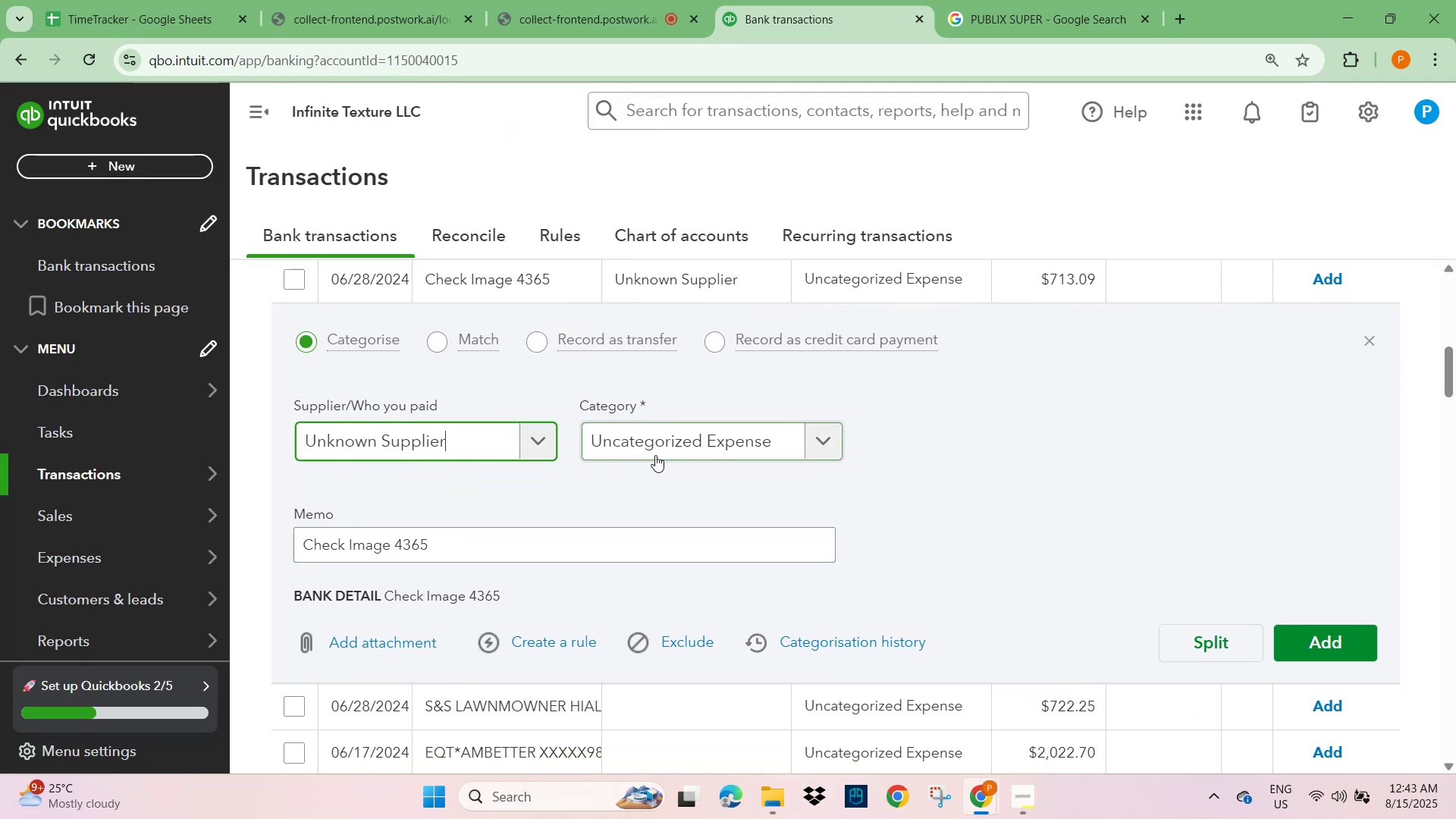 
left_click([664, 449])
 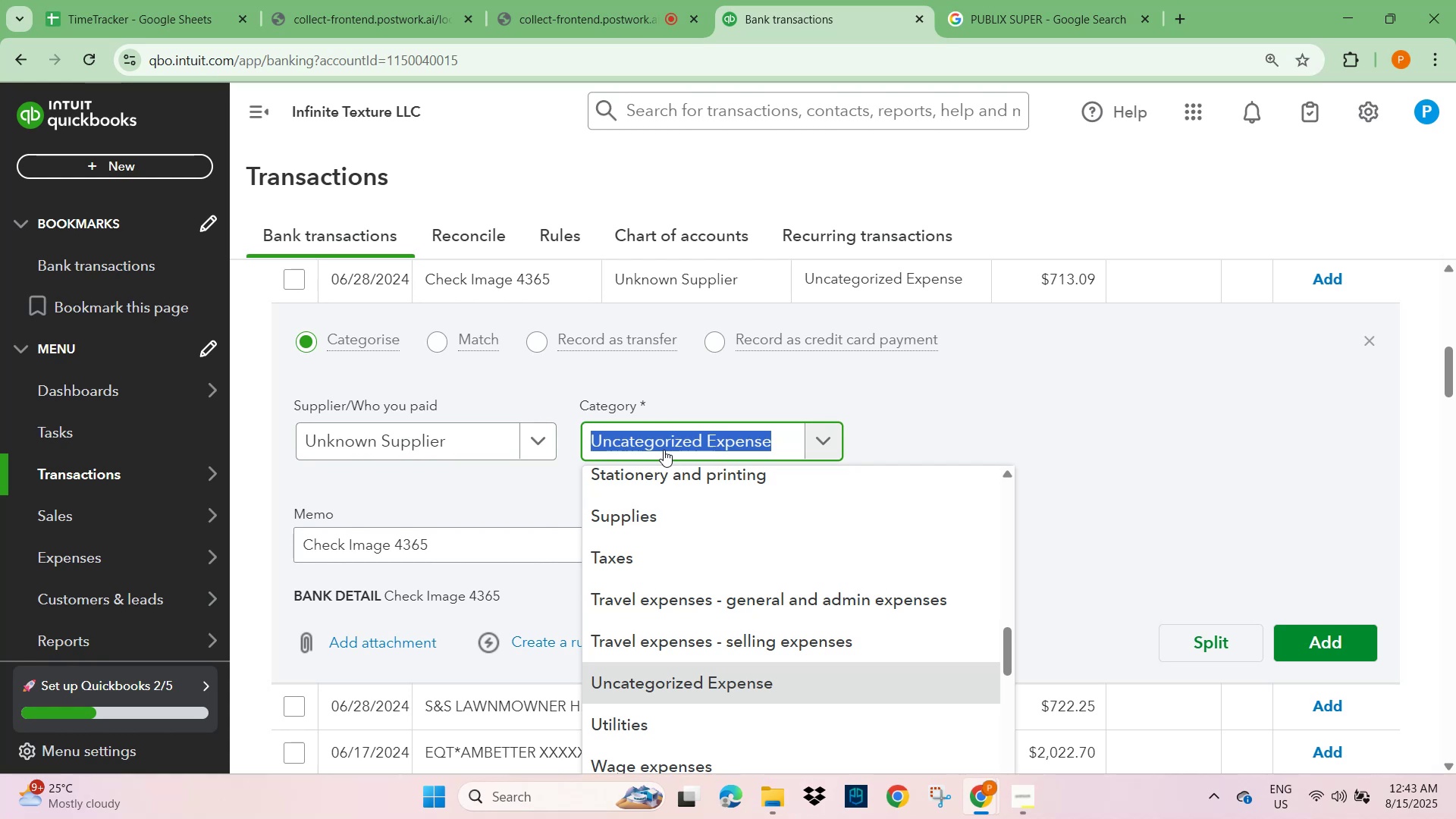 
type(GENR)
key(Backspace)
type(E)
 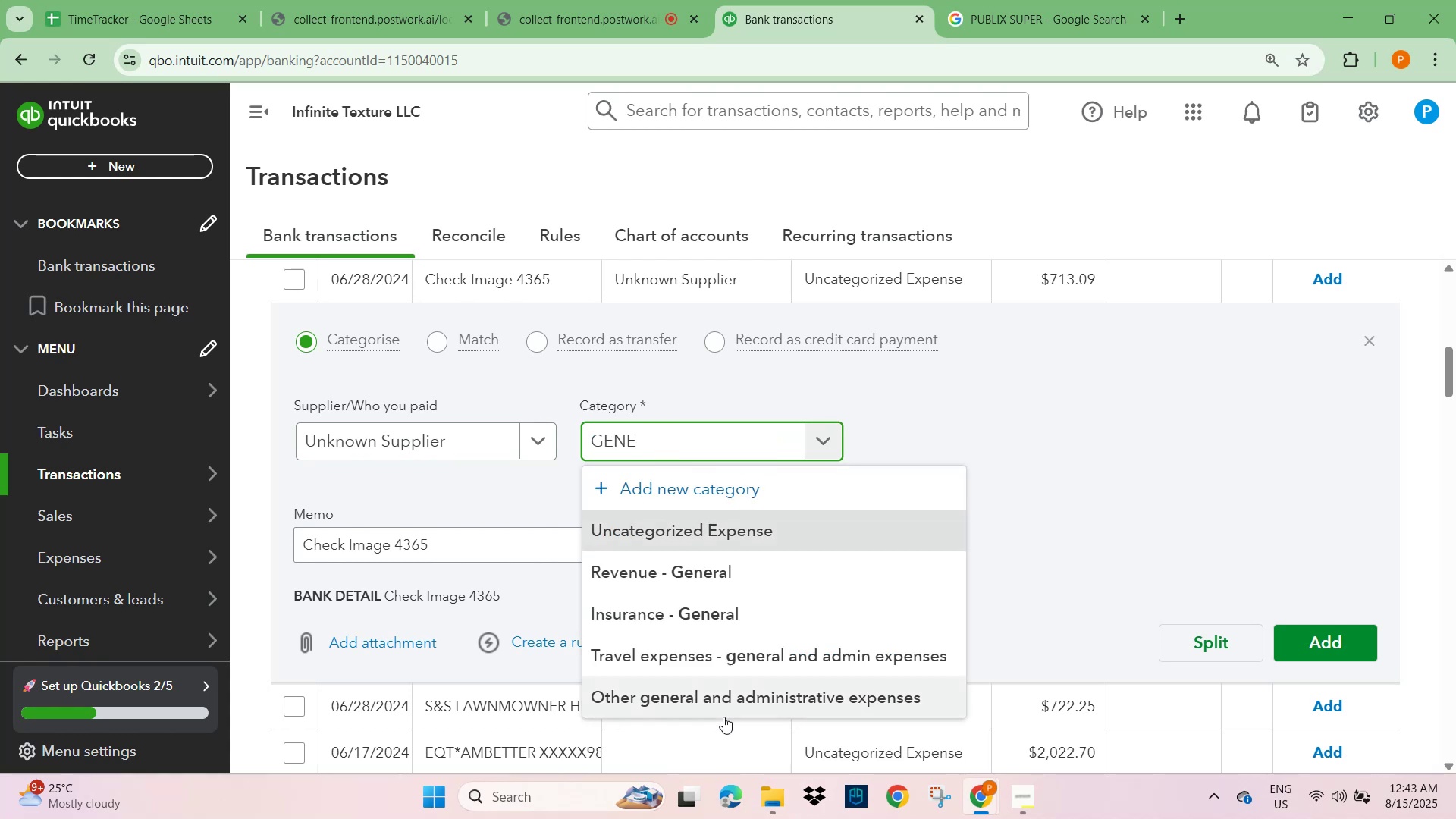 
left_click([728, 701])
 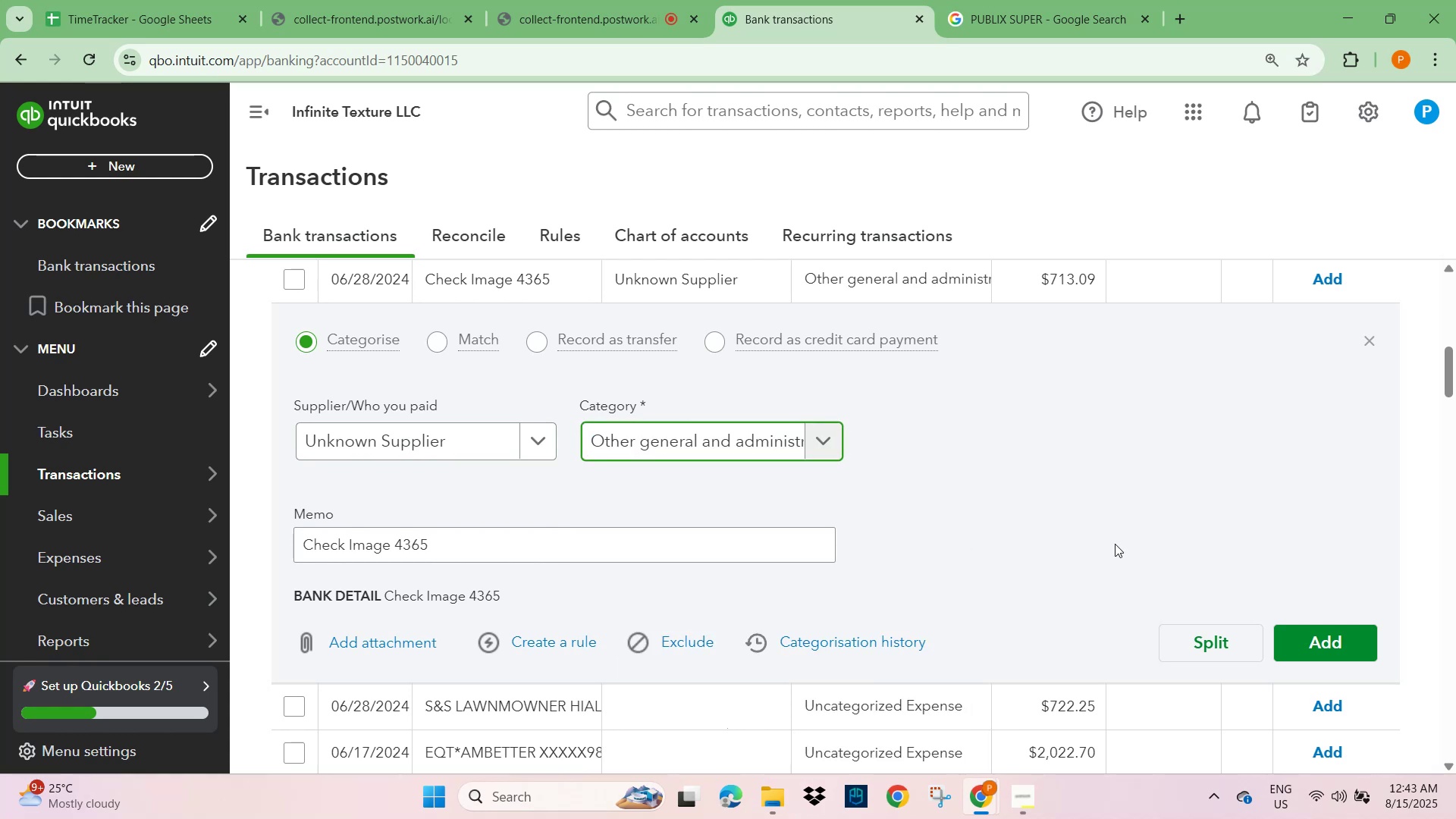 
scroll: coordinate [1169, 513], scroll_direction: down, amount: 1.0
 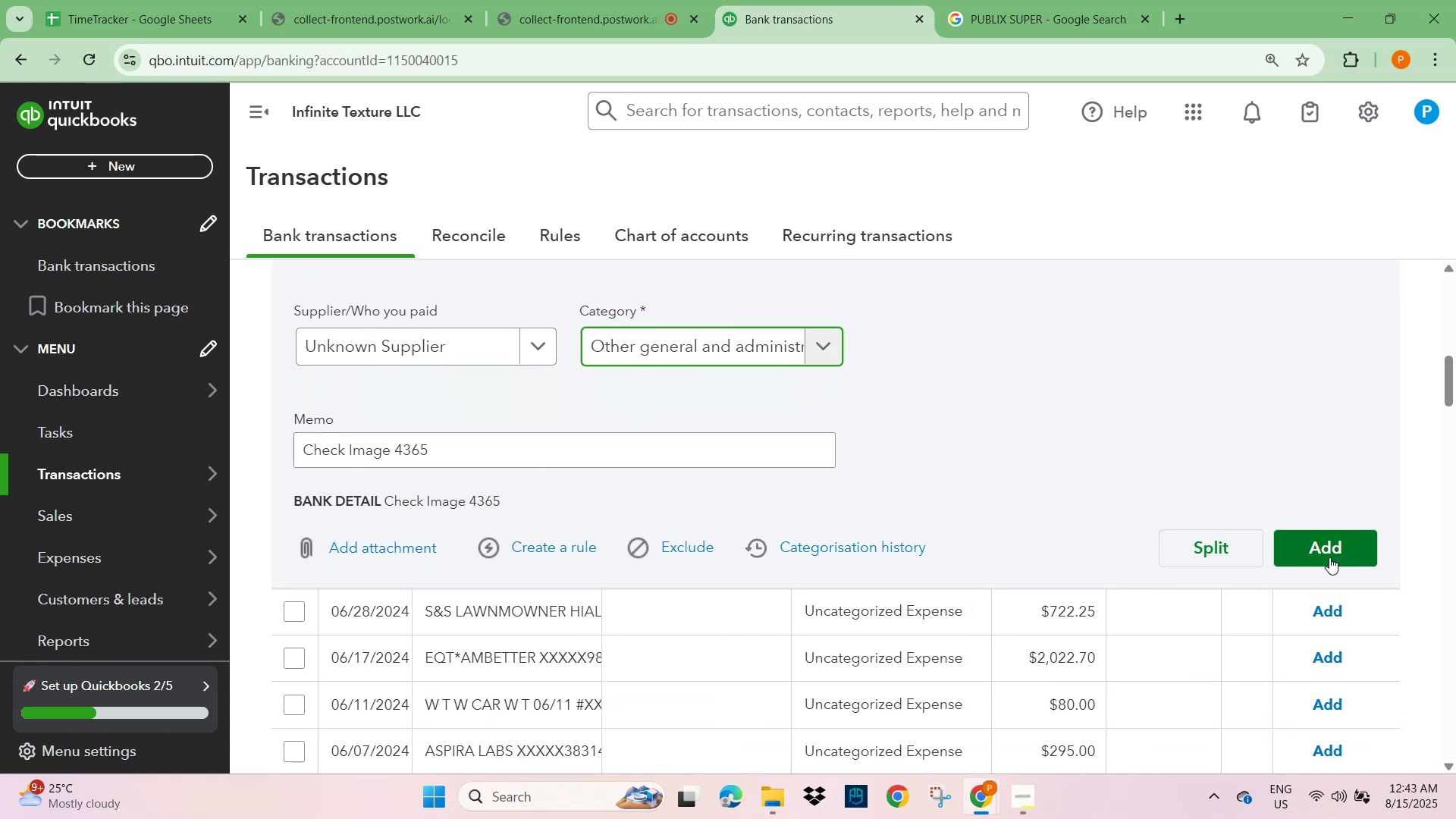 
left_click([1338, 557])
 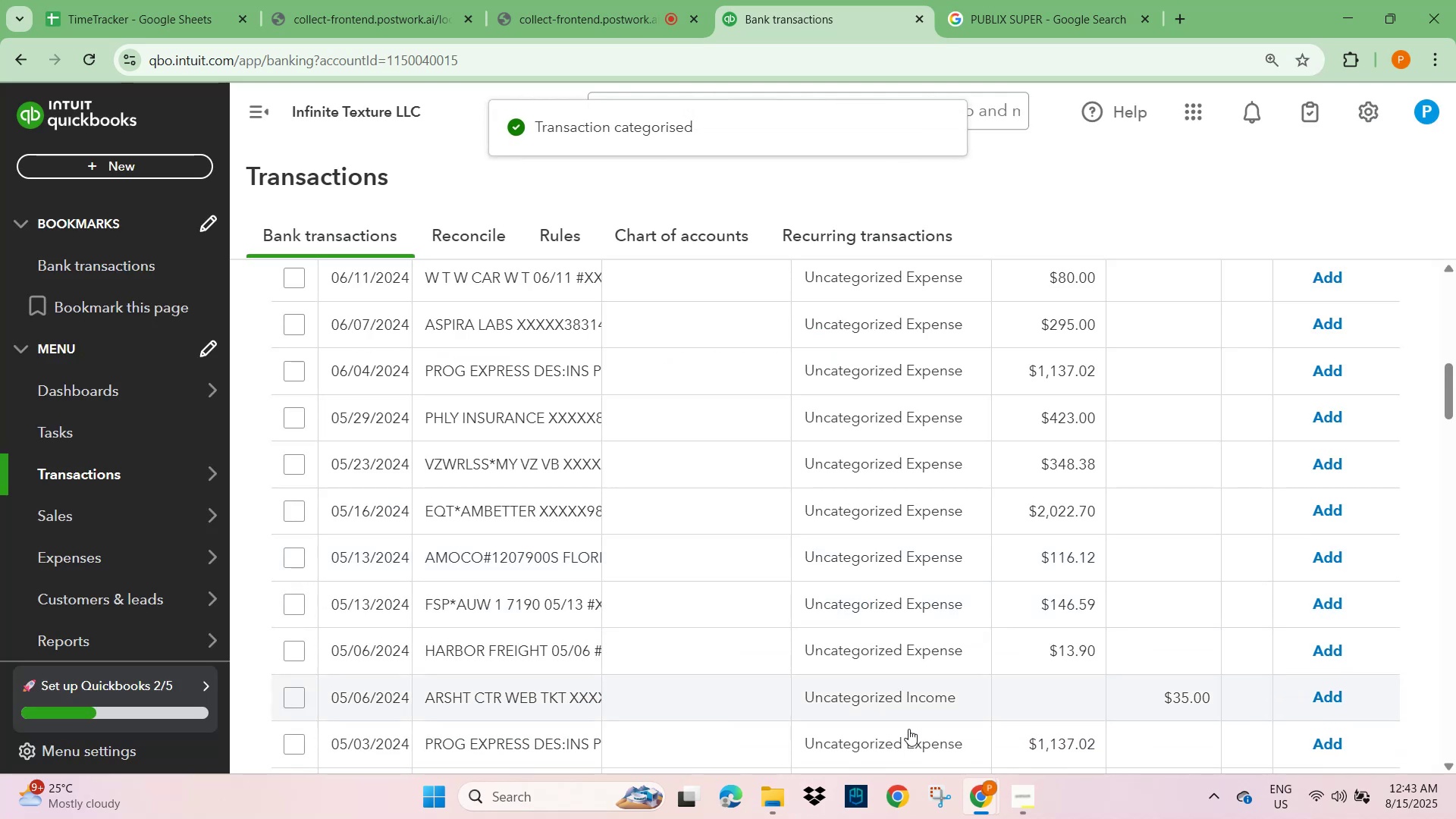 
mouse_move([482, 721])
 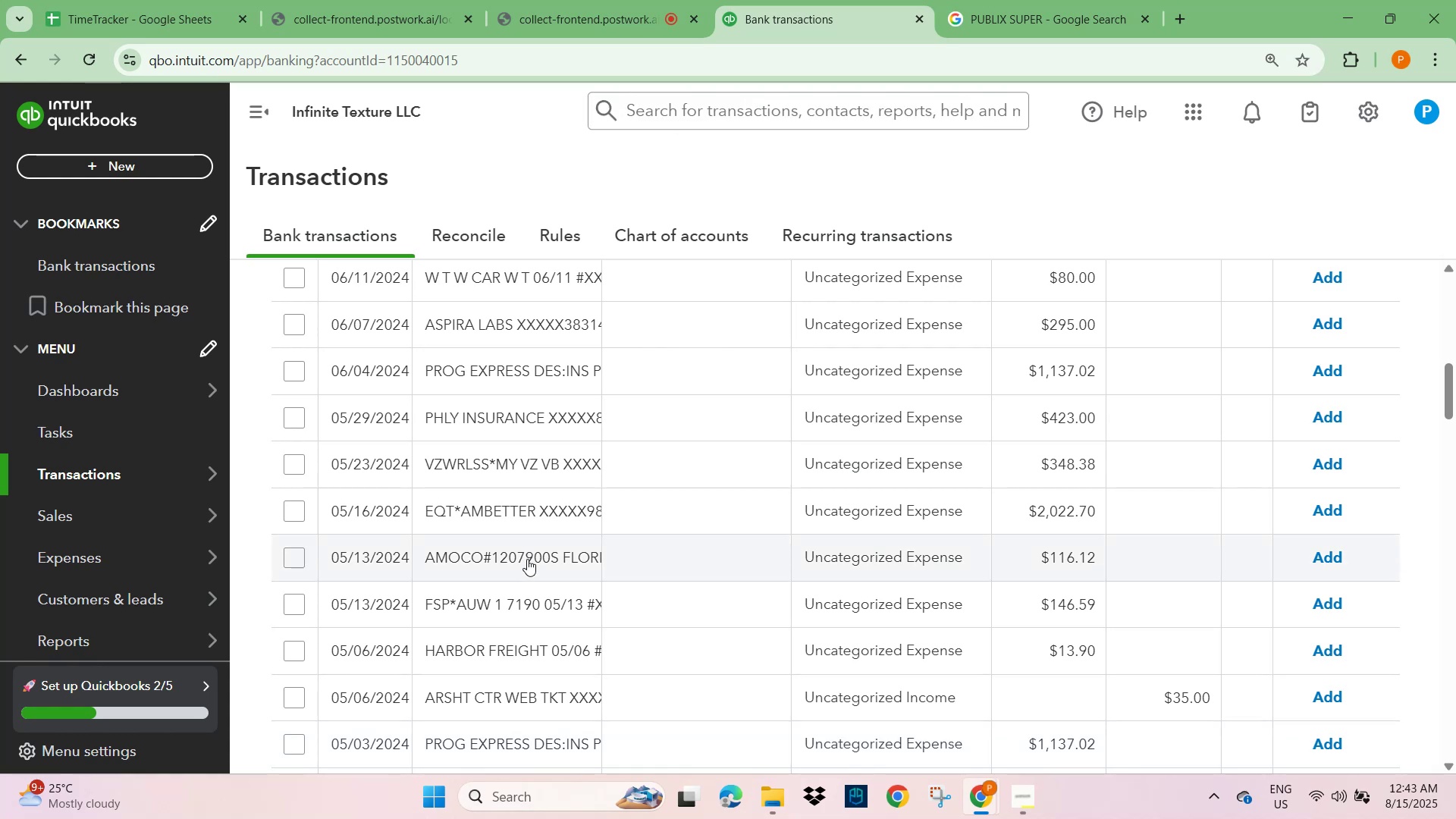 
scroll: coordinate [530, 643], scroll_direction: down, amount: 6.0
 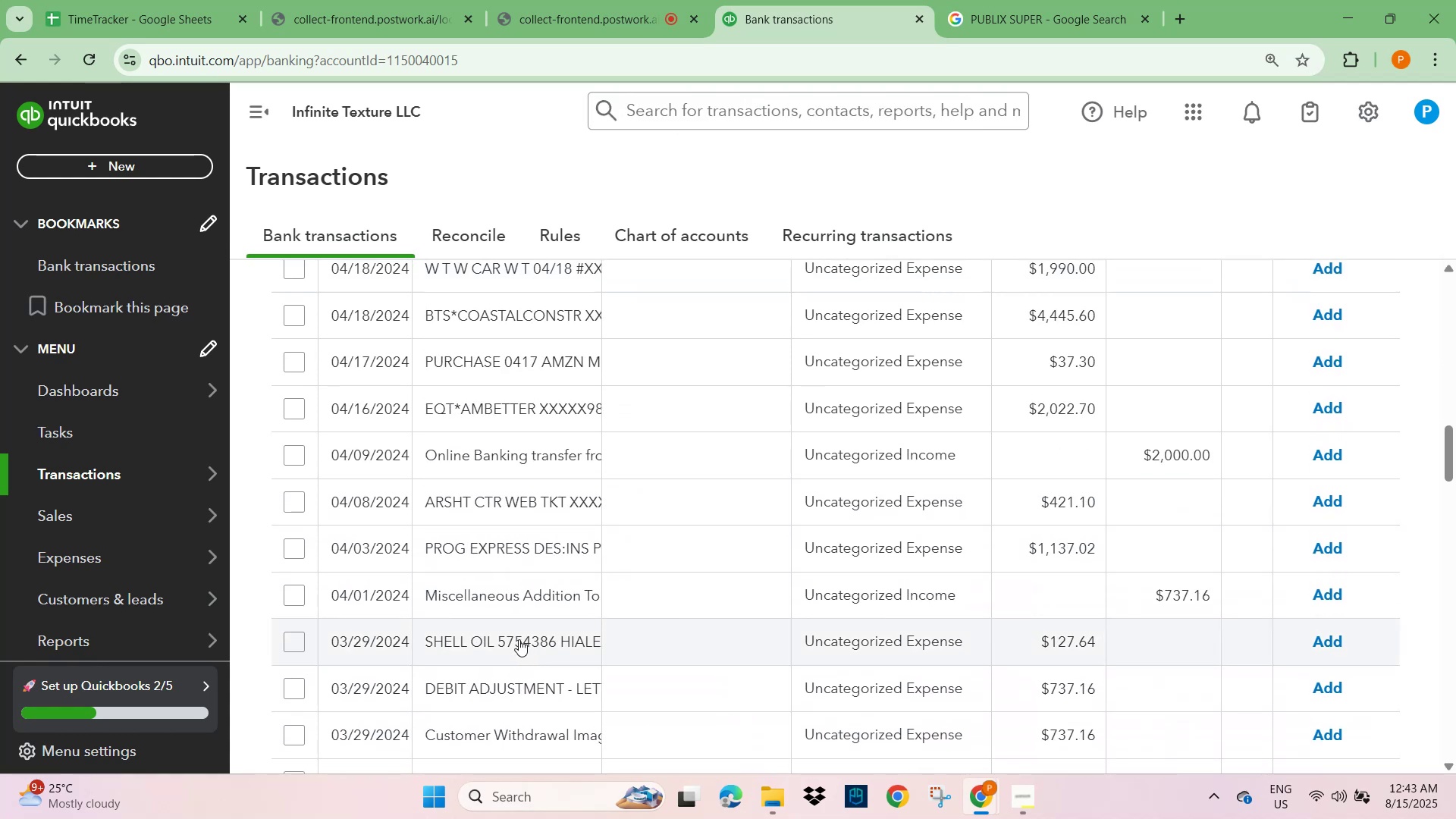 
left_click([501, 448])
 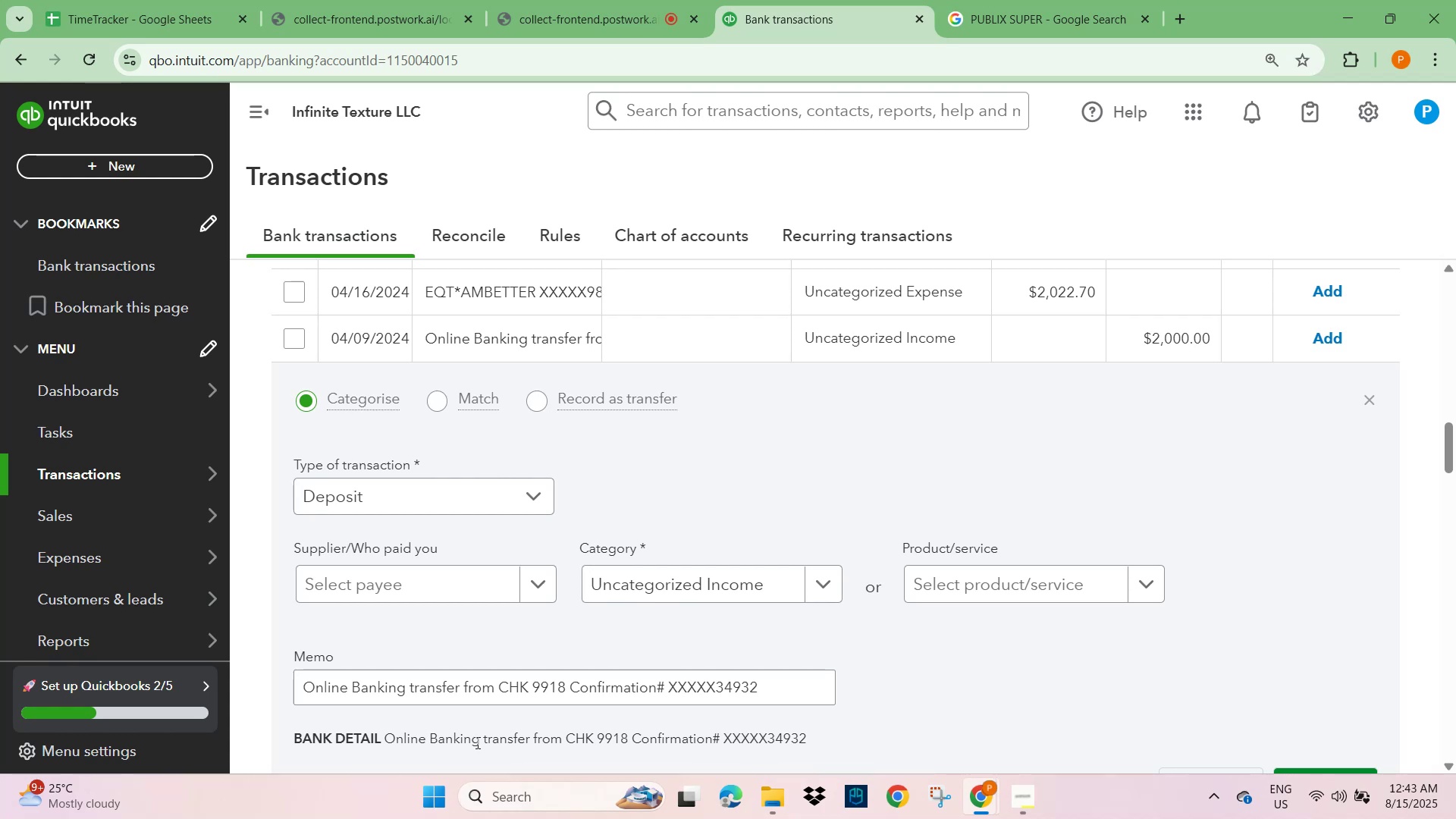 
wait(14.06)
 